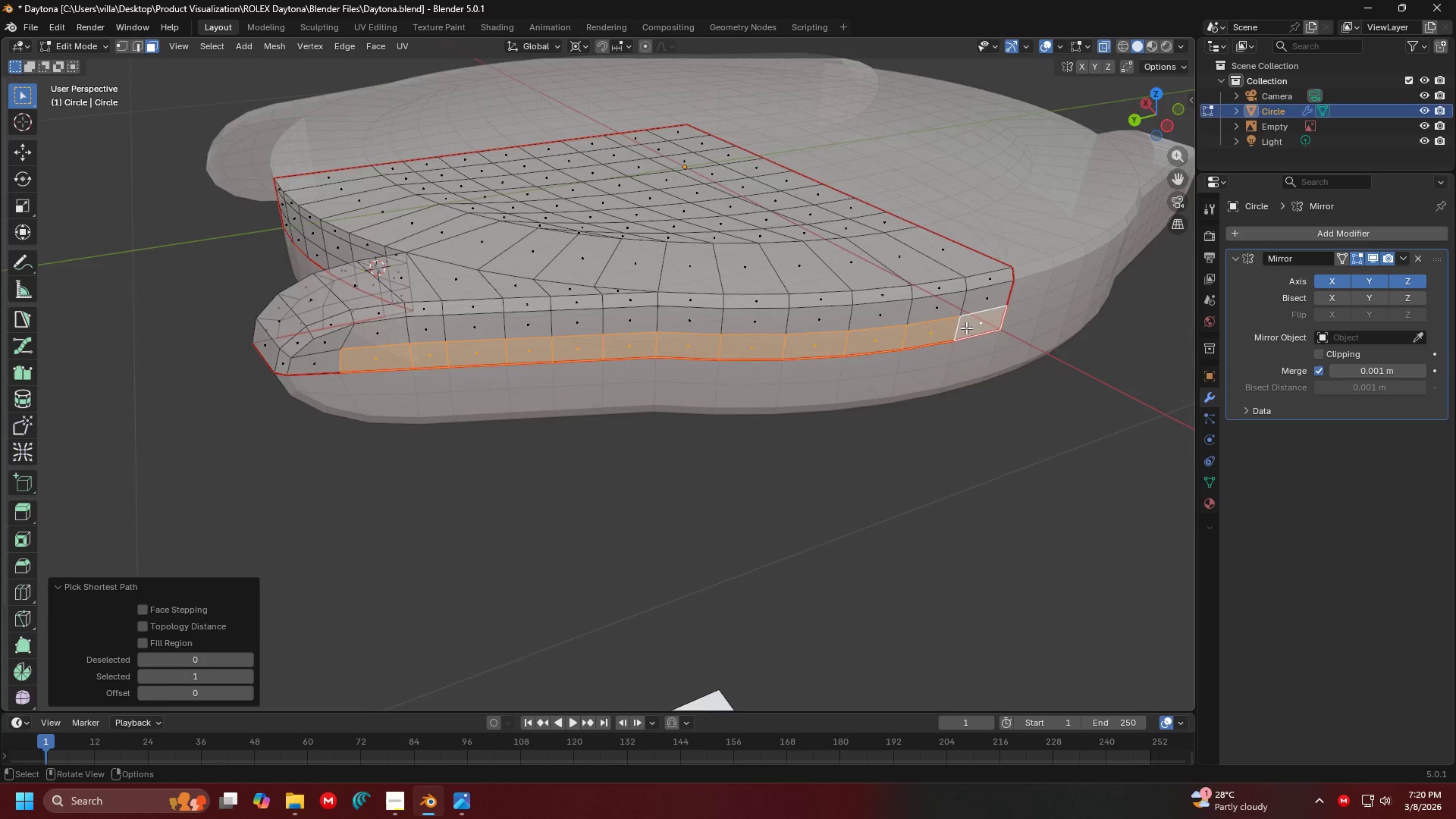 
key(7)
 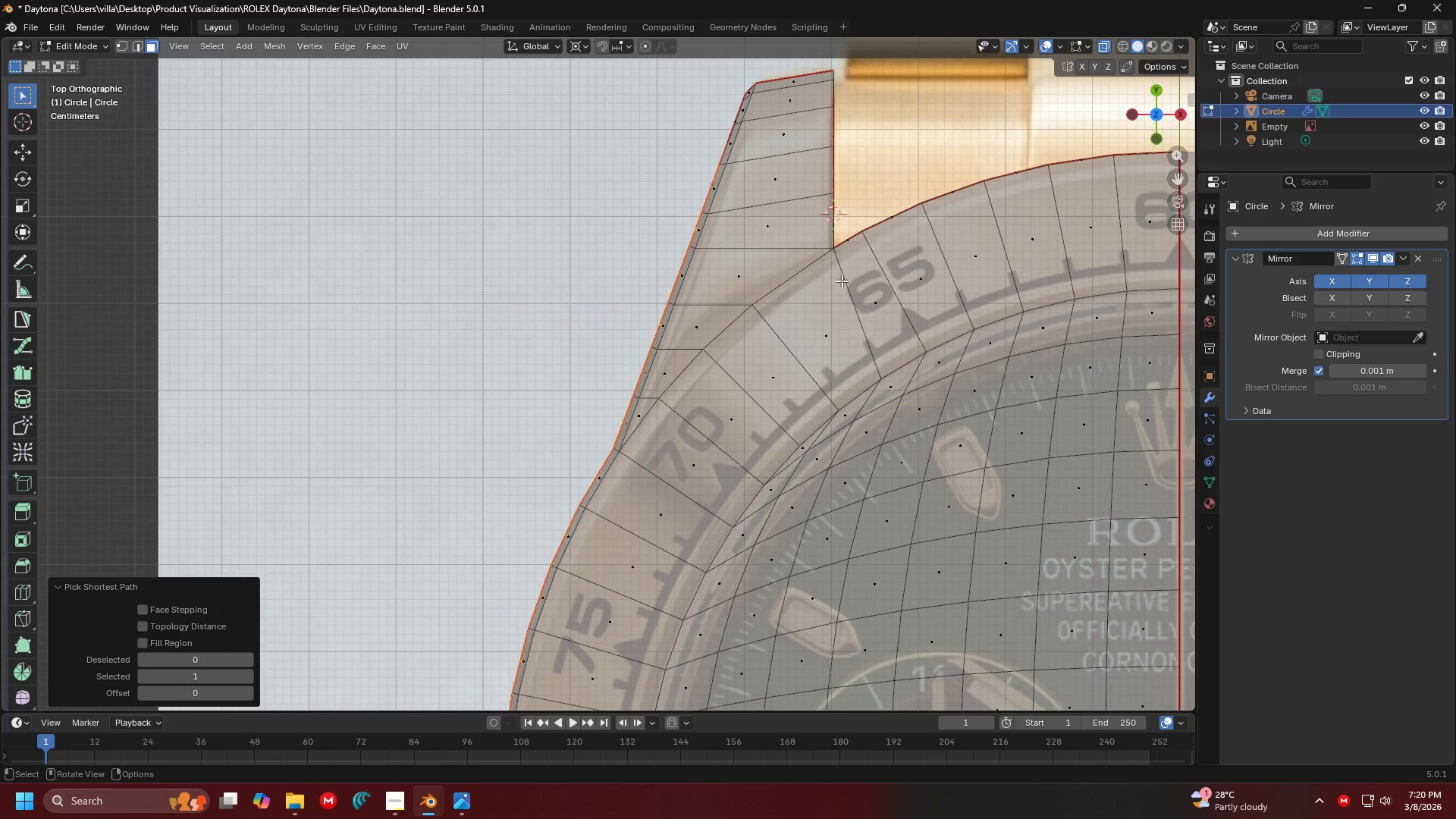 
hold_key(key=ShiftLeft, duration=0.39)
 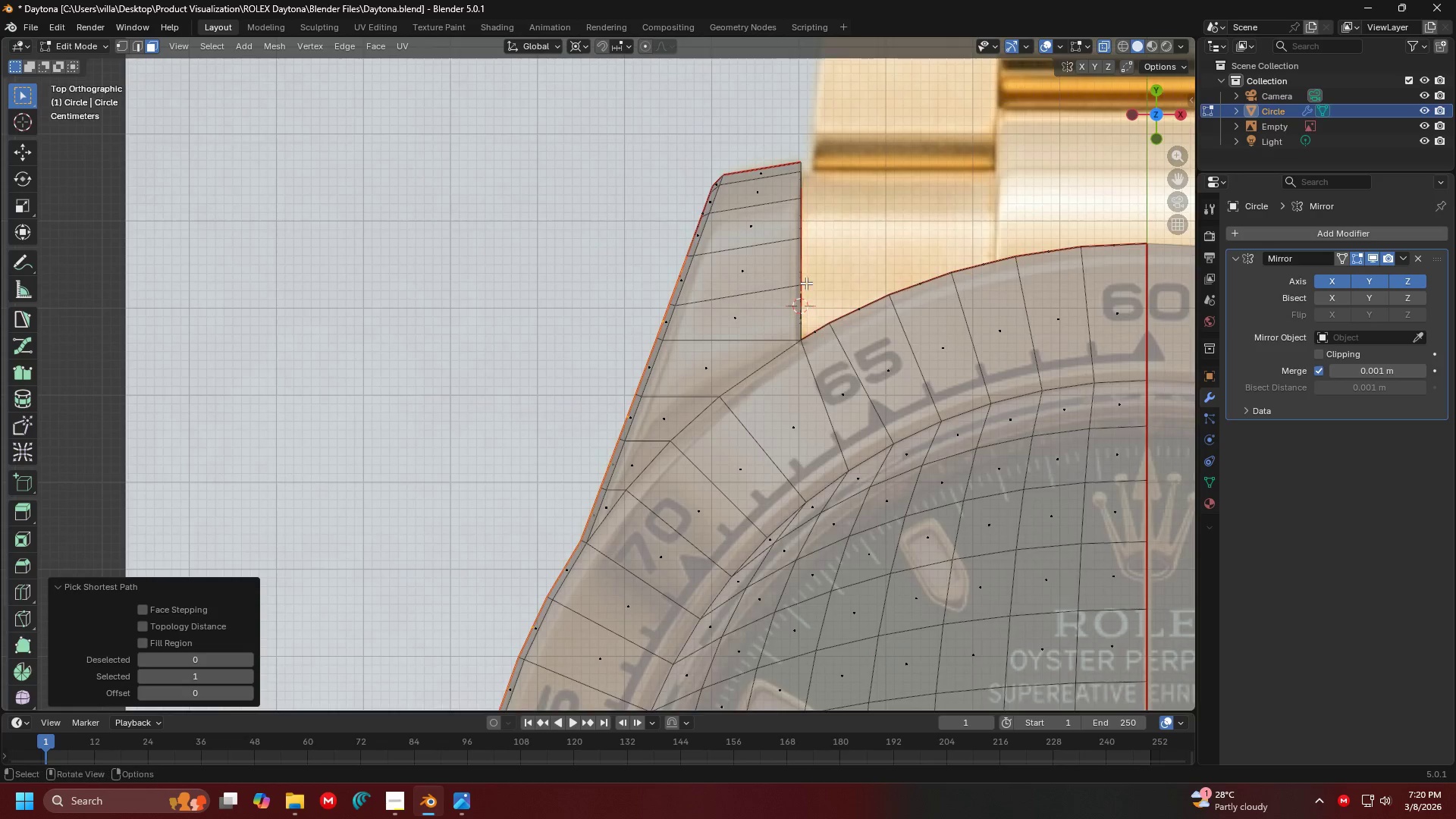 
hold_key(key=ShiftLeft, duration=0.34)
 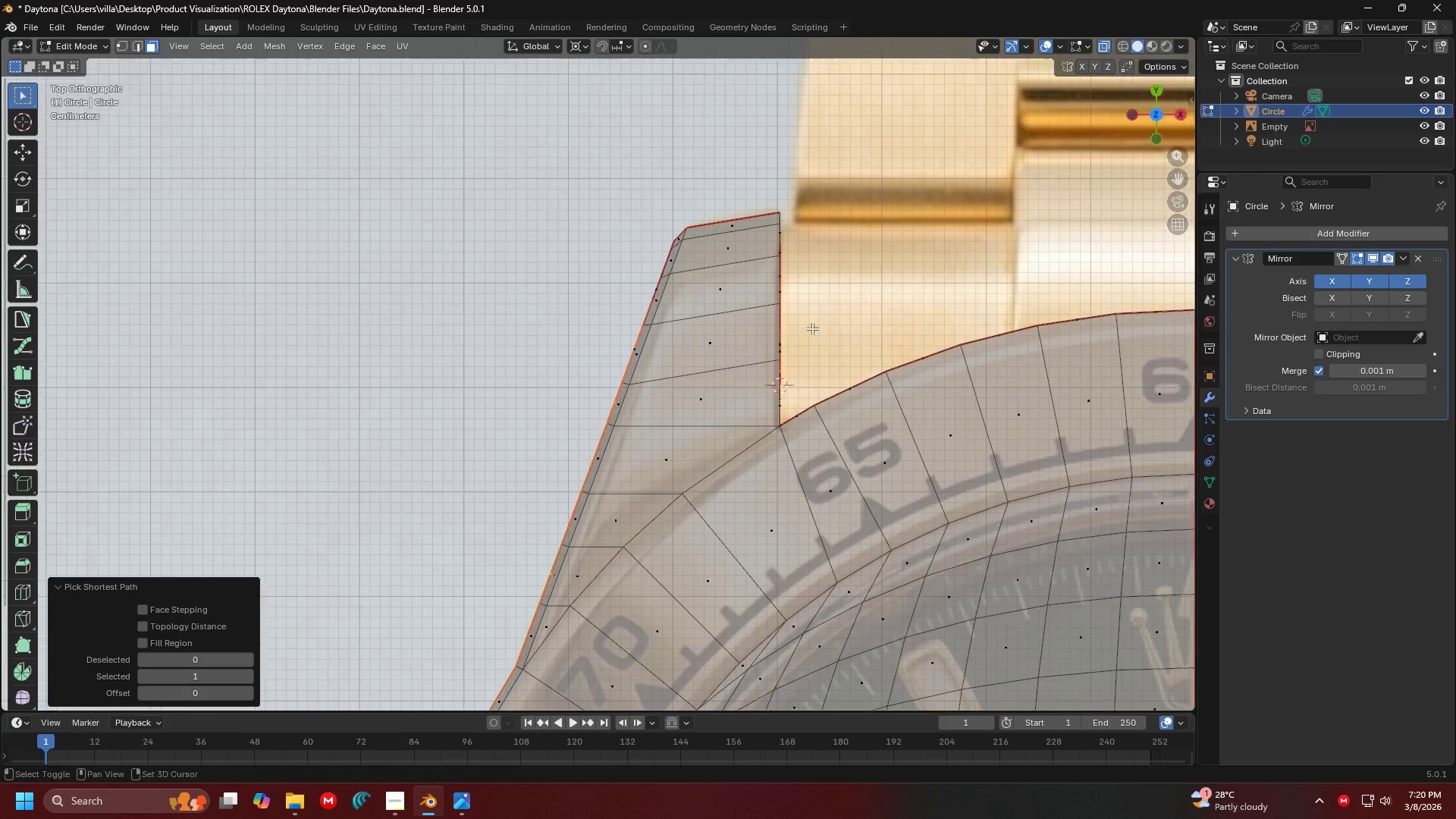 
scroll: coordinate [812, 328], scroll_direction: up, amount: 4.0
 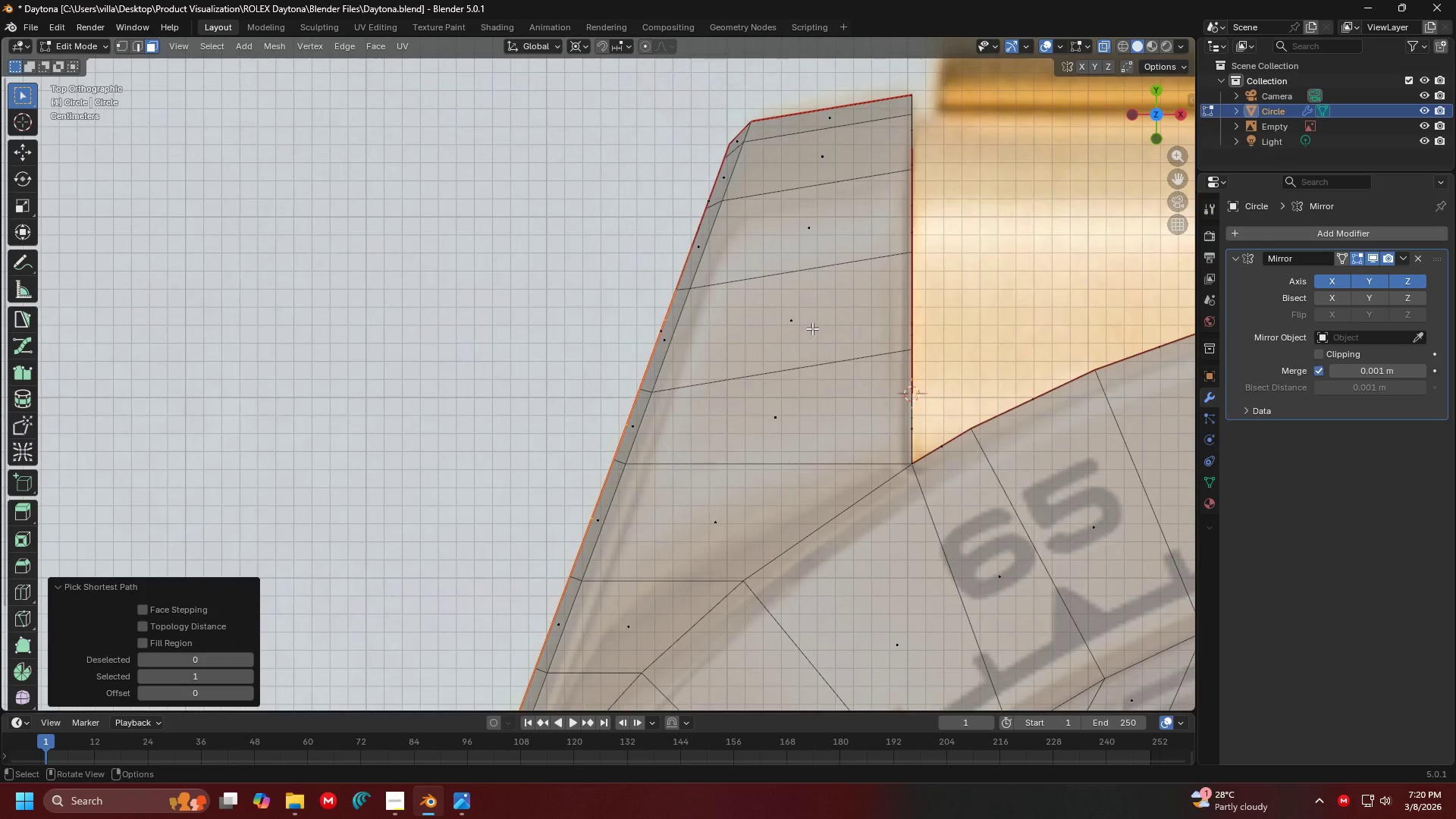 
key(Alt+S)
 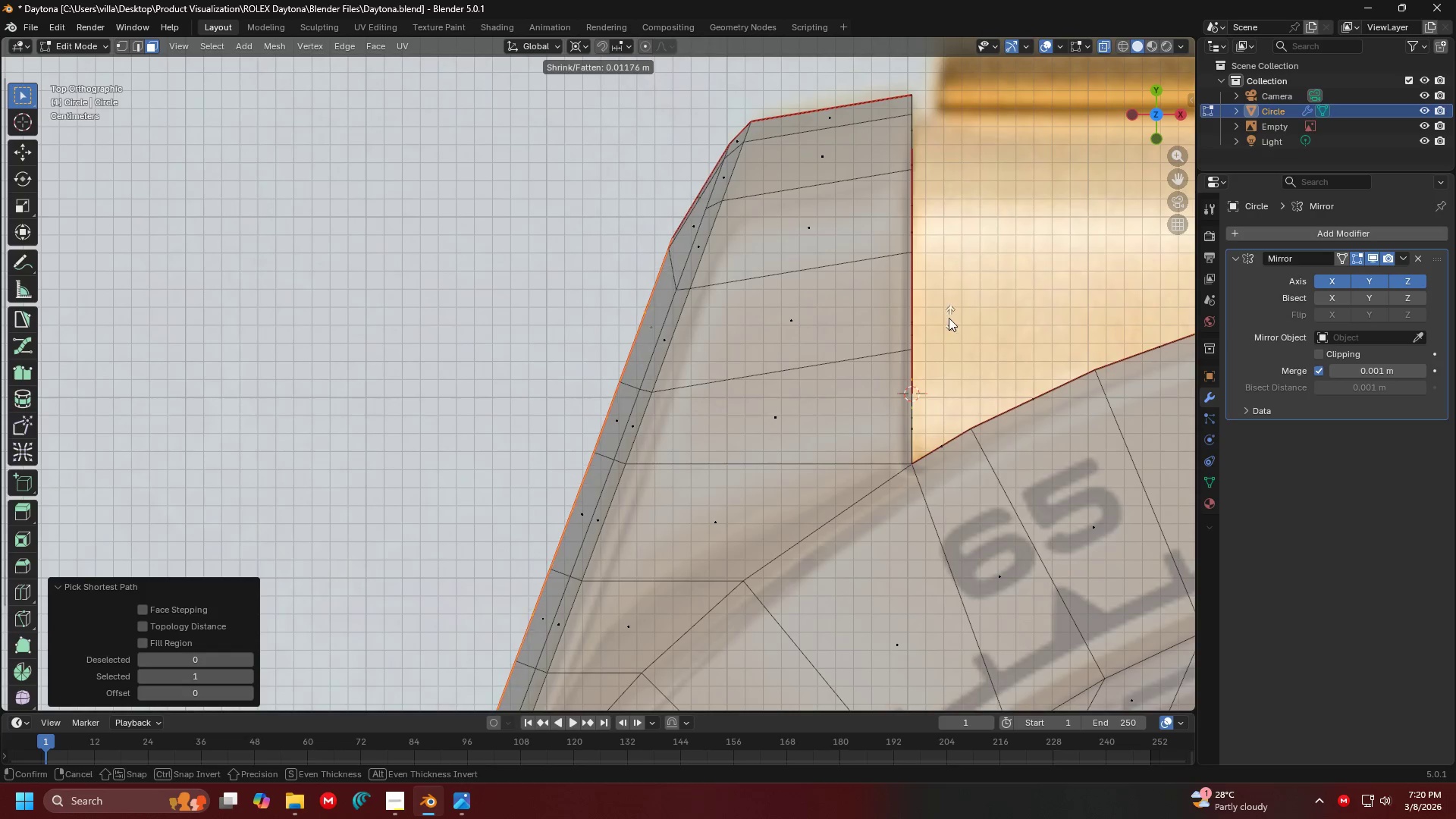 
wait(8.25)
 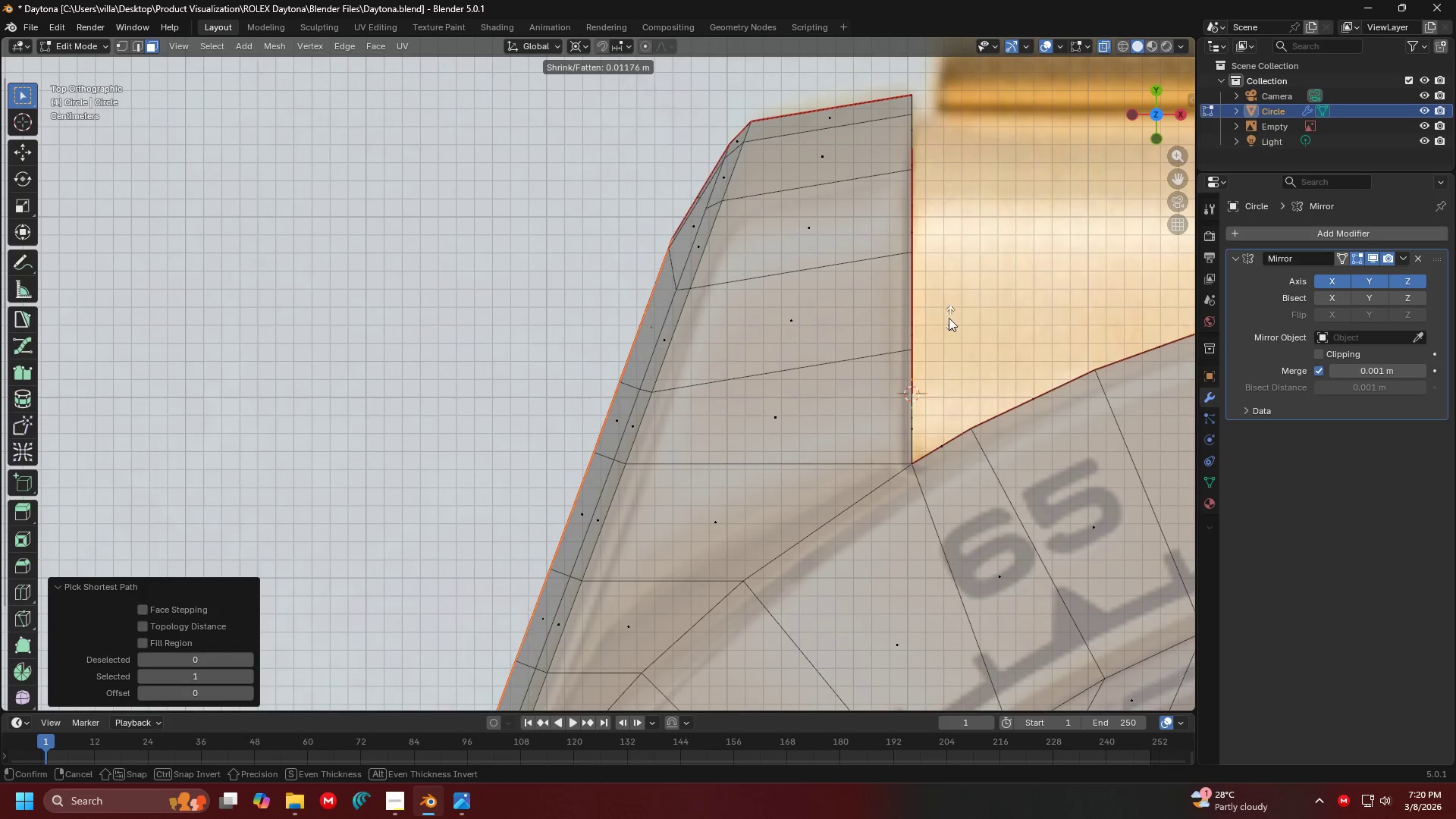 
left_click([1150, 323])
 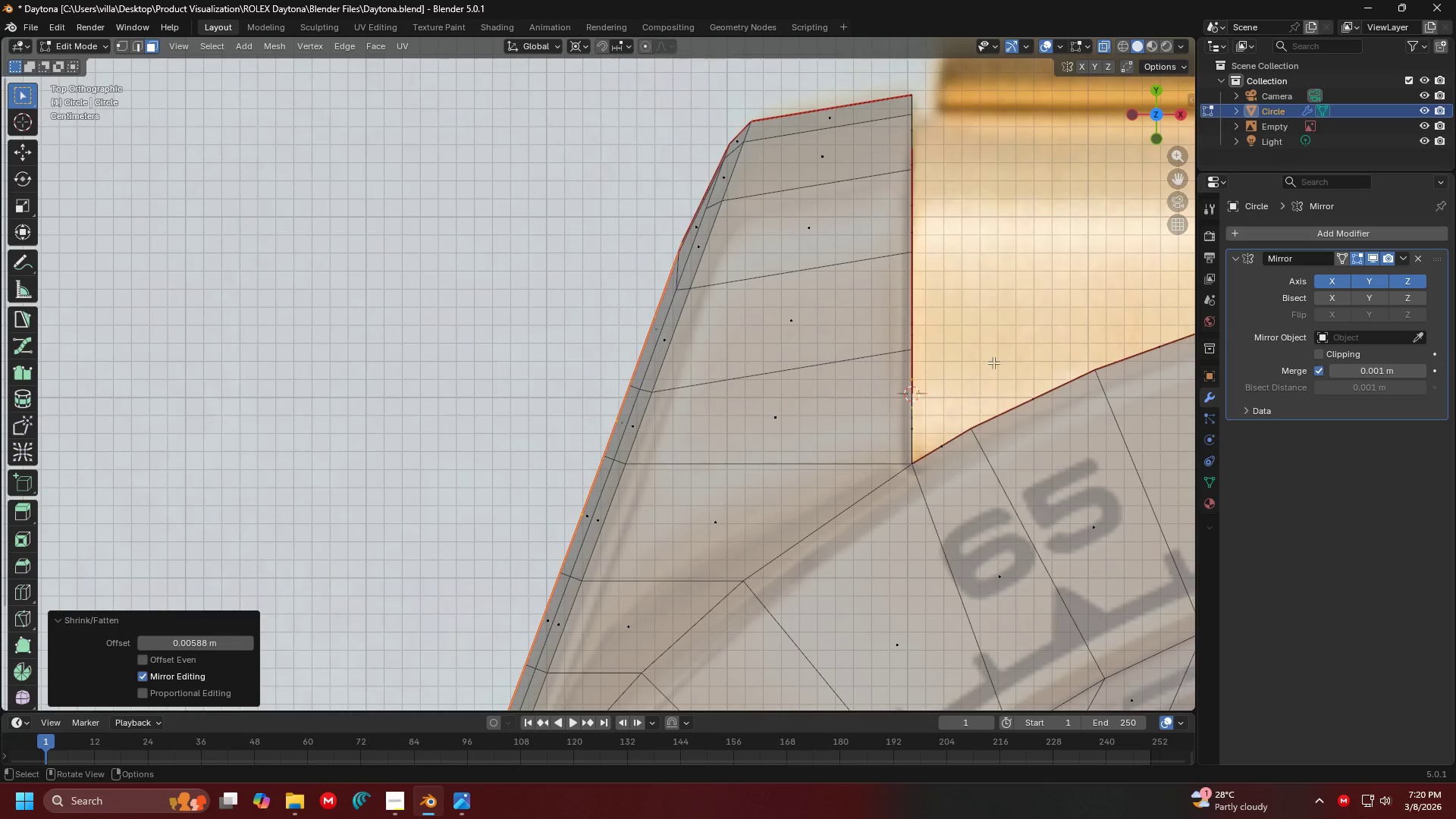 
scroll: coordinate [744, 378], scroll_direction: down, amount: 5.0
 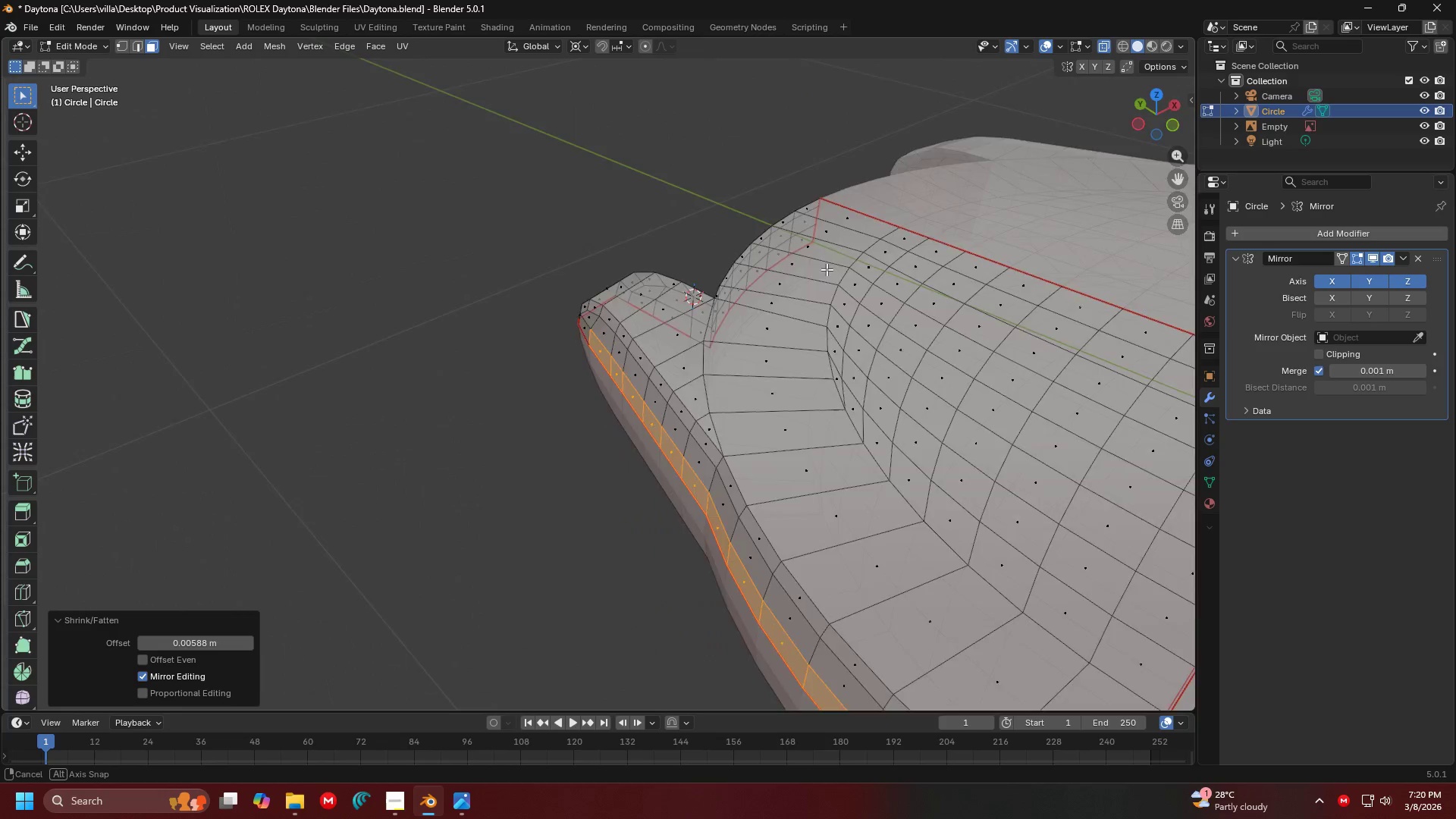 
left_click([546, 212])
 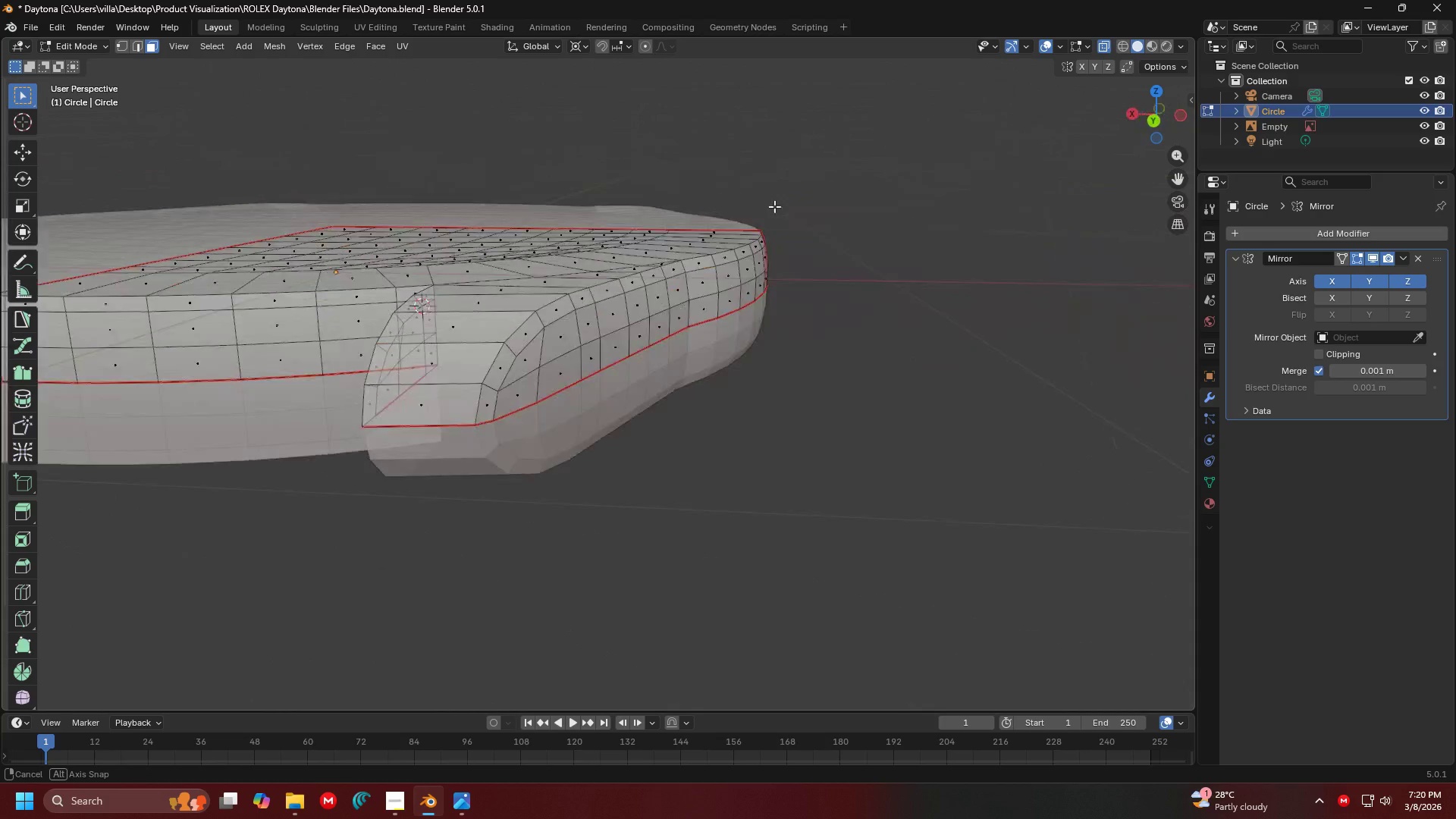 
scroll: coordinate [739, 317], scroll_direction: up, amount: 6.0
 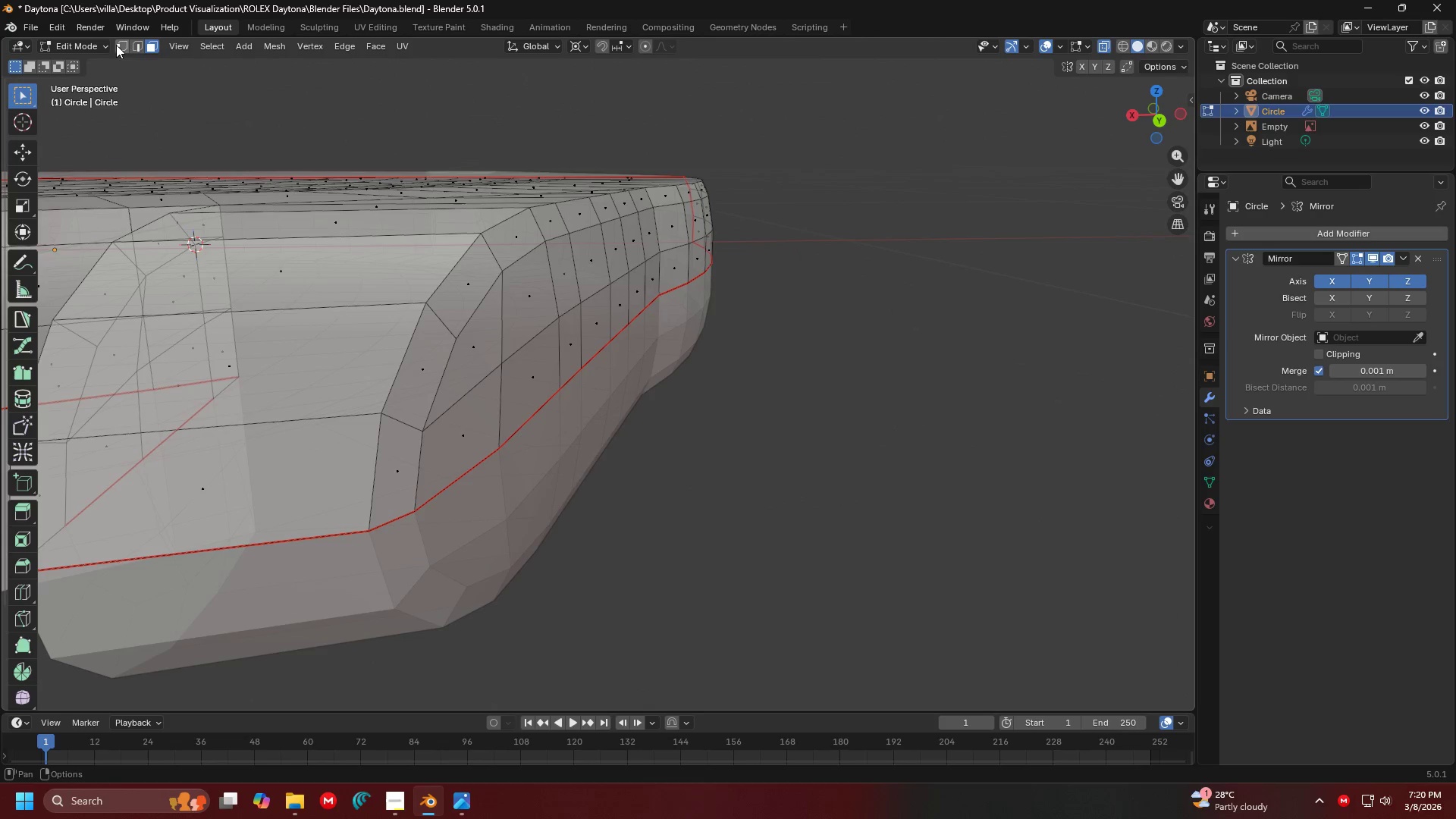 
double_click([814, 224])
 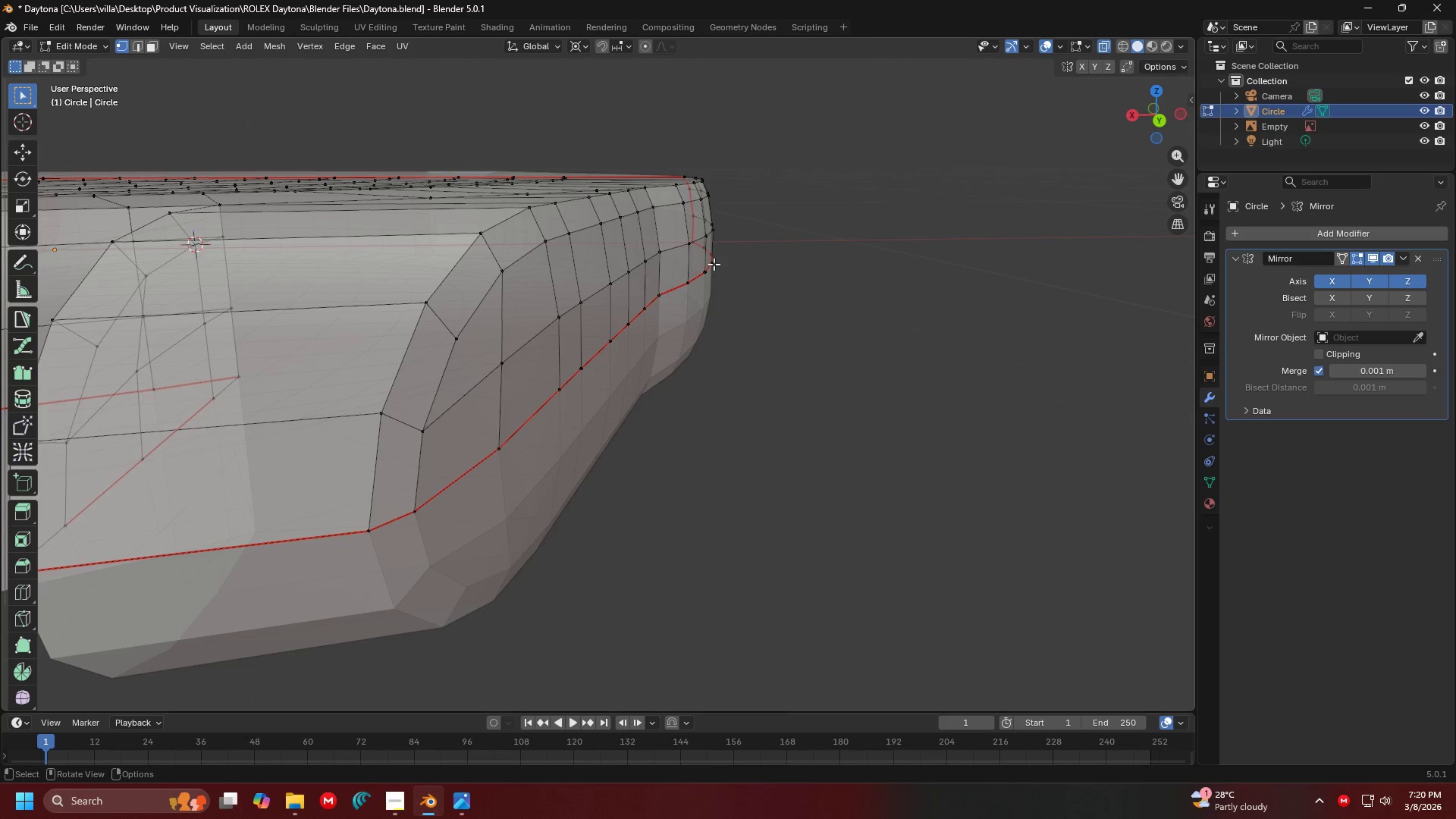 
key(Shift+ShiftLeft)
 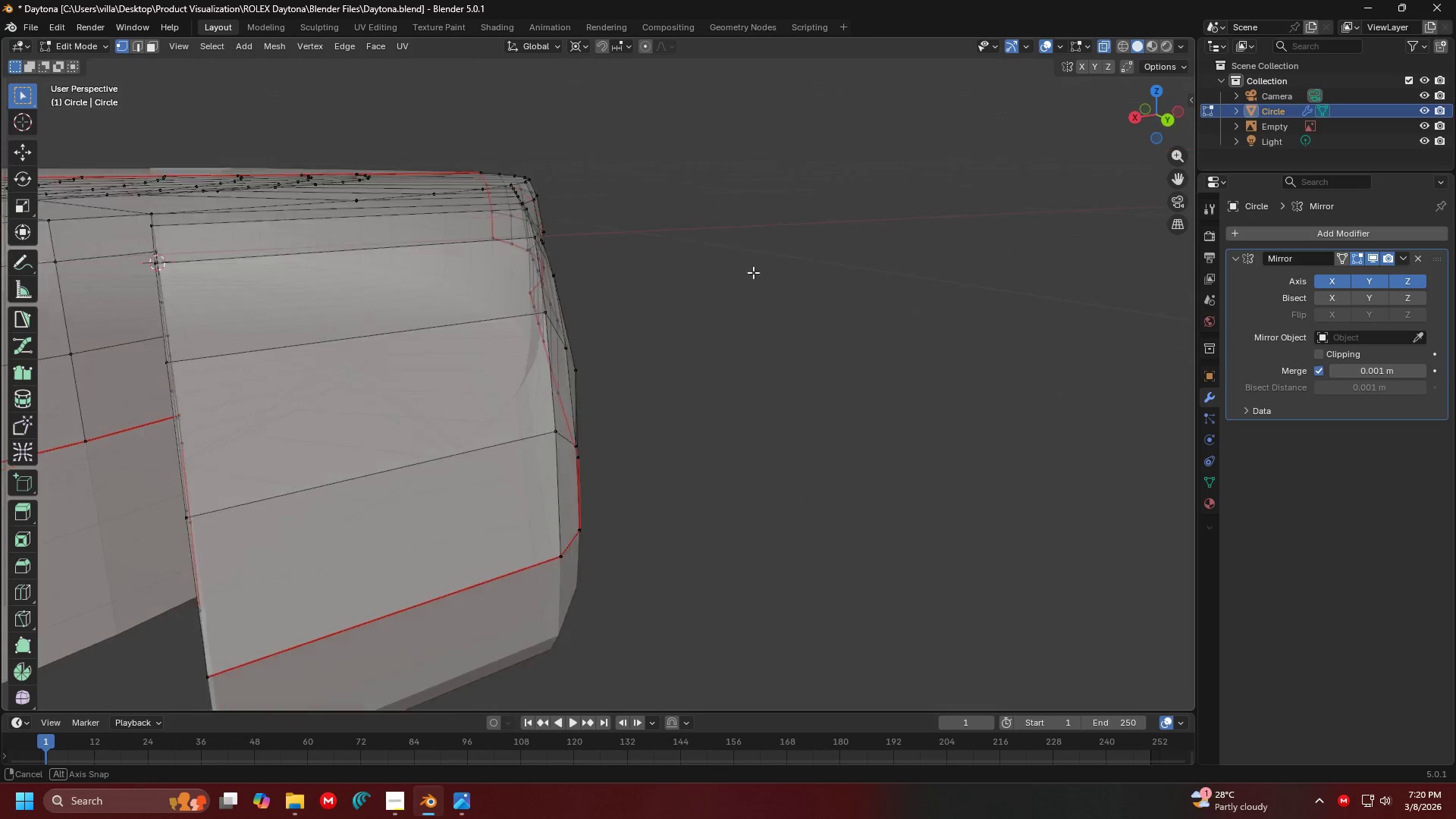 
key(Shift+ShiftLeft)
 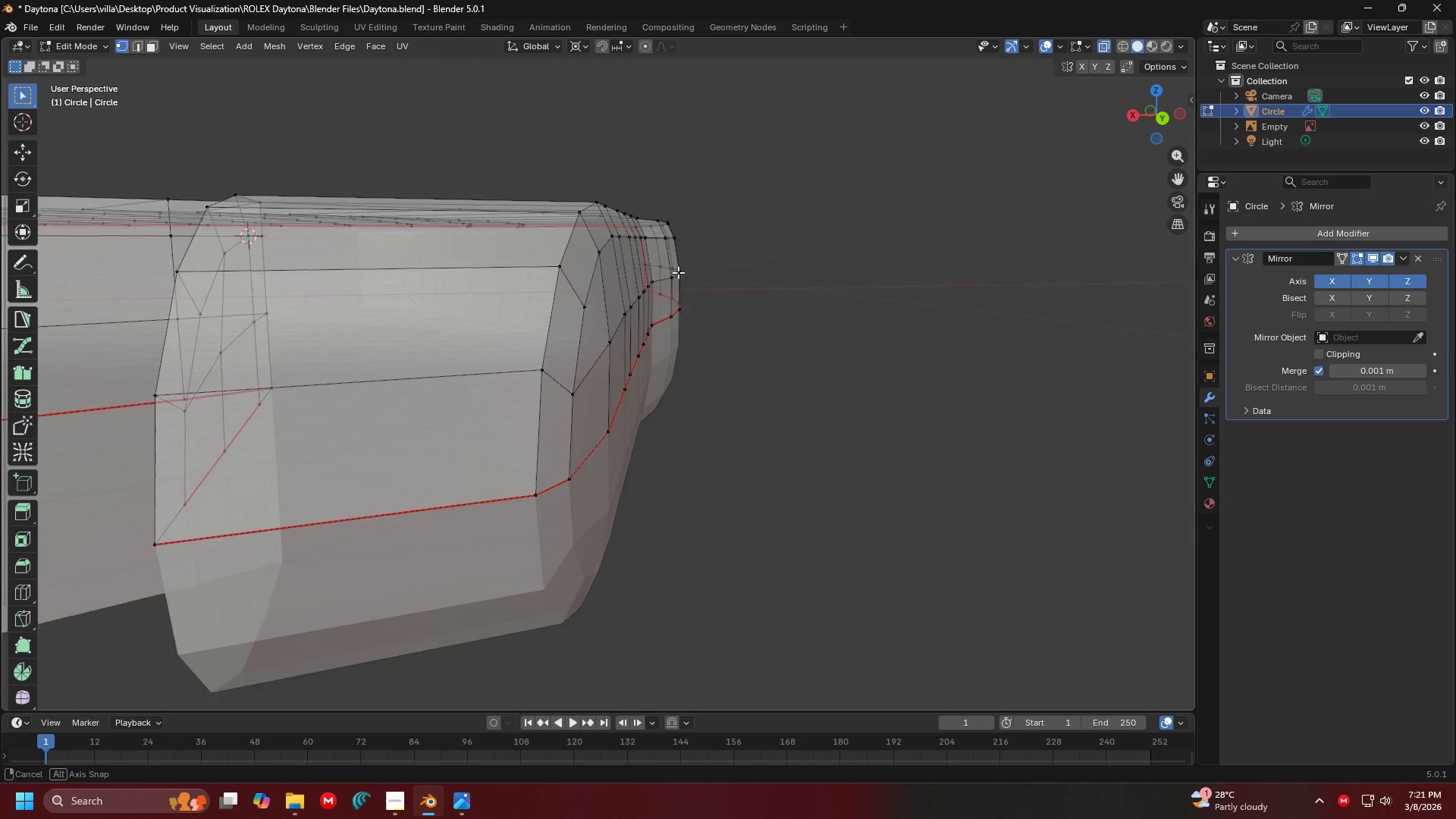 
key(Shift+ShiftLeft)
 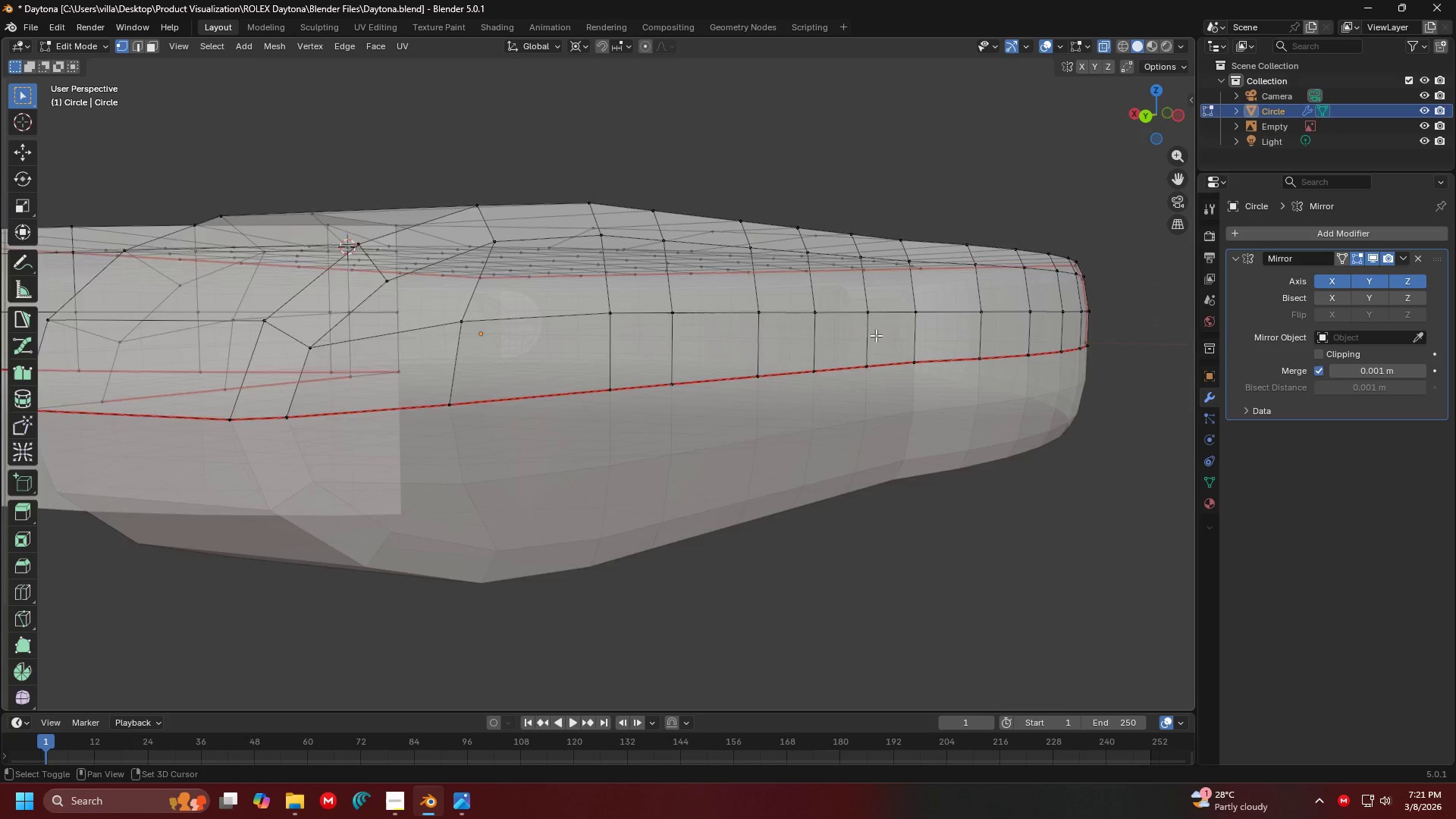 
key(Shift+ShiftLeft)
 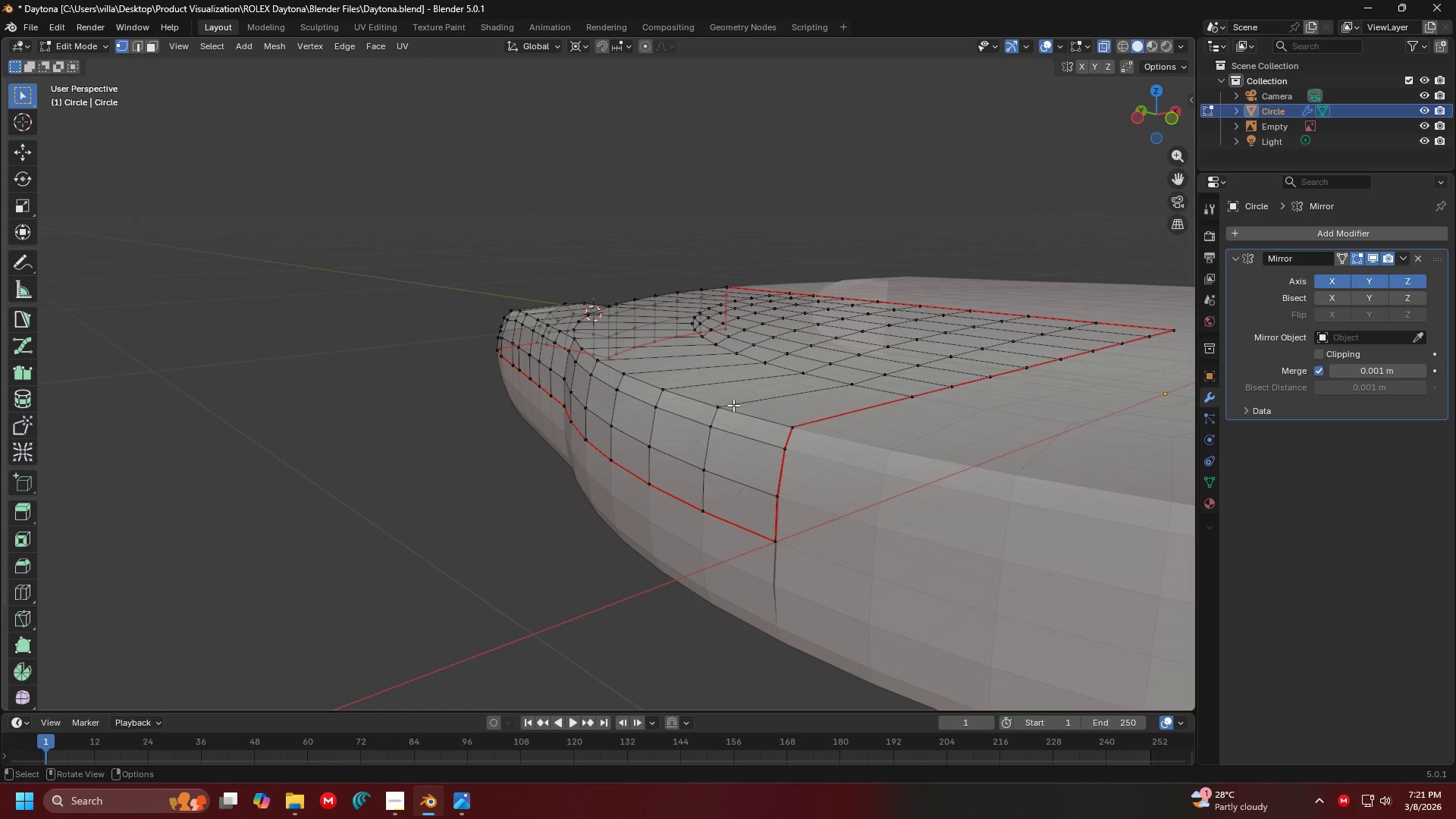 
scroll: coordinate [727, 338], scroll_direction: down, amount: 6.0
 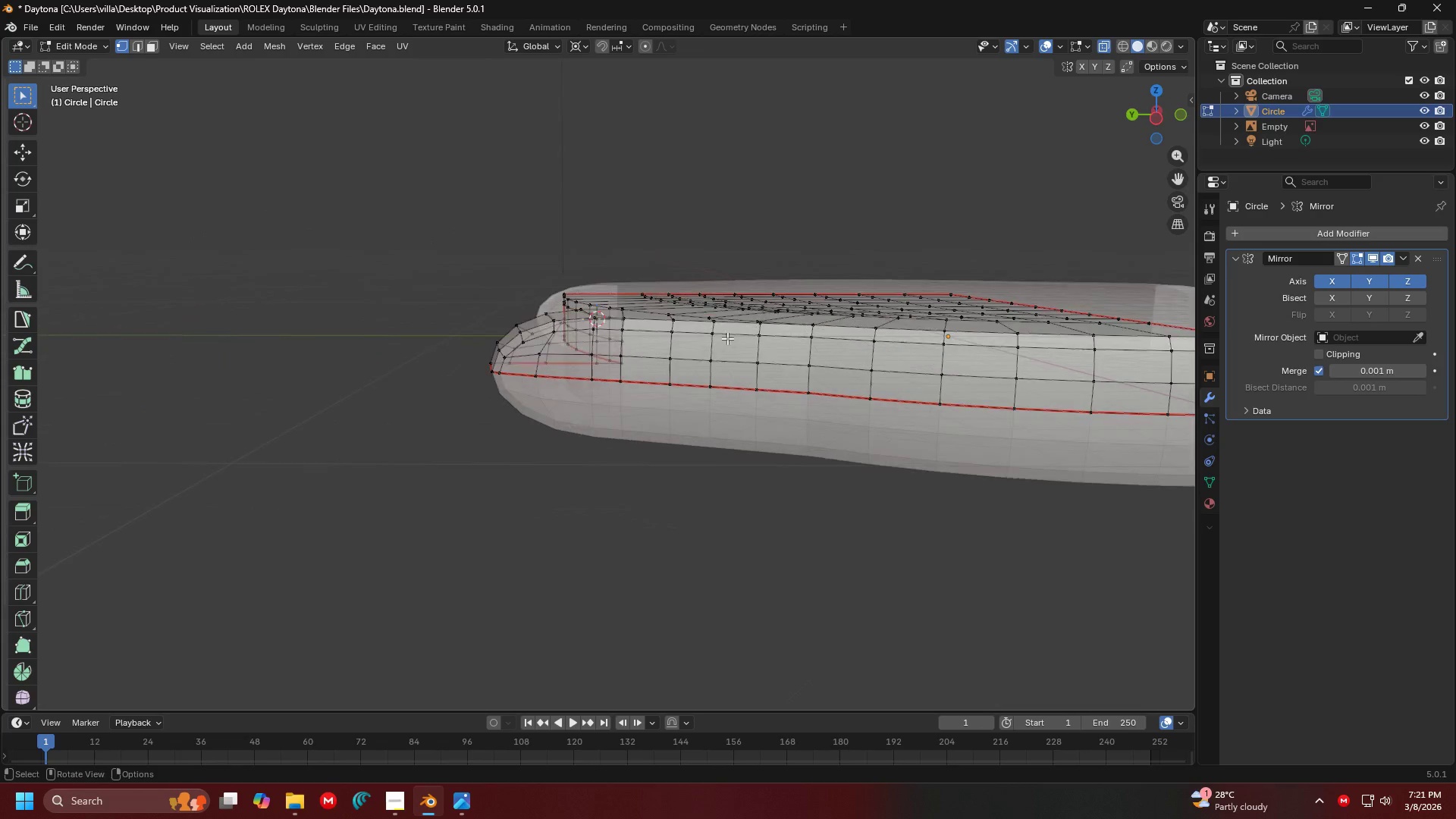 
hold_key(key=ShiftLeft, duration=0.48)
 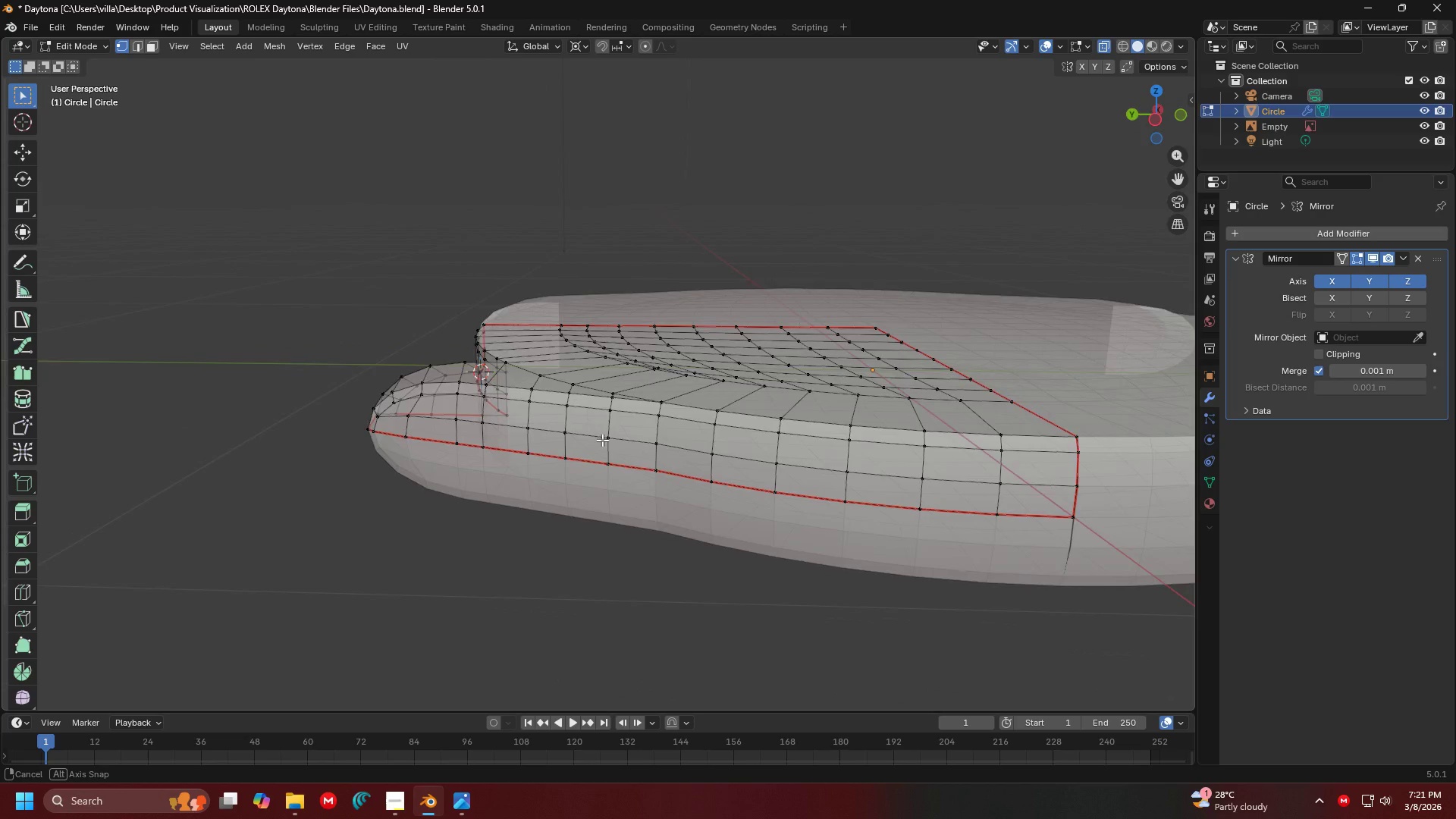 
scroll: coordinate [661, 428], scroll_direction: up, amount: 3.0
 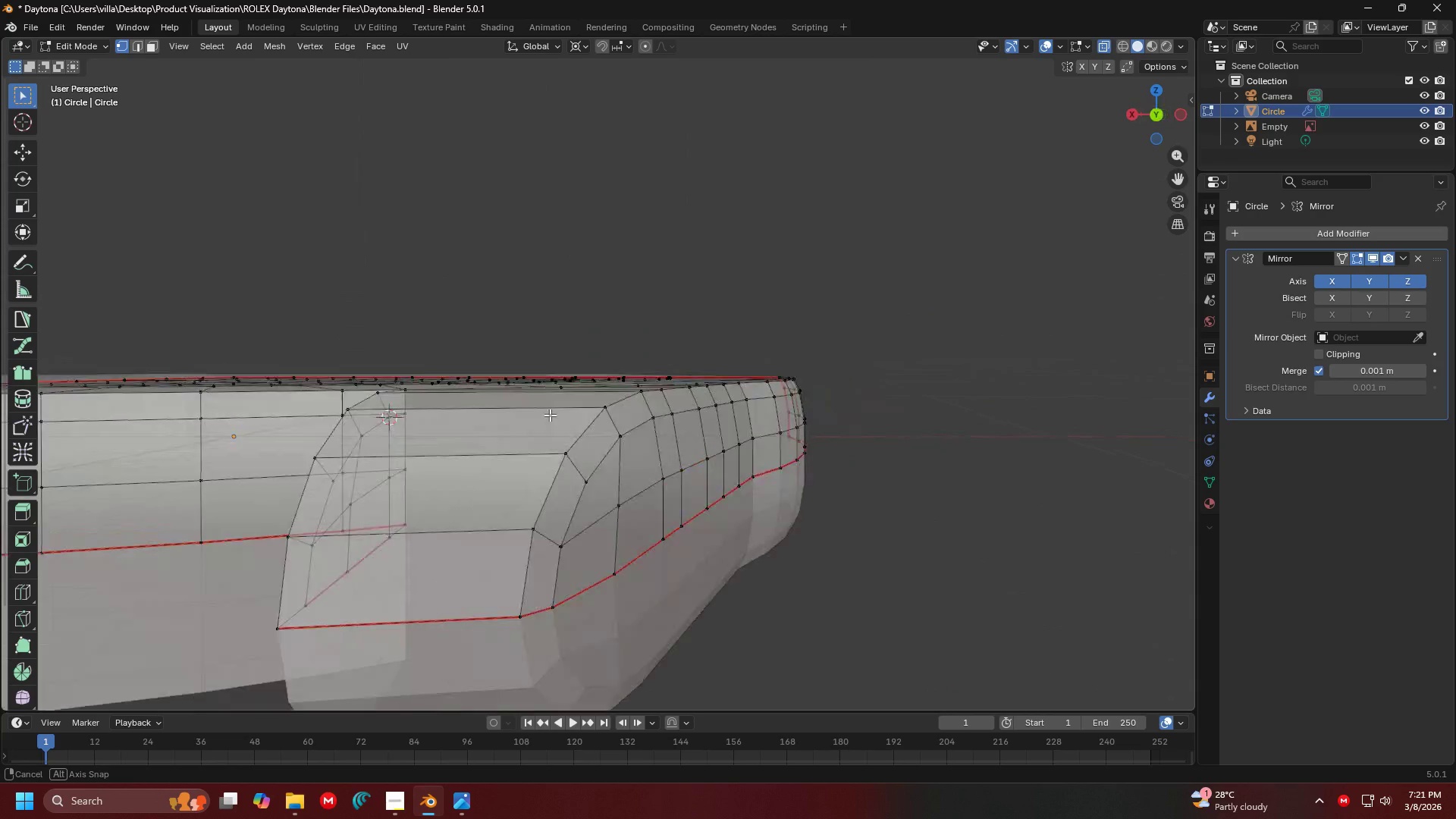 
key(Shift+ShiftLeft)
 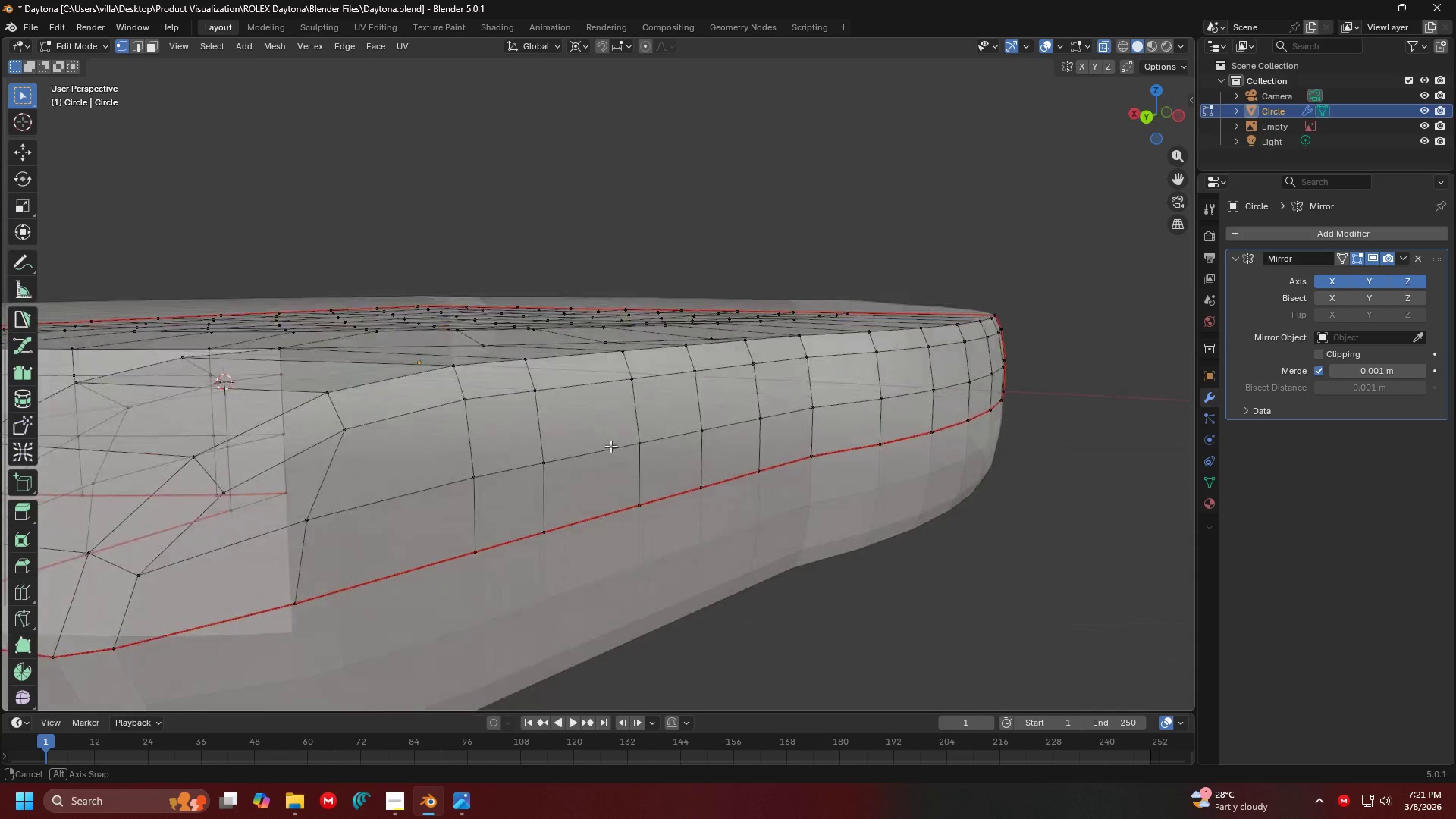 
scroll: coordinate [557, 414], scroll_direction: up, amount: 1.0
 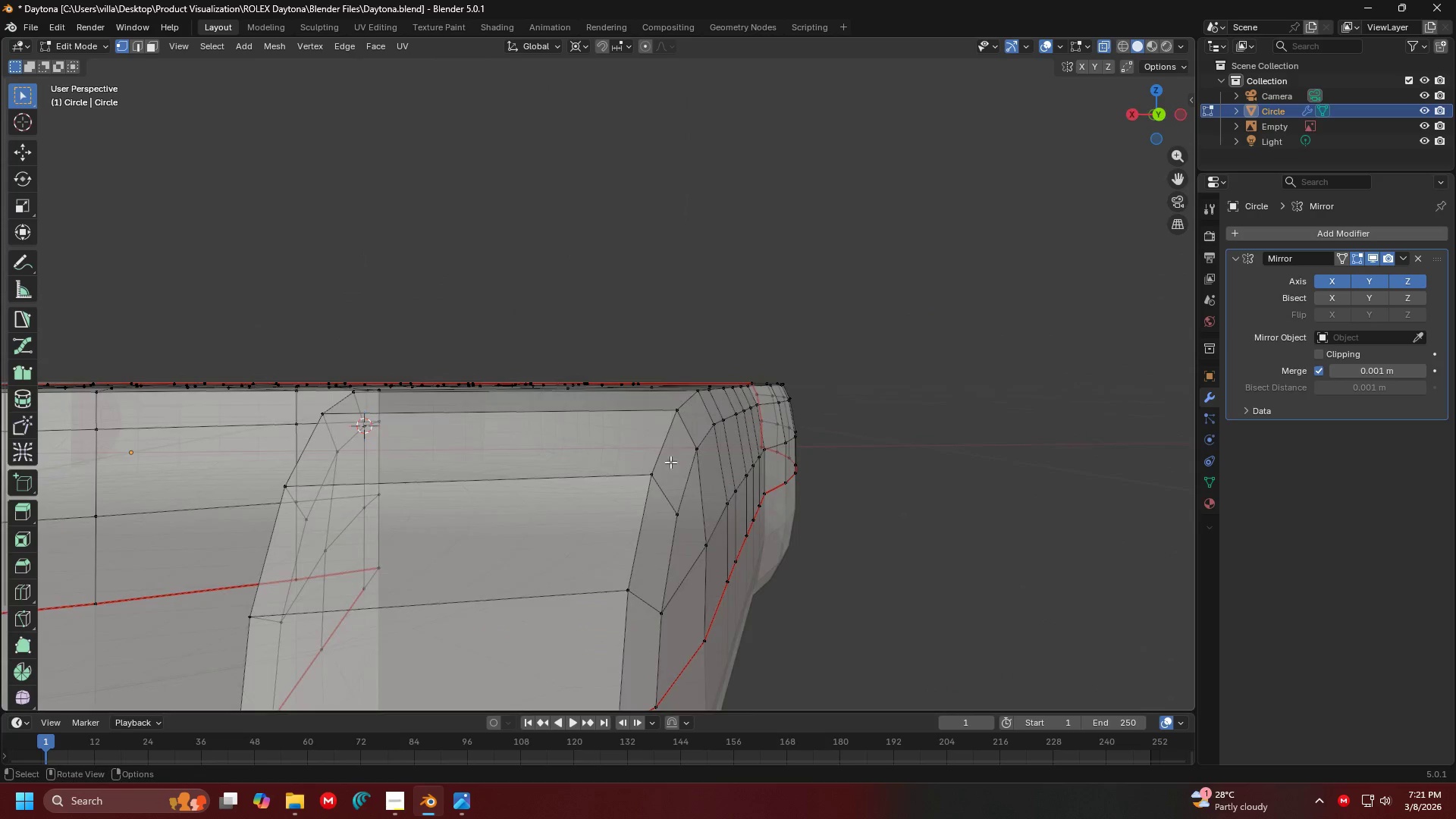 
key(Shift+ShiftLeft)
 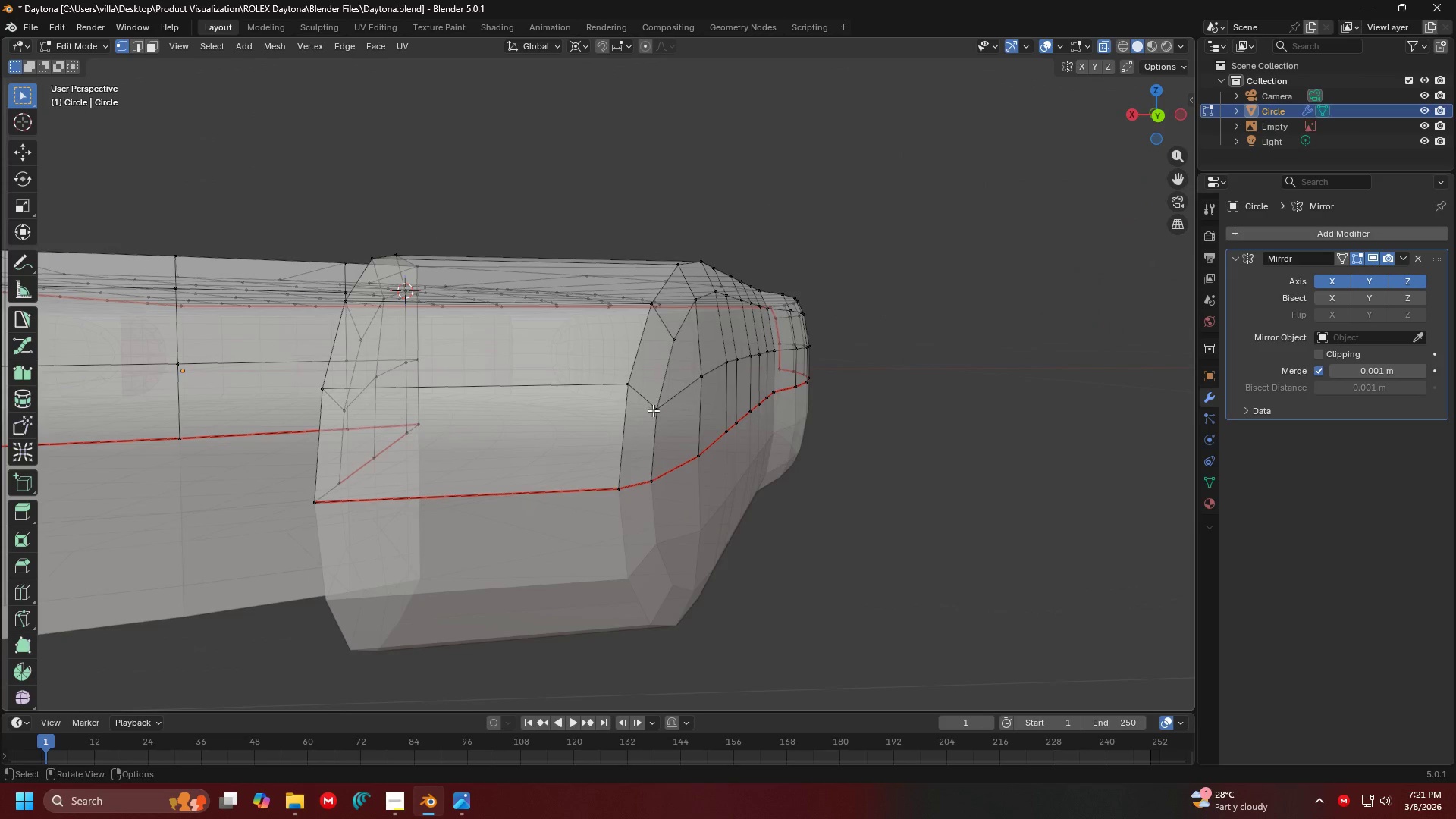 
key(Shift+ShiftLeft)
 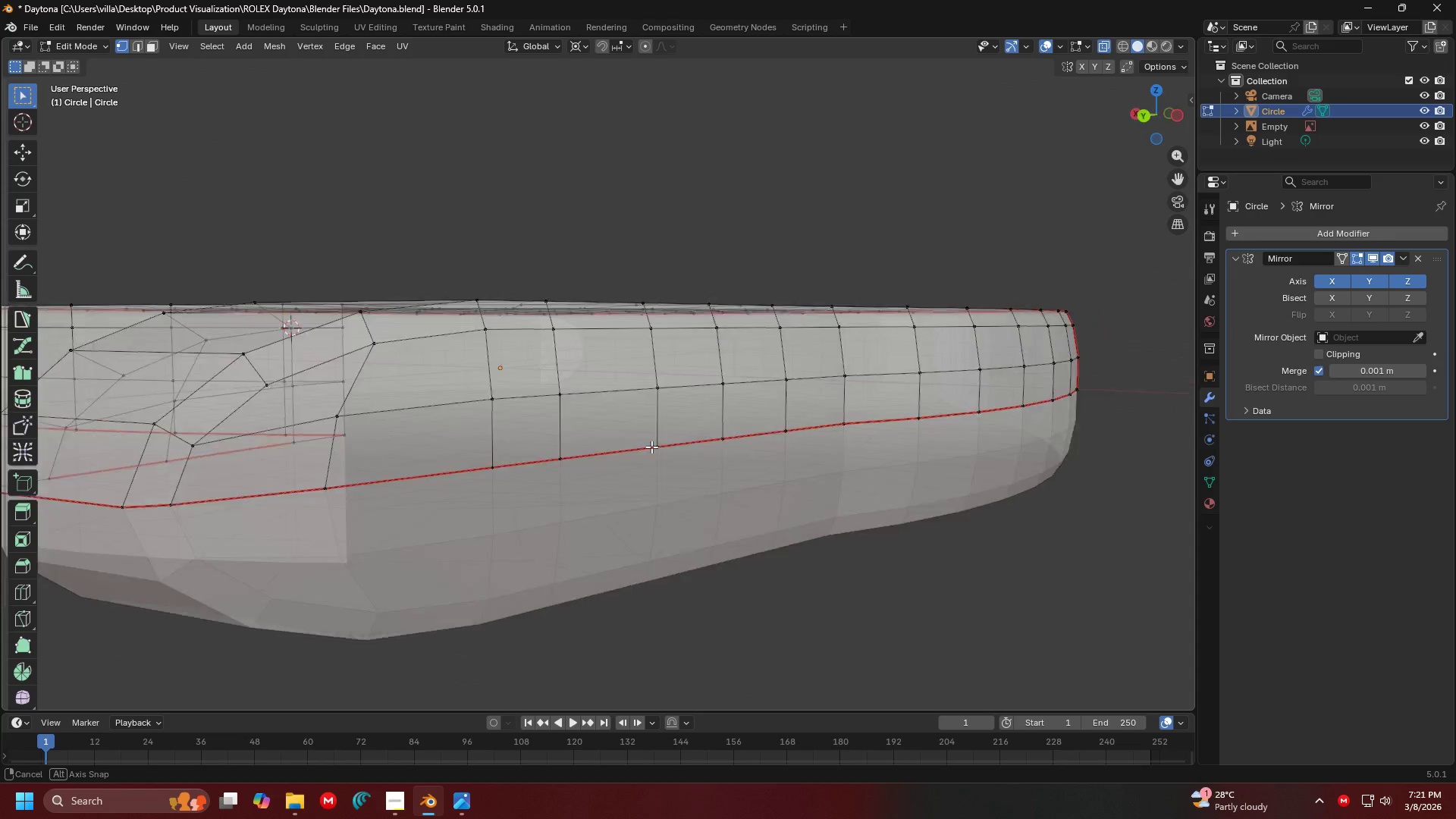 
key(Shift+ShiftLeft)
 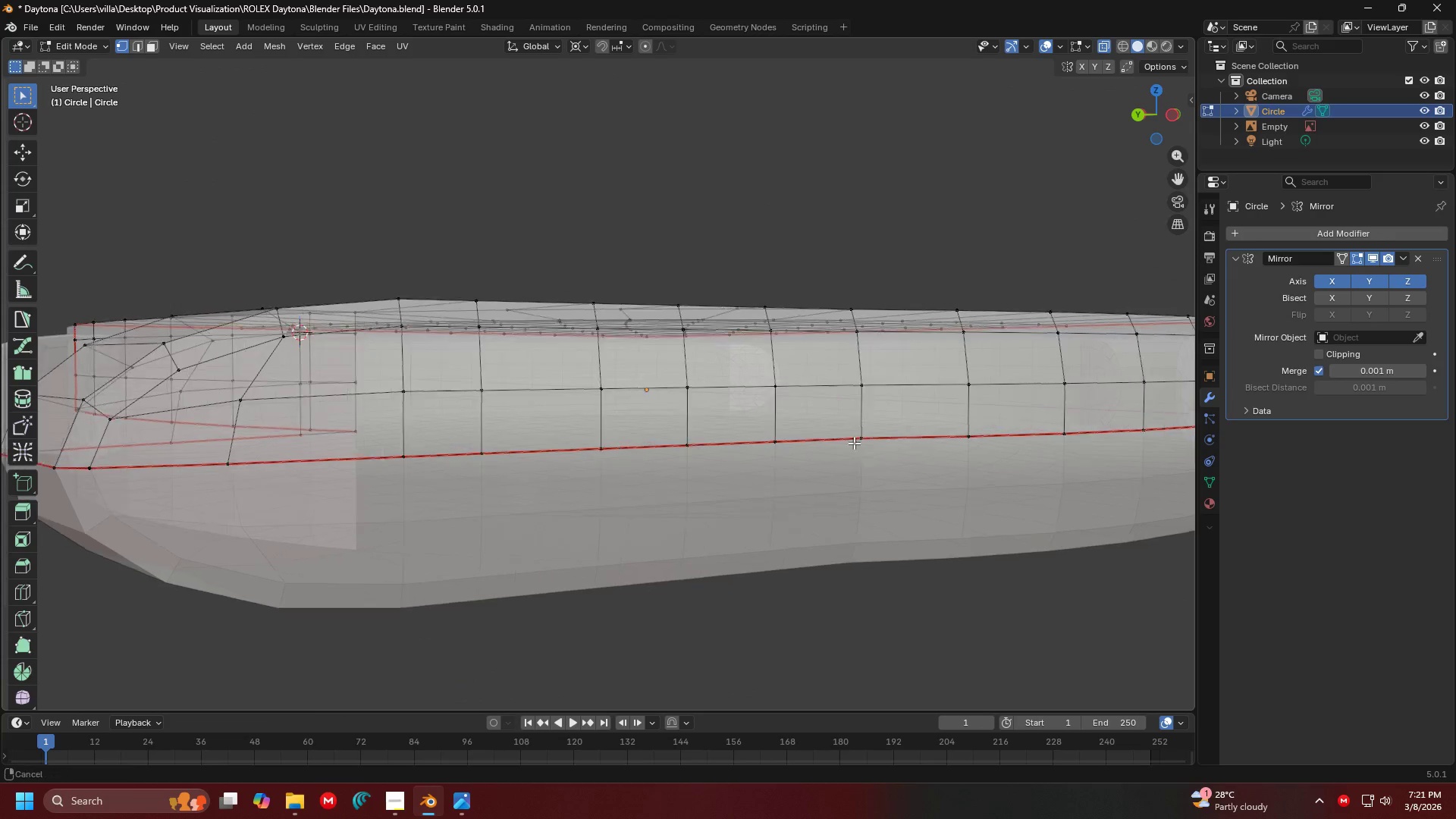 
scroll: coordinate [426, 502], scroll_direction: down, amount: 2.0
 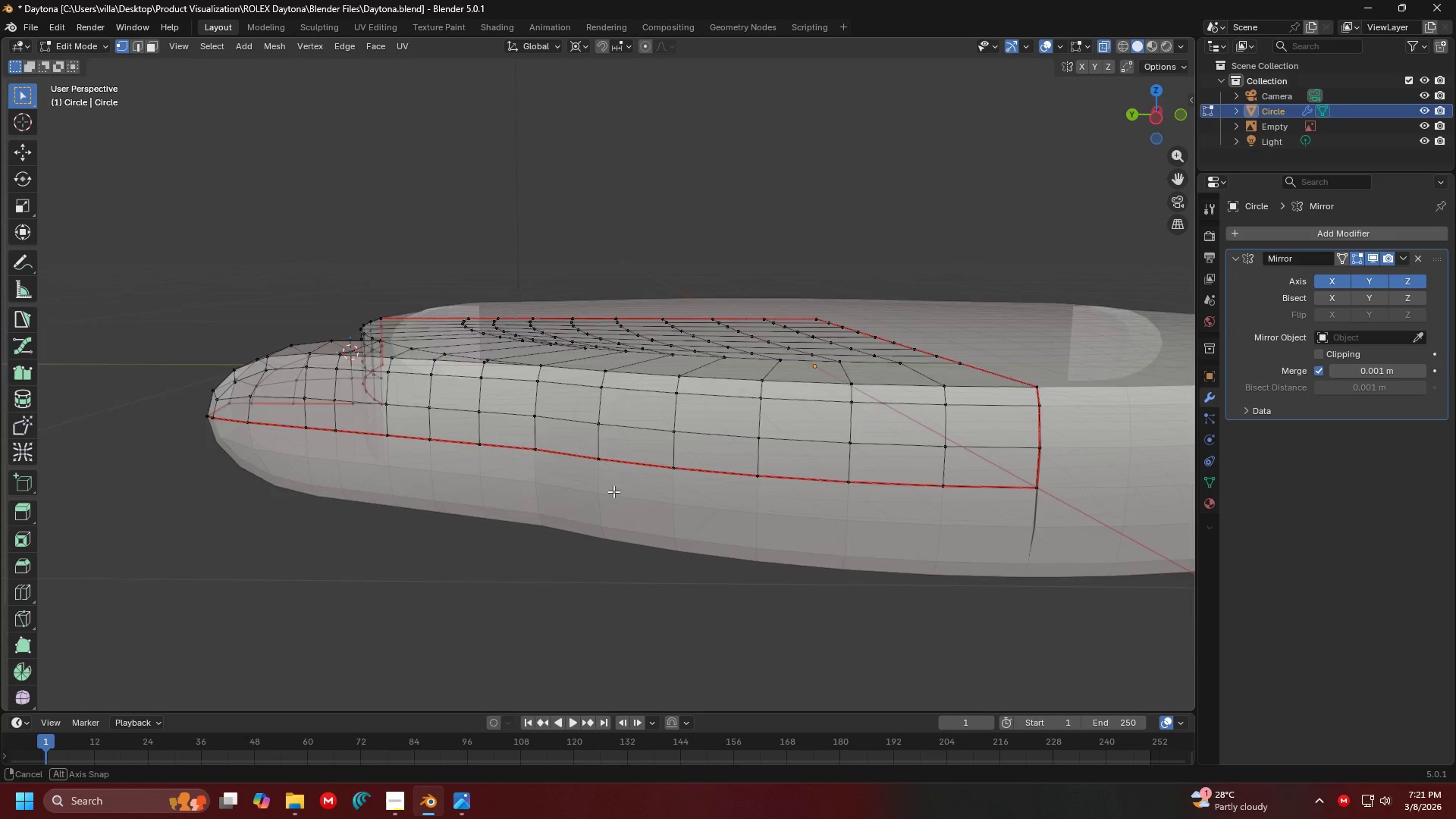 
hold_key(key=ShiftLeft, duration=0.33)
 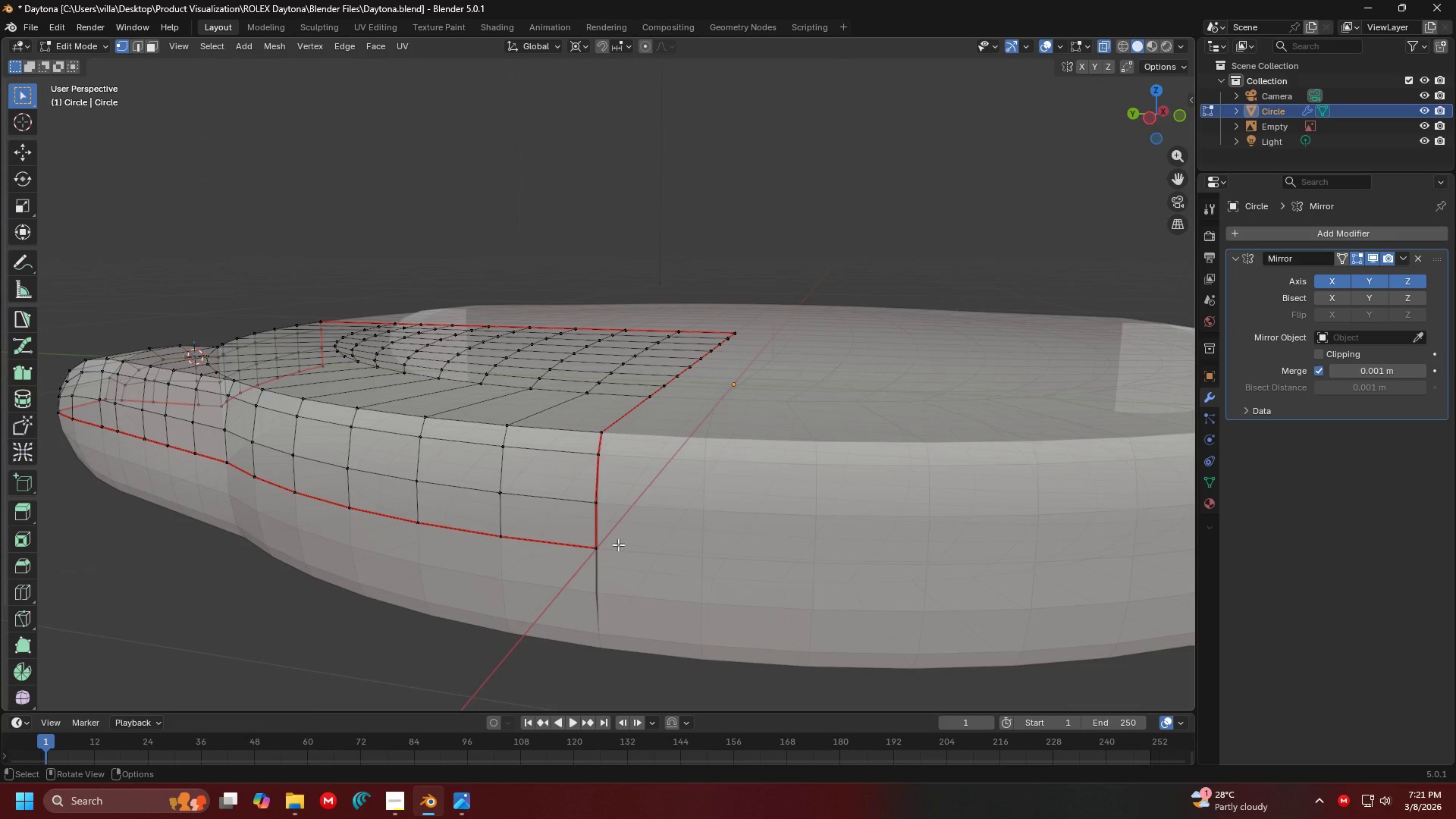 
left_click([608, 548])
 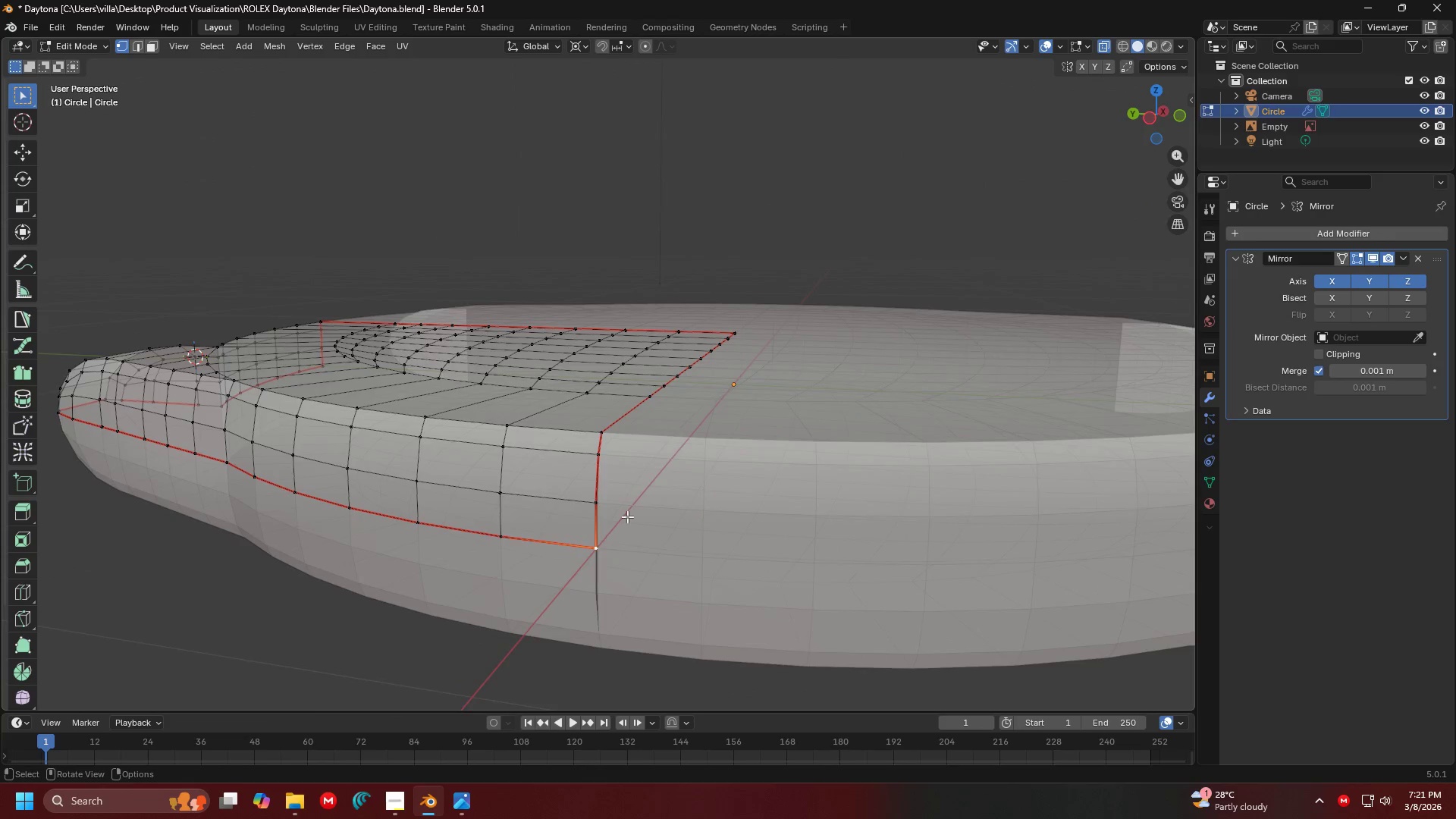 
hold_key(key=ControlLeft, duration=0.56)
left_click([748, 336])
 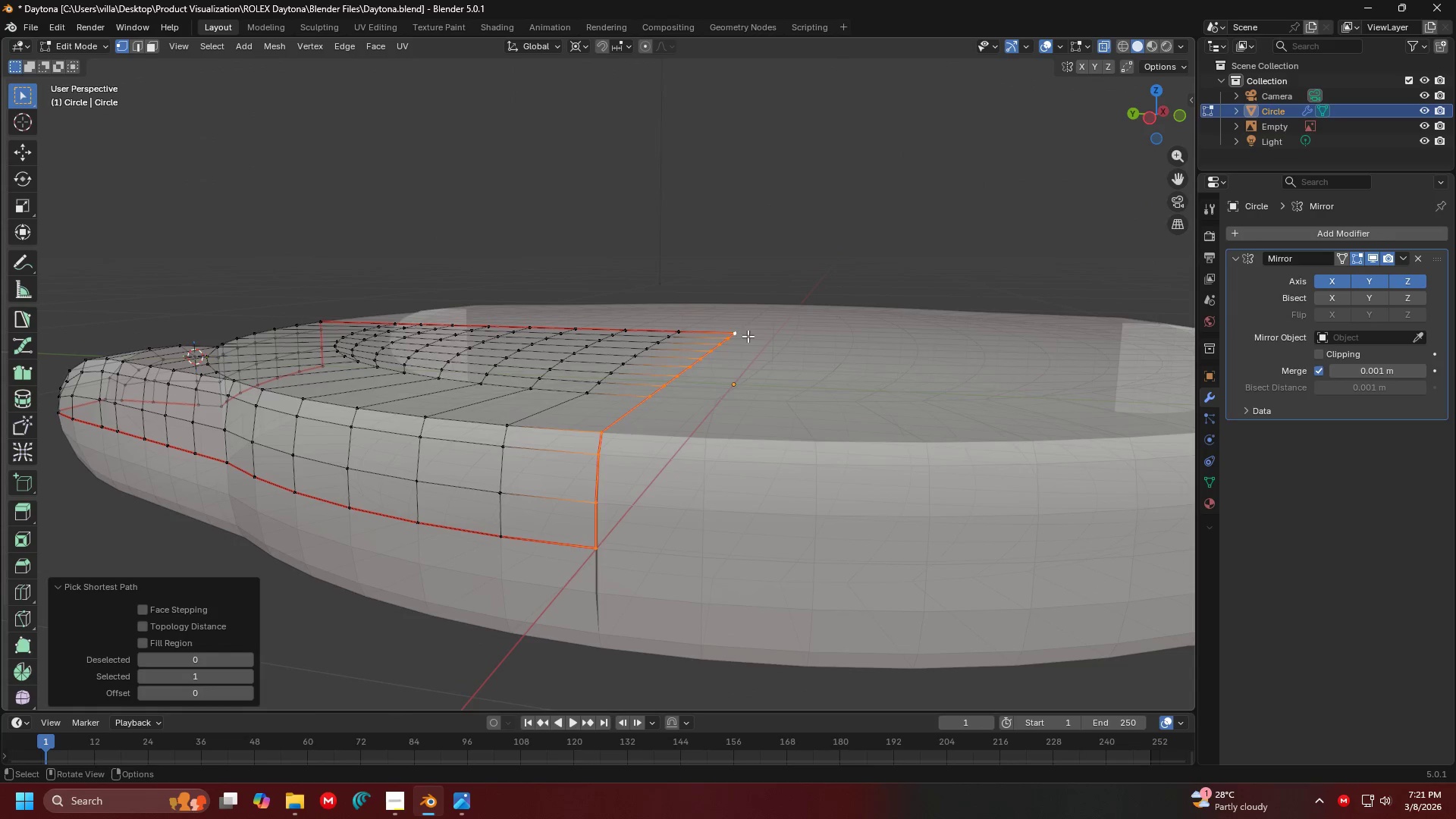 
type(sy0)
key(Escape)
 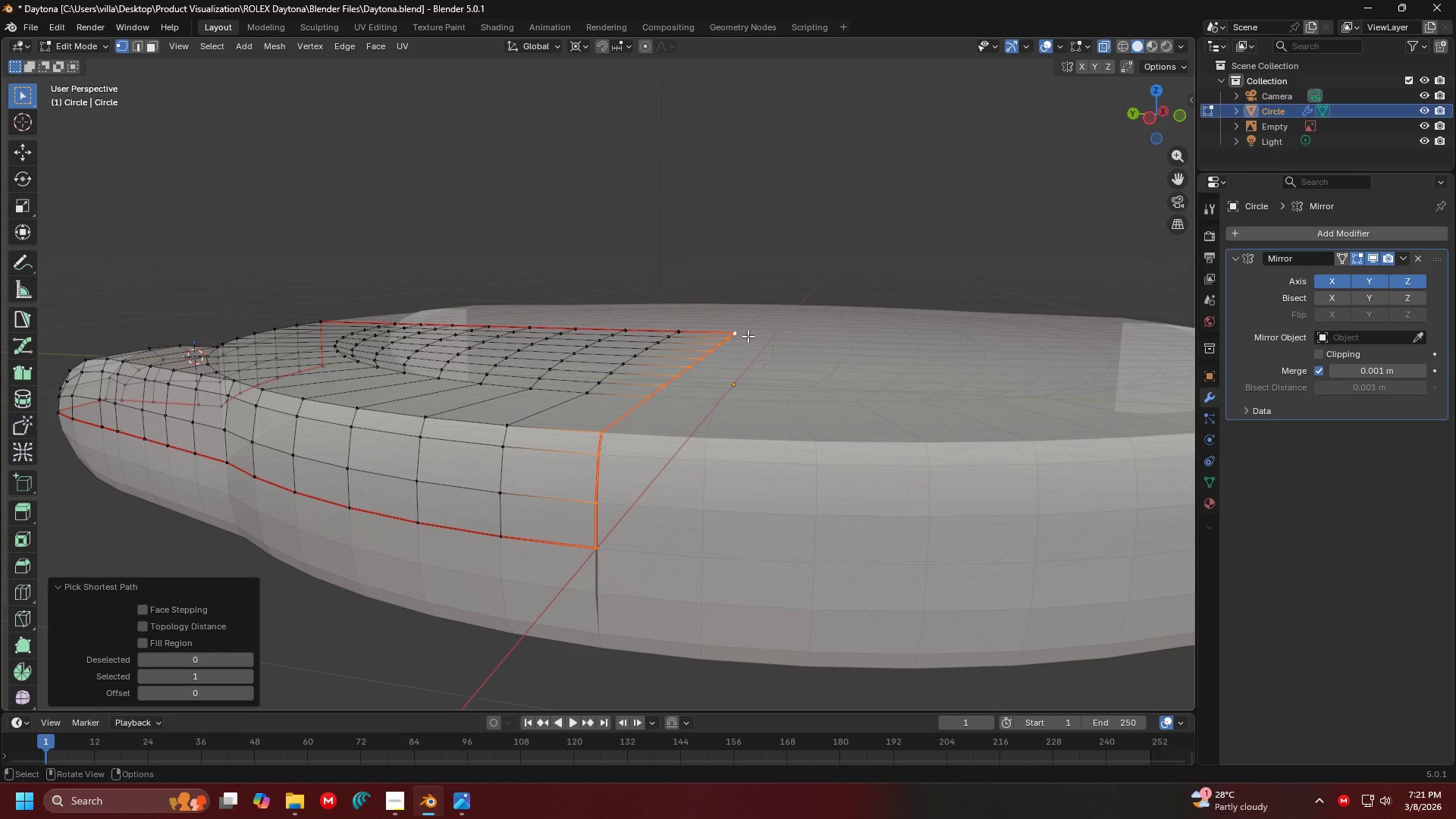 
hold_key(key=ShiftLeft, duration=0.33)
 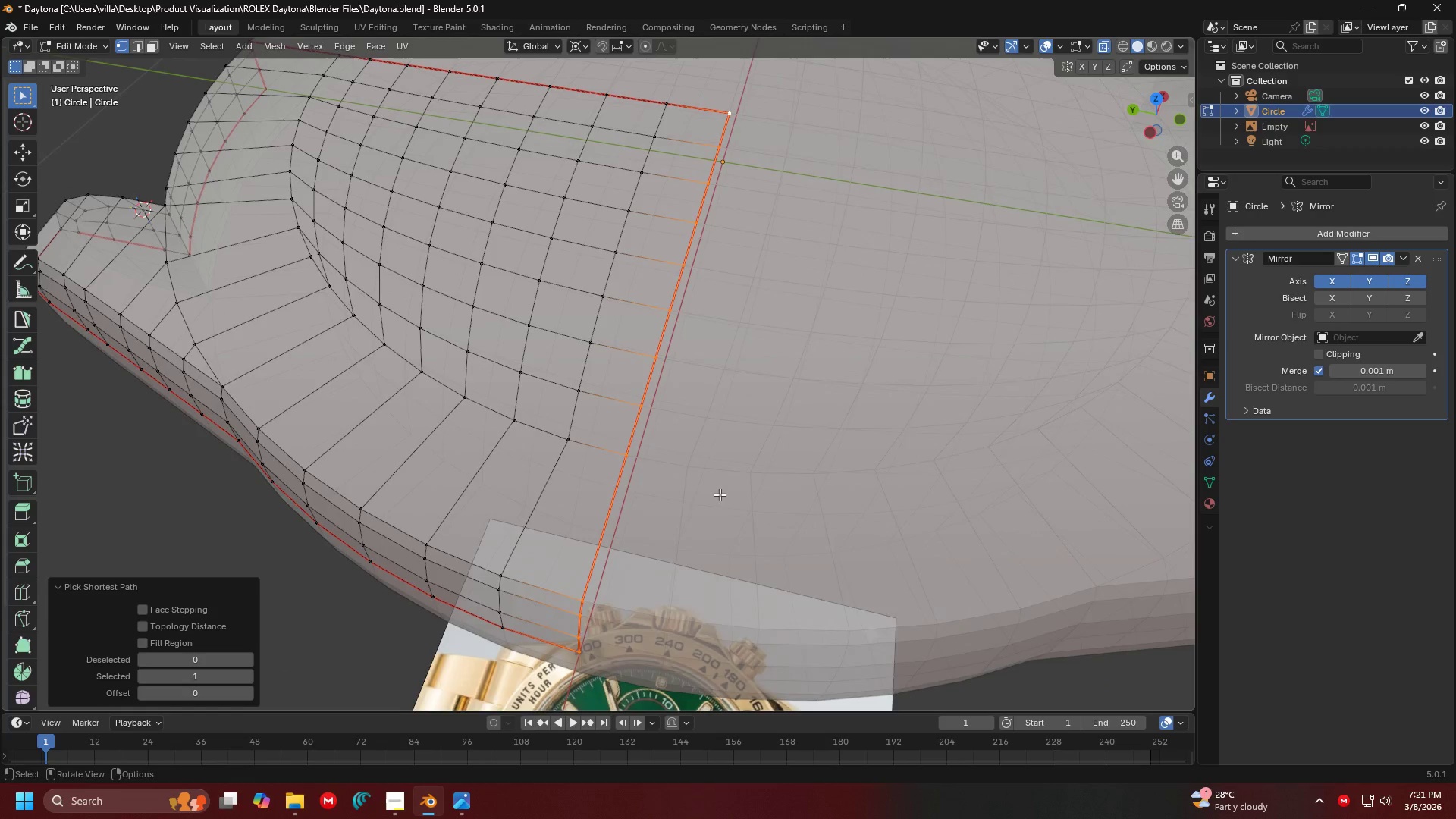 
key(Shift+ShiftLeft)
 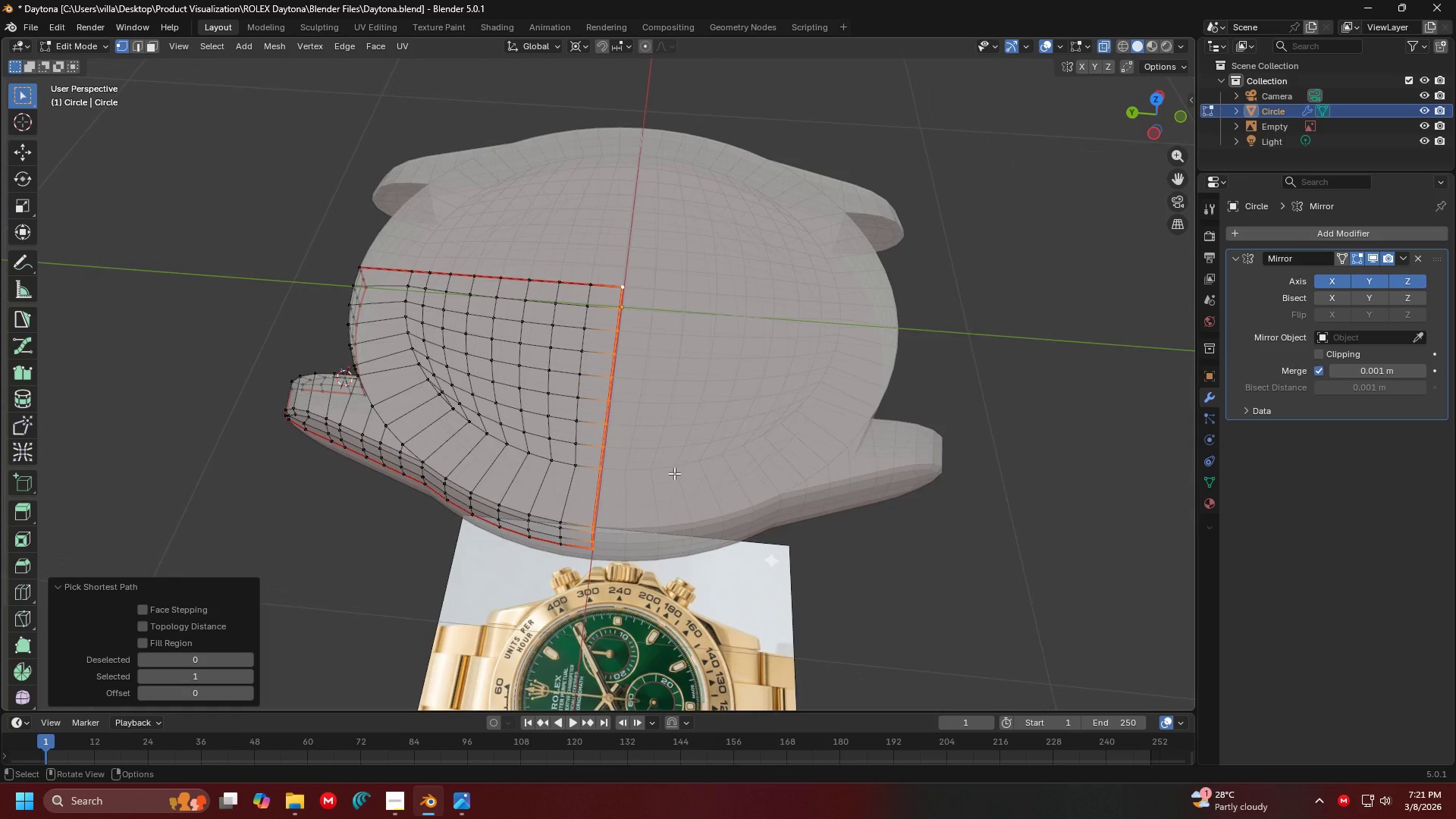 
scroll: coordinate [702, 463], scroll_direction: down, amount: 5.0
 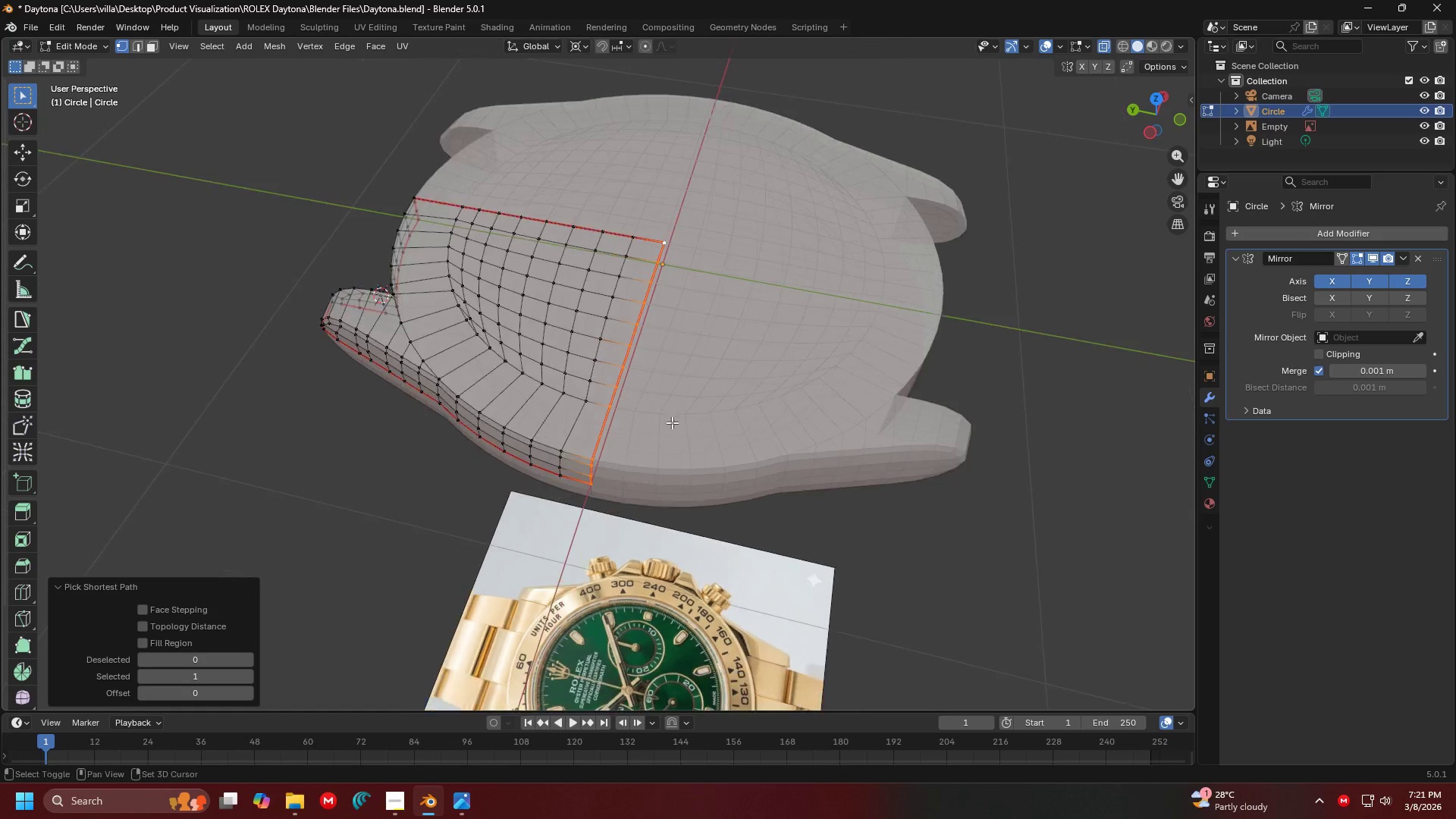 
type(sx0)
key(Escape)
type(1)
key(Escape)
 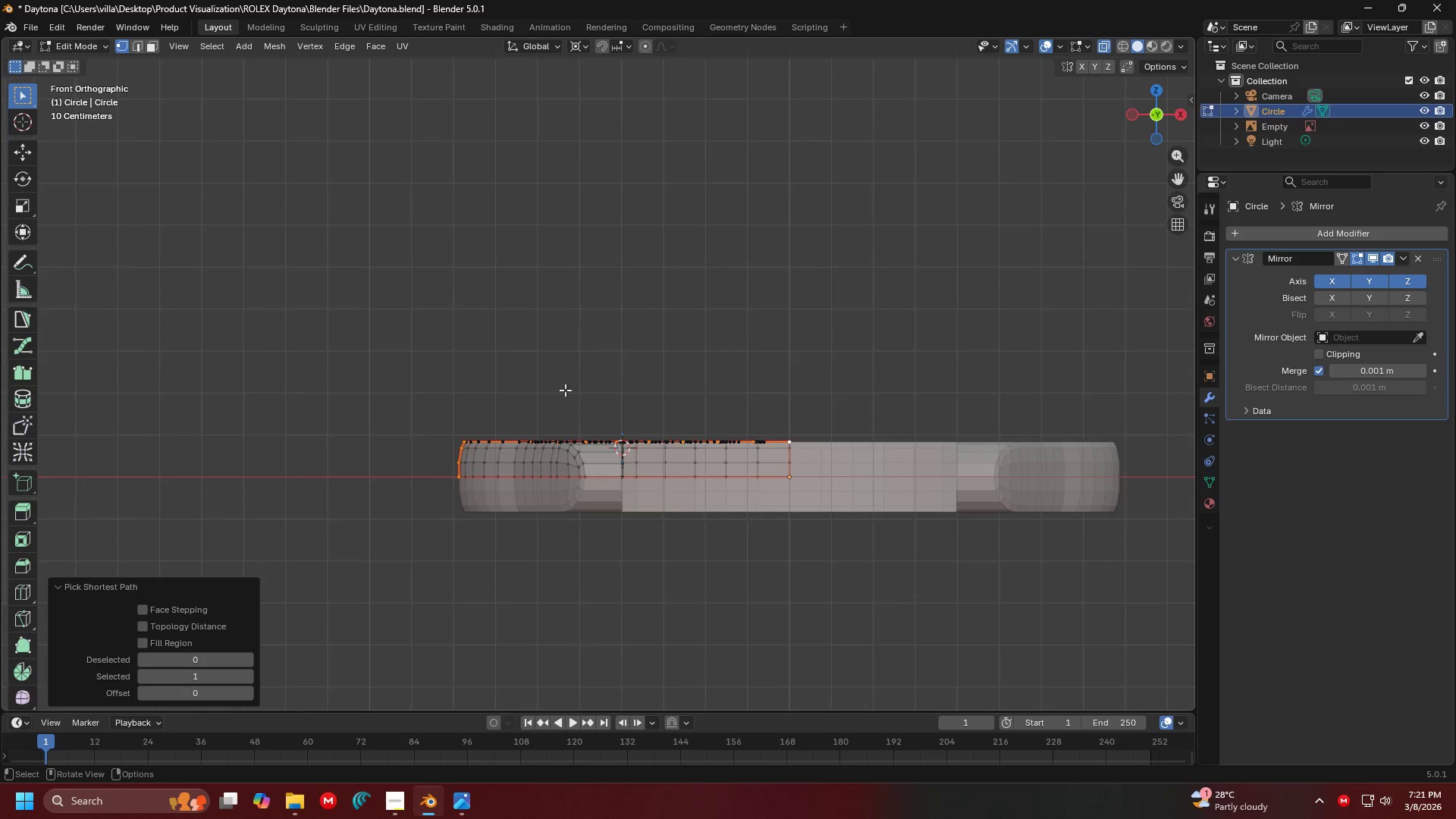 
key(Shift+ShiftLeft)
 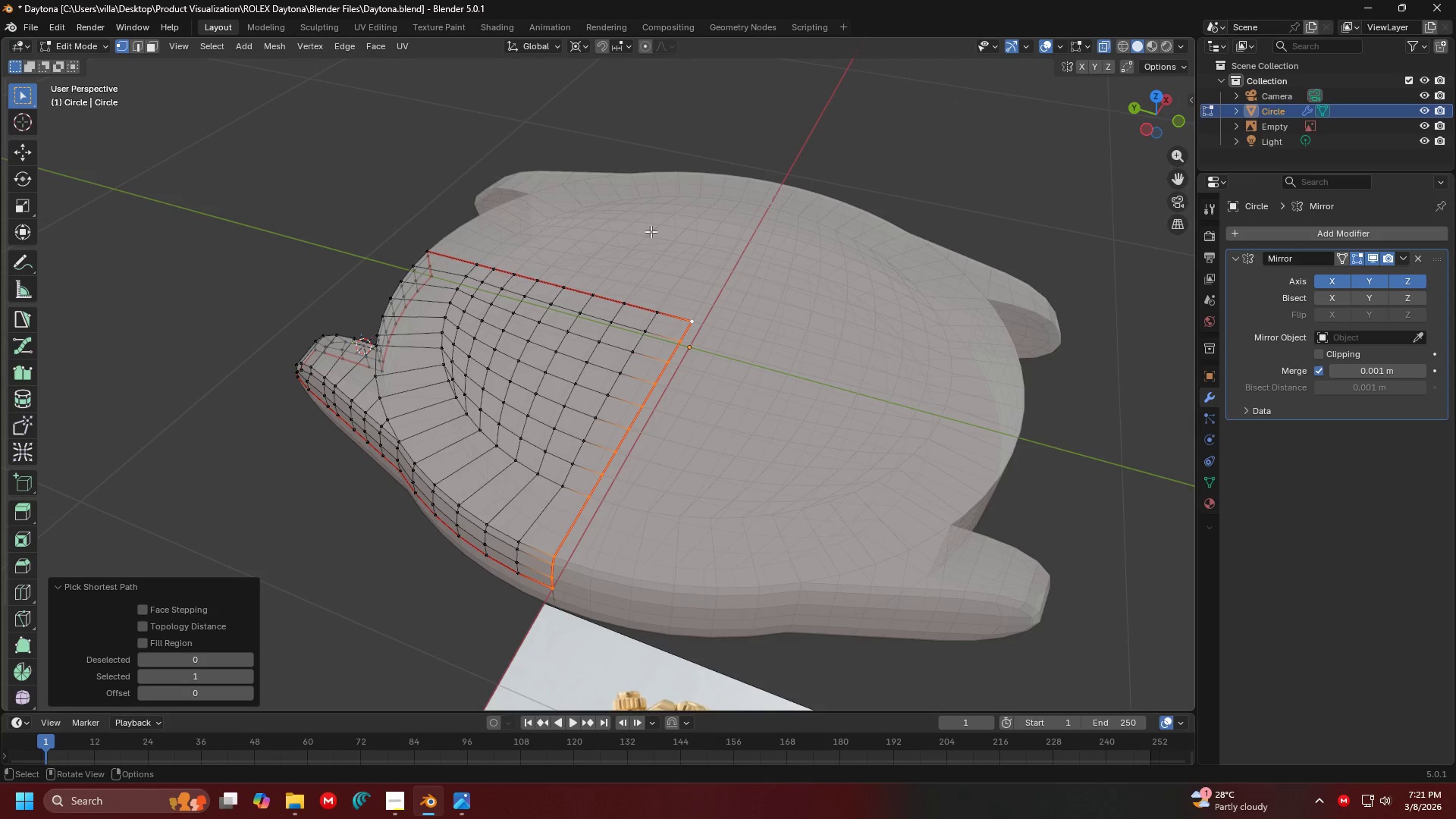 
scroll: coordinate [683, 477], scroll_direction: up, amount: 1.0
 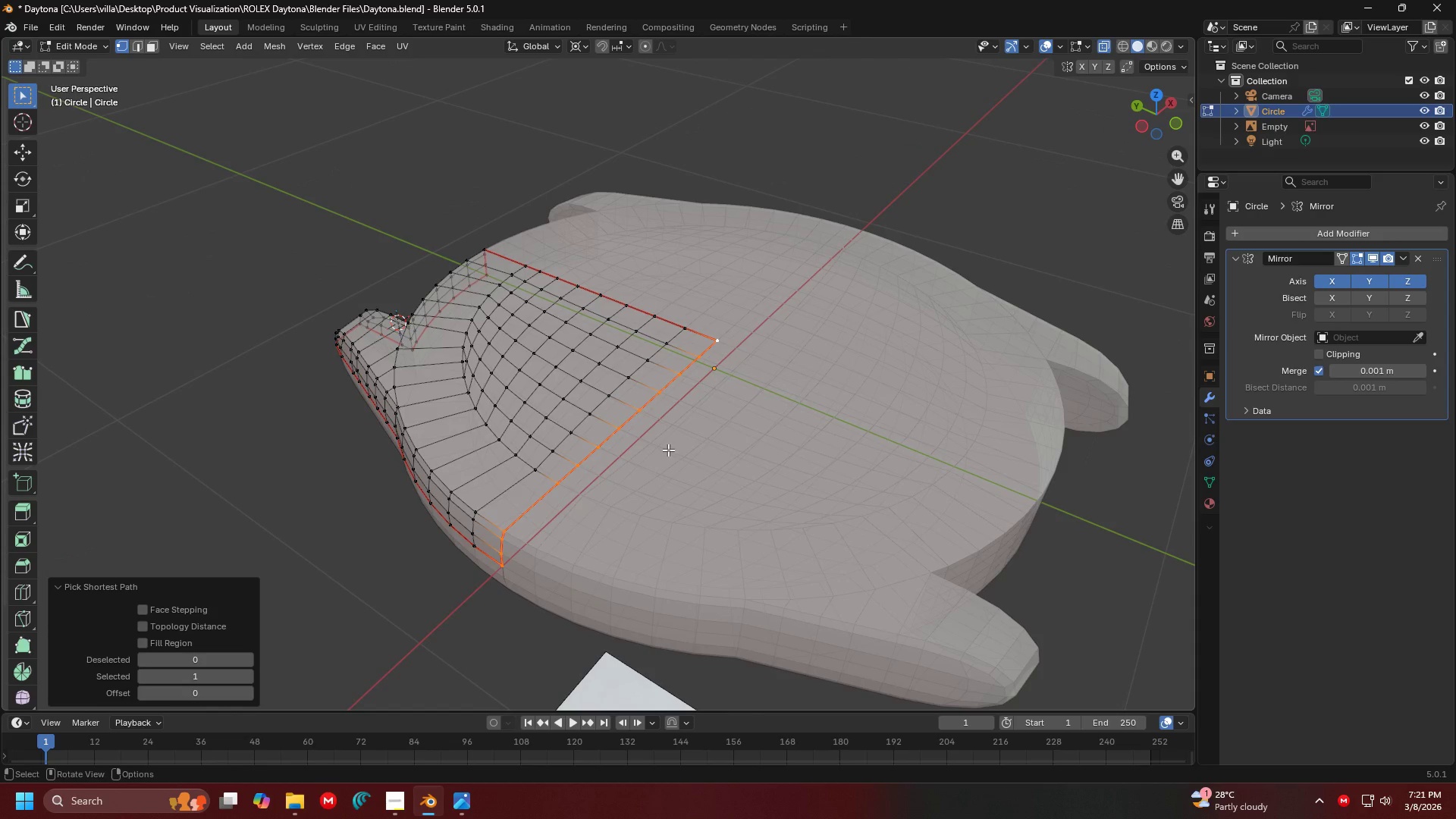 
key(Shift+C)
 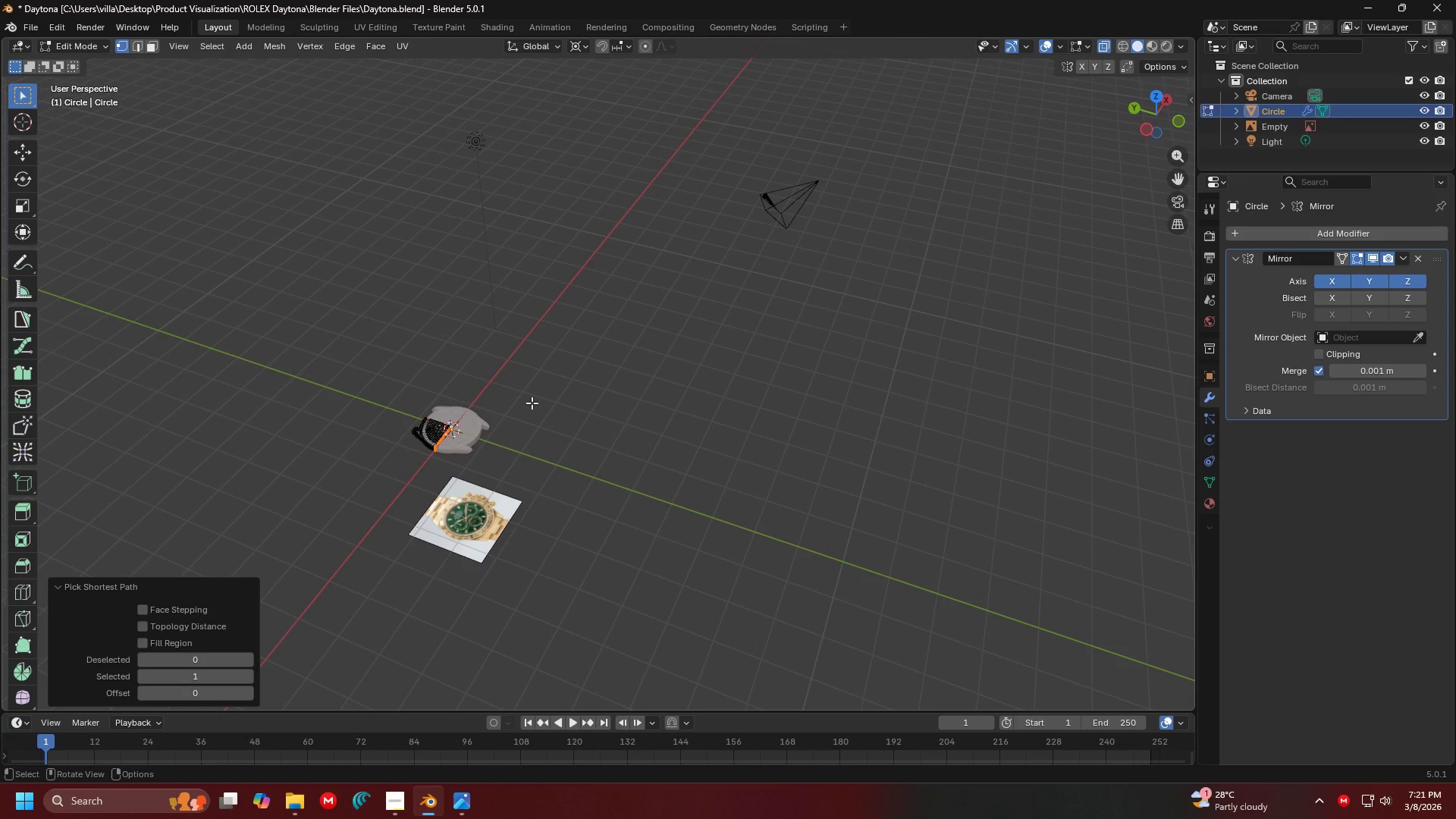 
hold_key(key=ShiftLeft, duration=0.34)
 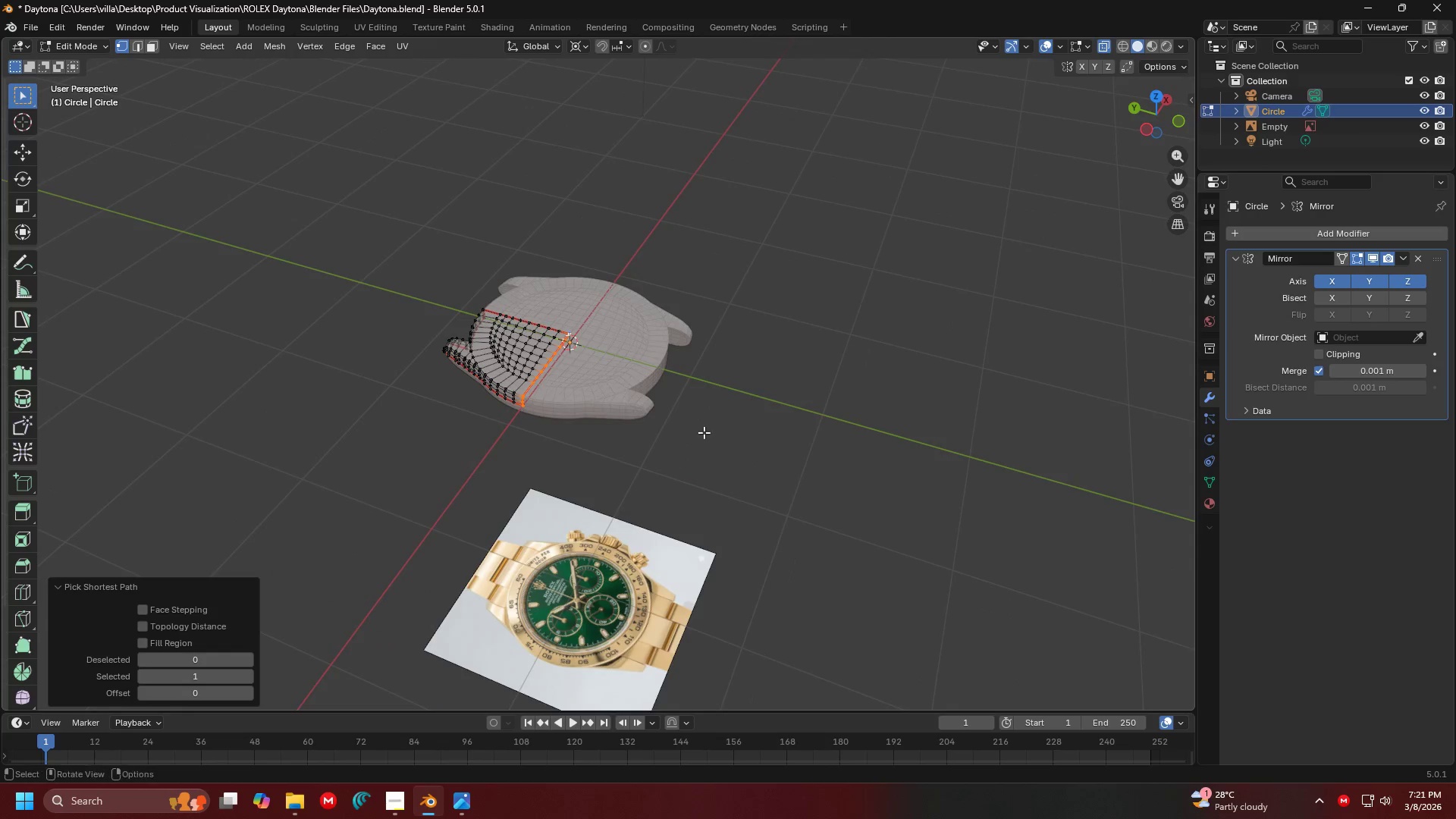 
scroll: coordinate [475, 420], scroll_direction: up, amount: 6.0
 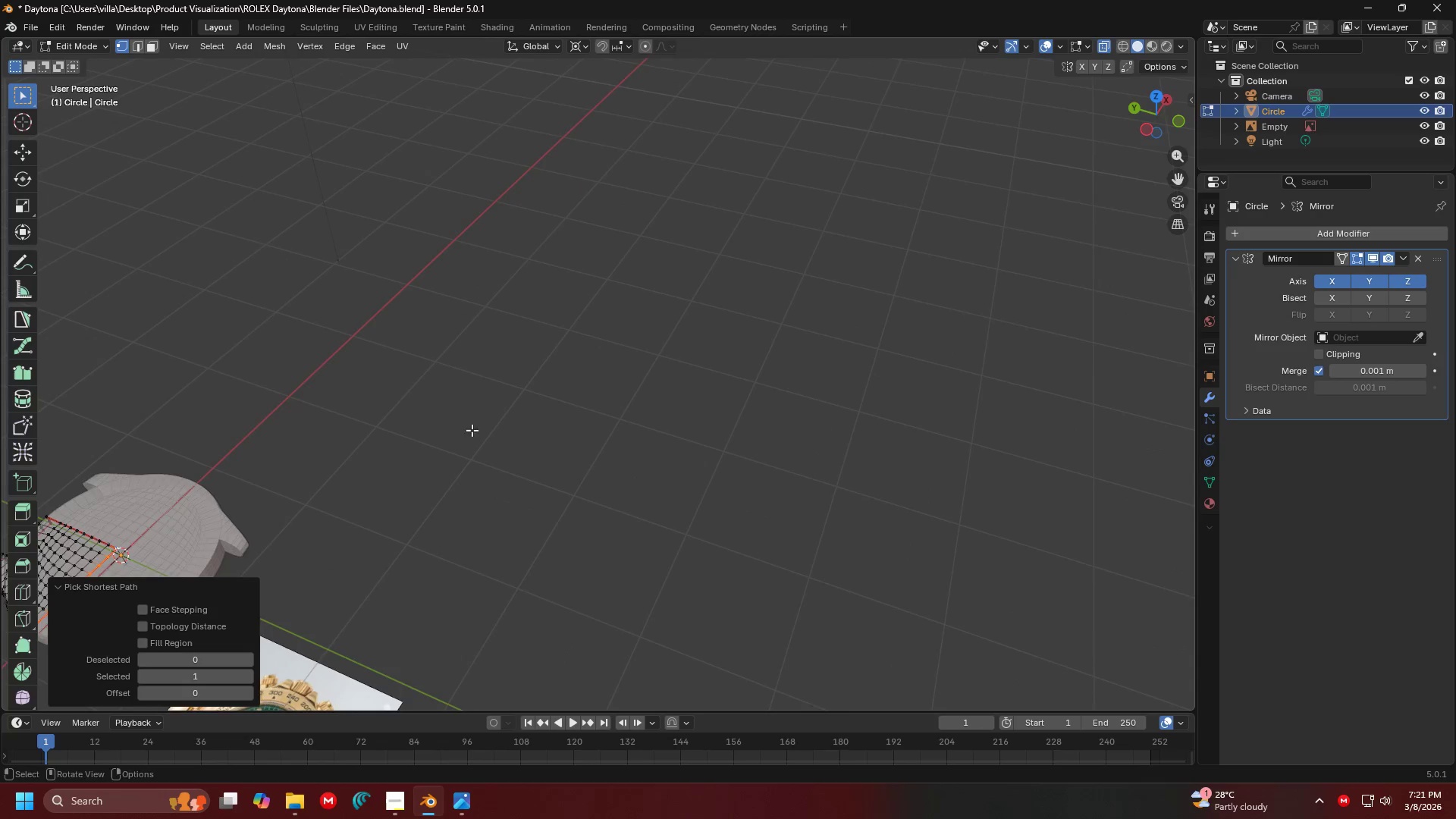 
key(S)
 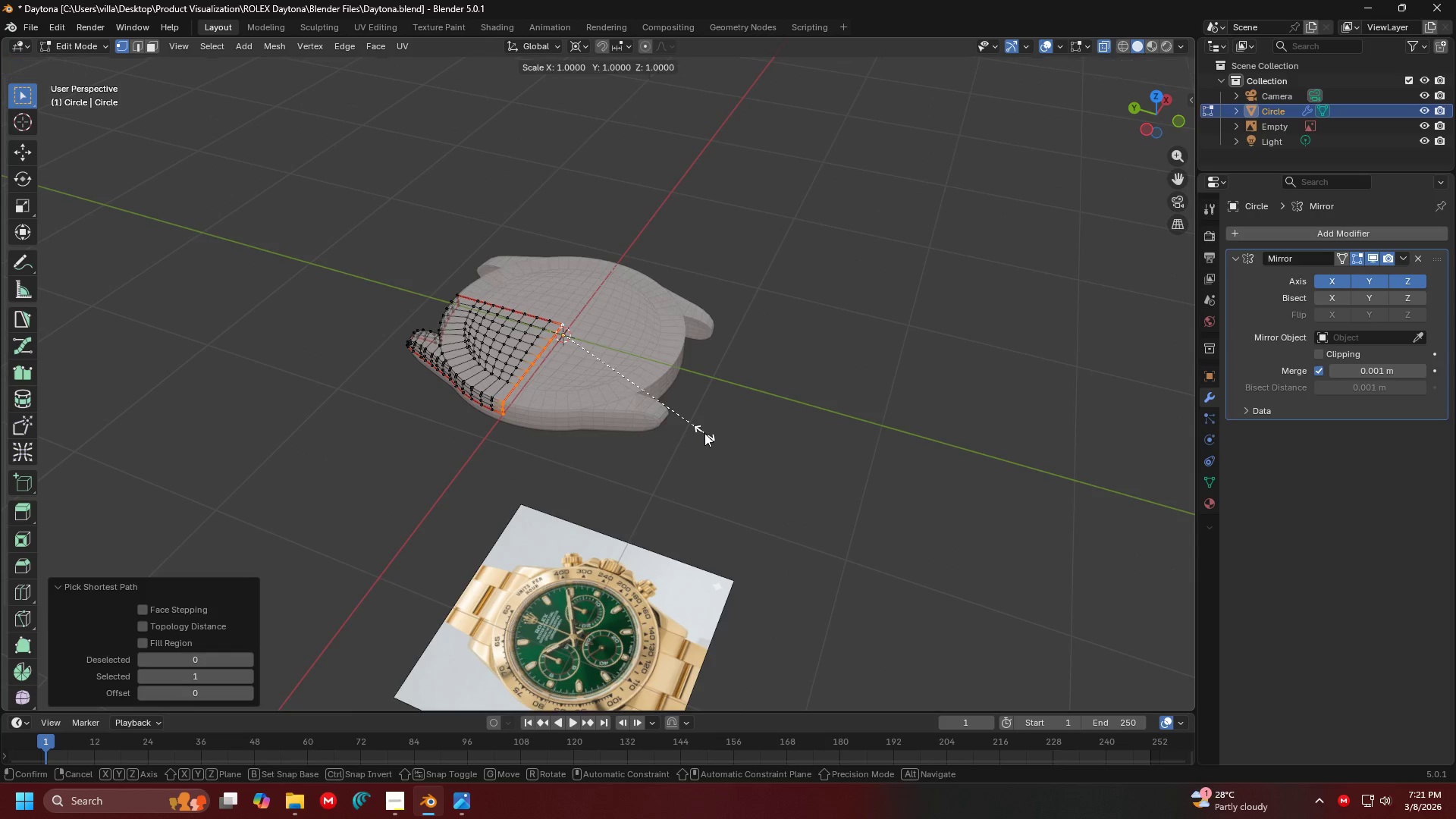 
scroll: coordinate [704, 432], scroll_direction: up, amount: 1.0
 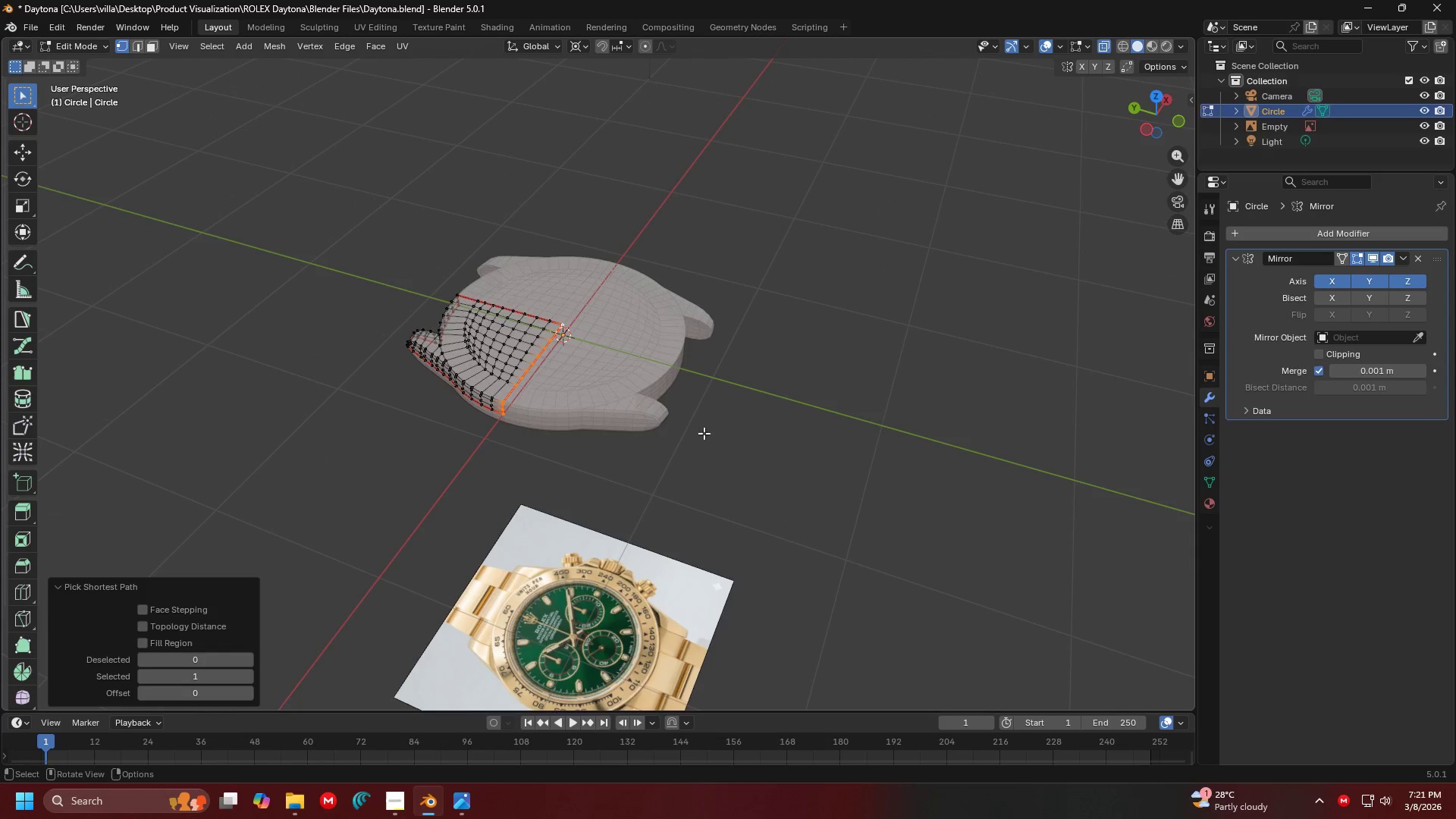 
type(y0)
 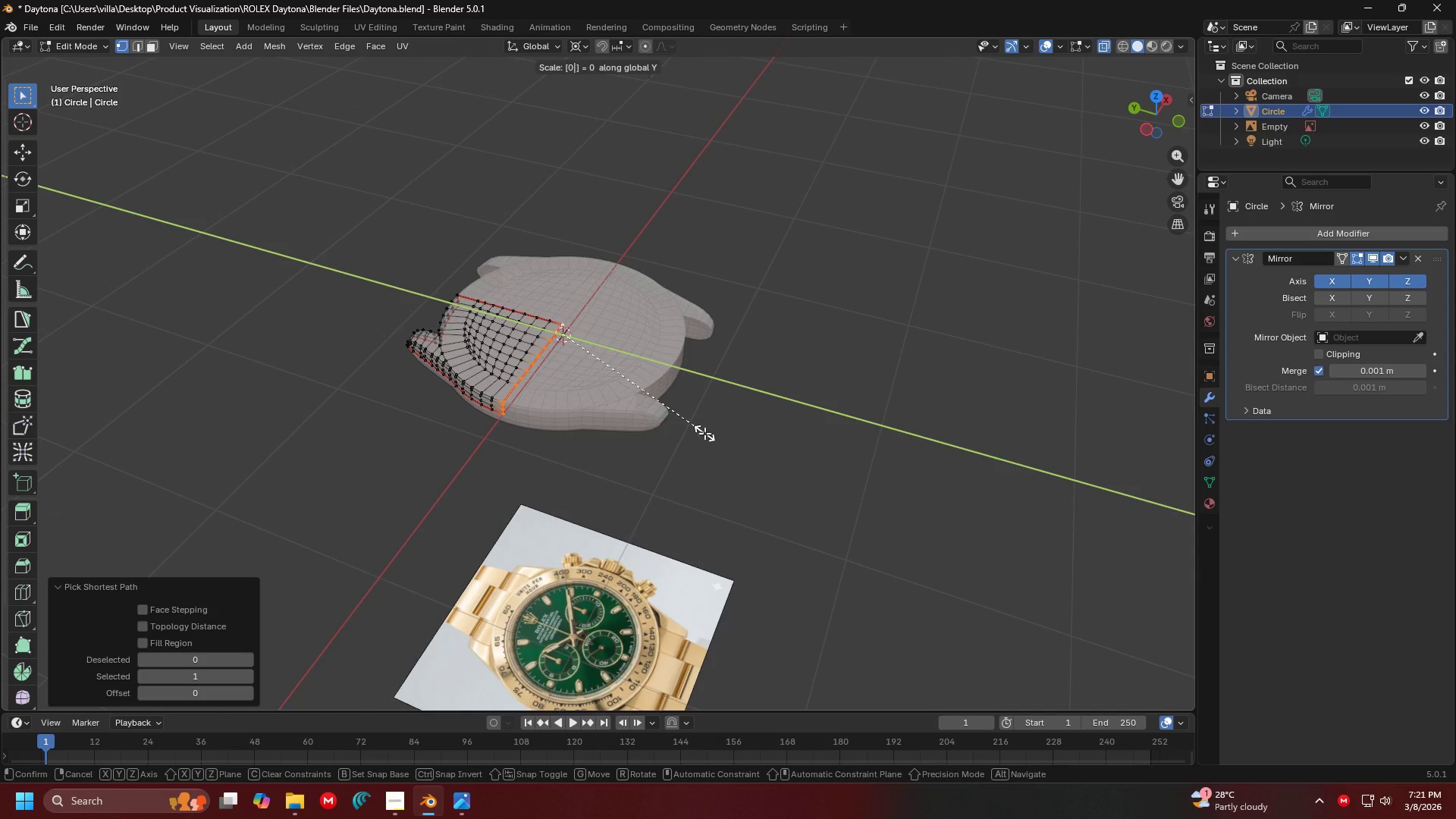 
key(Enter)
 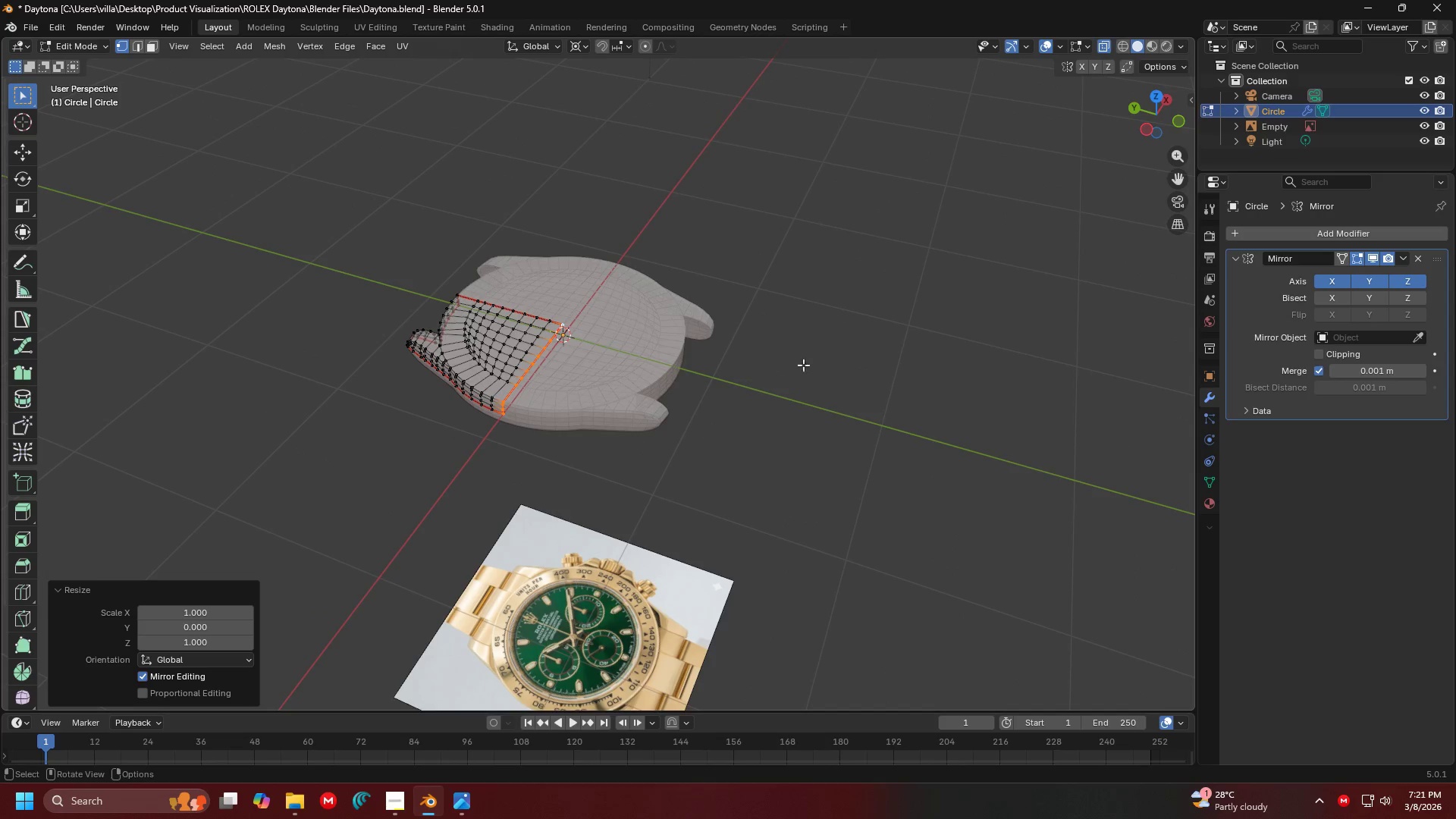 
scroll: coordinate [579, 427], scroll_direction: up, amount: 3.0
 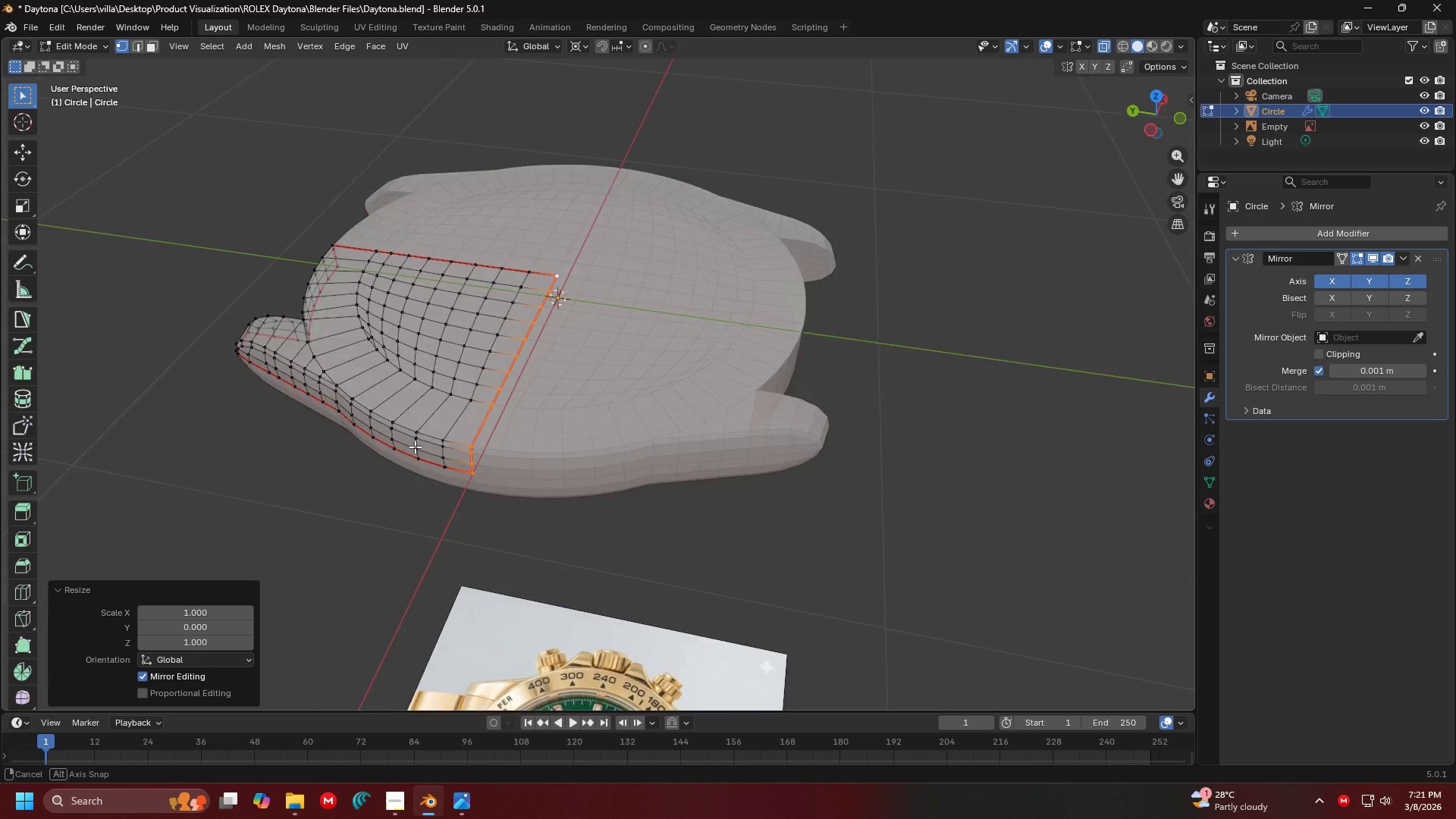 
hold_key(key=ShiftLeft, duration=0.33)
 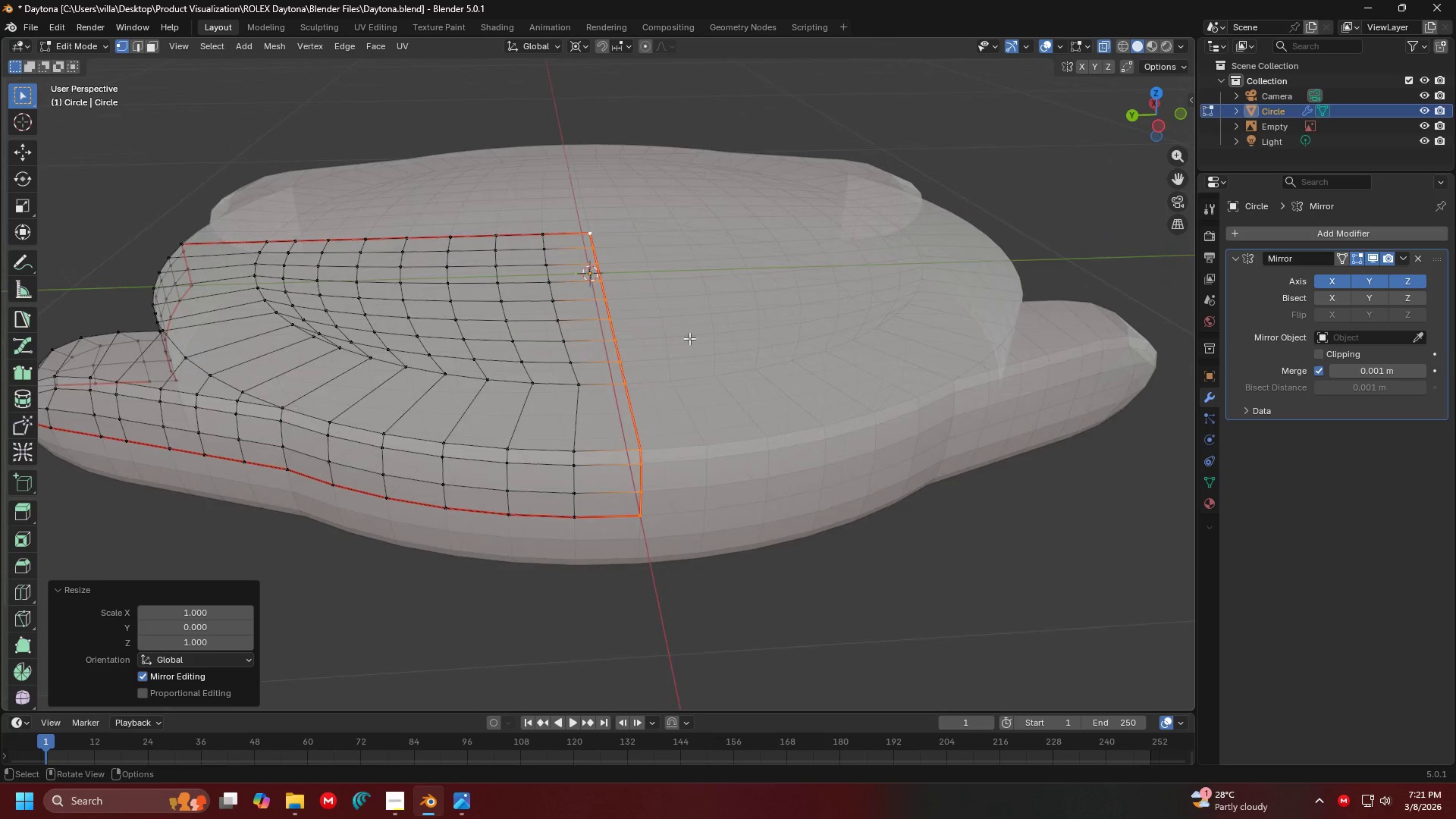 
scroll: coordinate [481, 413], scroll_direction: up, amount: 3.0
 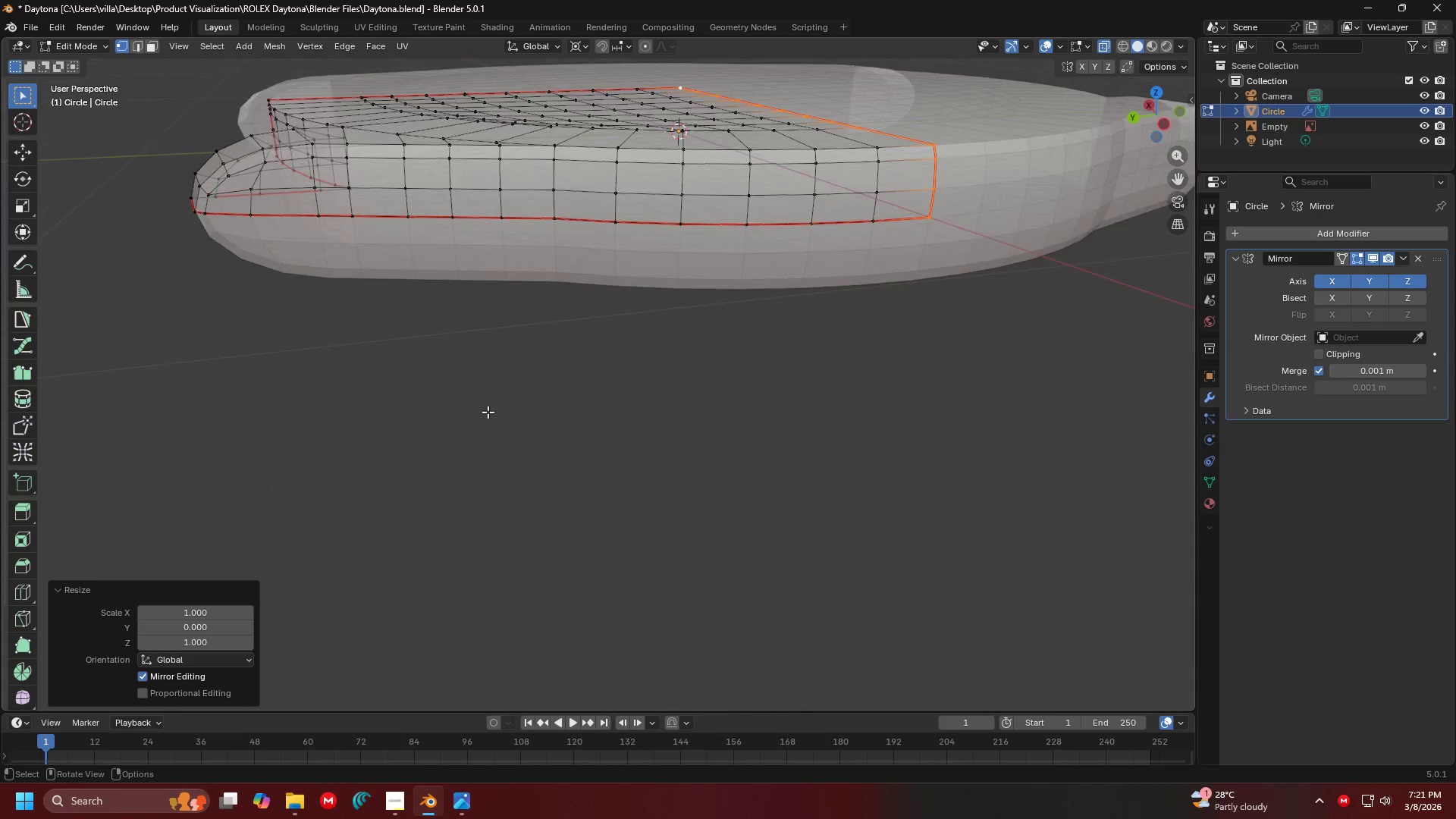 
left_click([735, 312])
 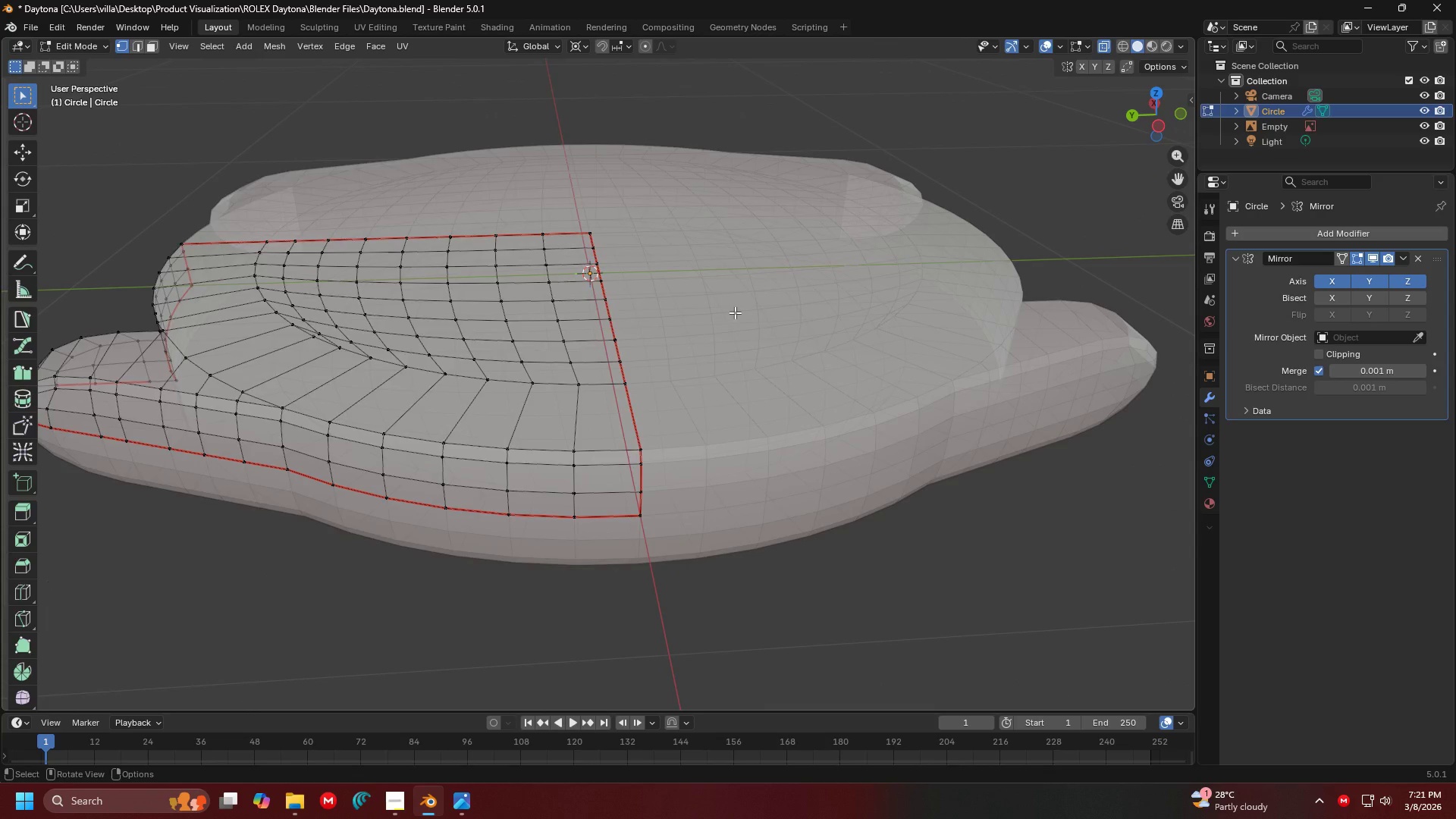 
key(Tab)
 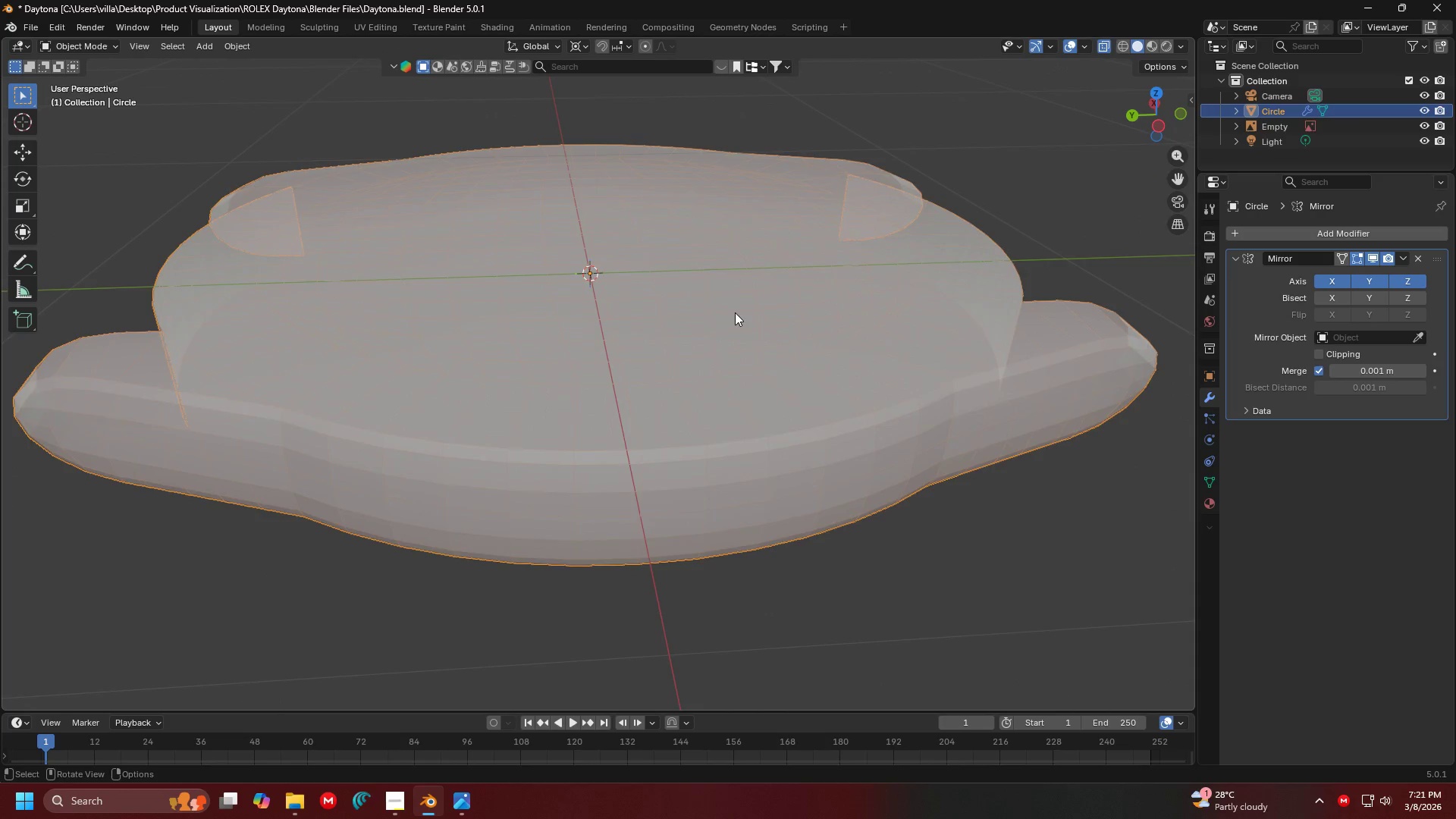 
key(Shift+ShiftLeft)
 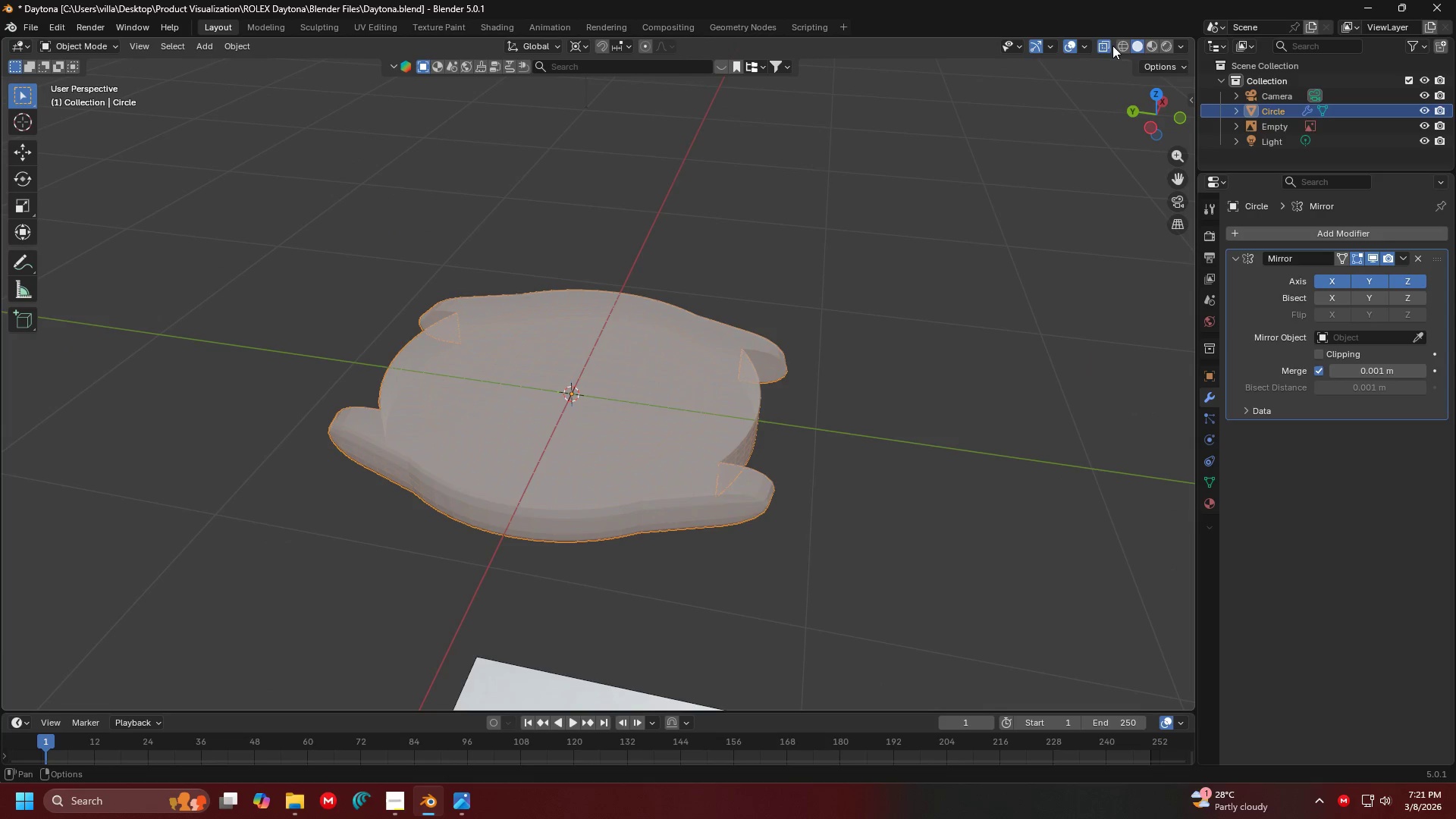 
scroll: coordinate [693, 312], scroll_direction: down, amount: 3.0
 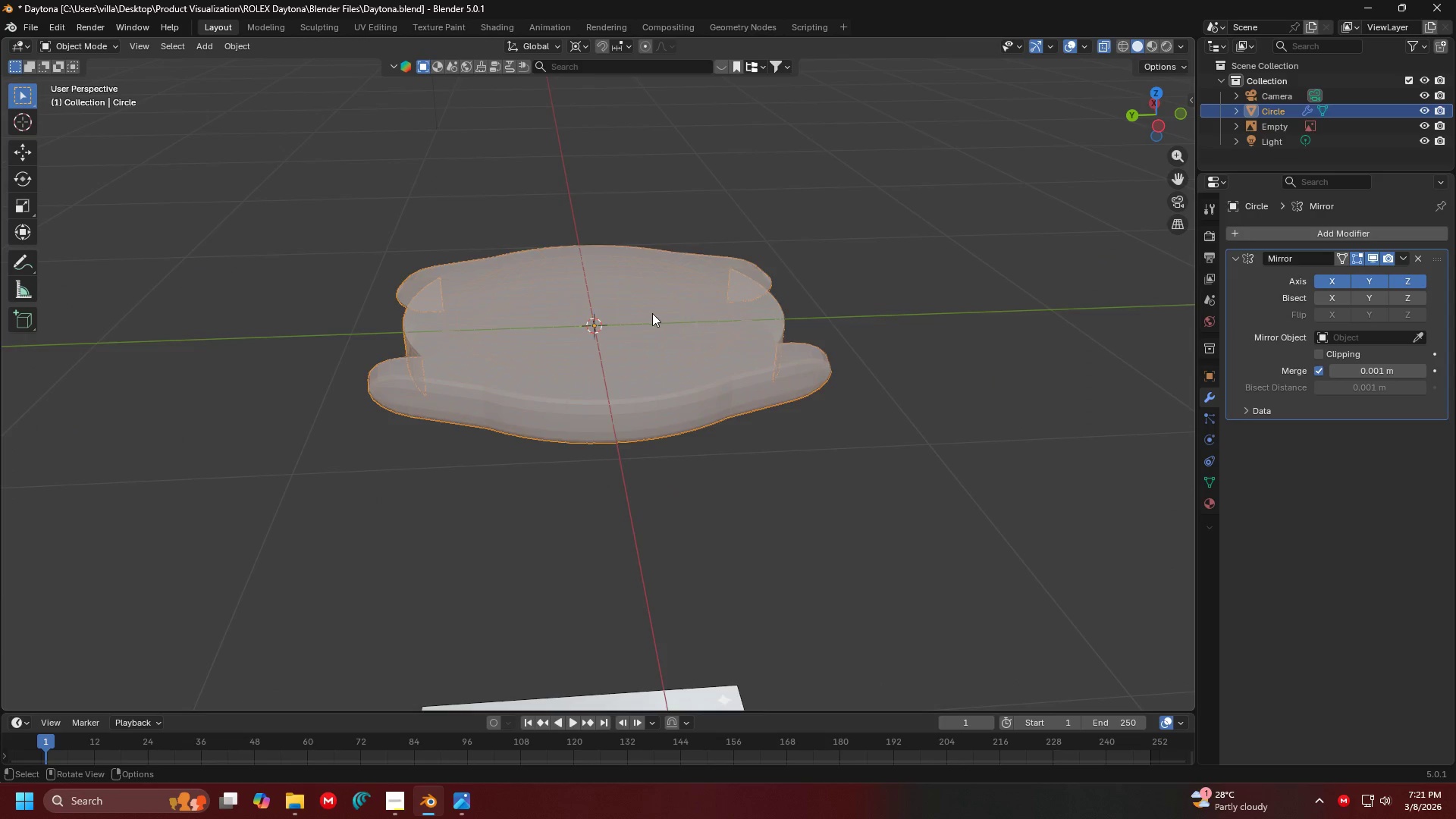 
left_click([1107, 46])
 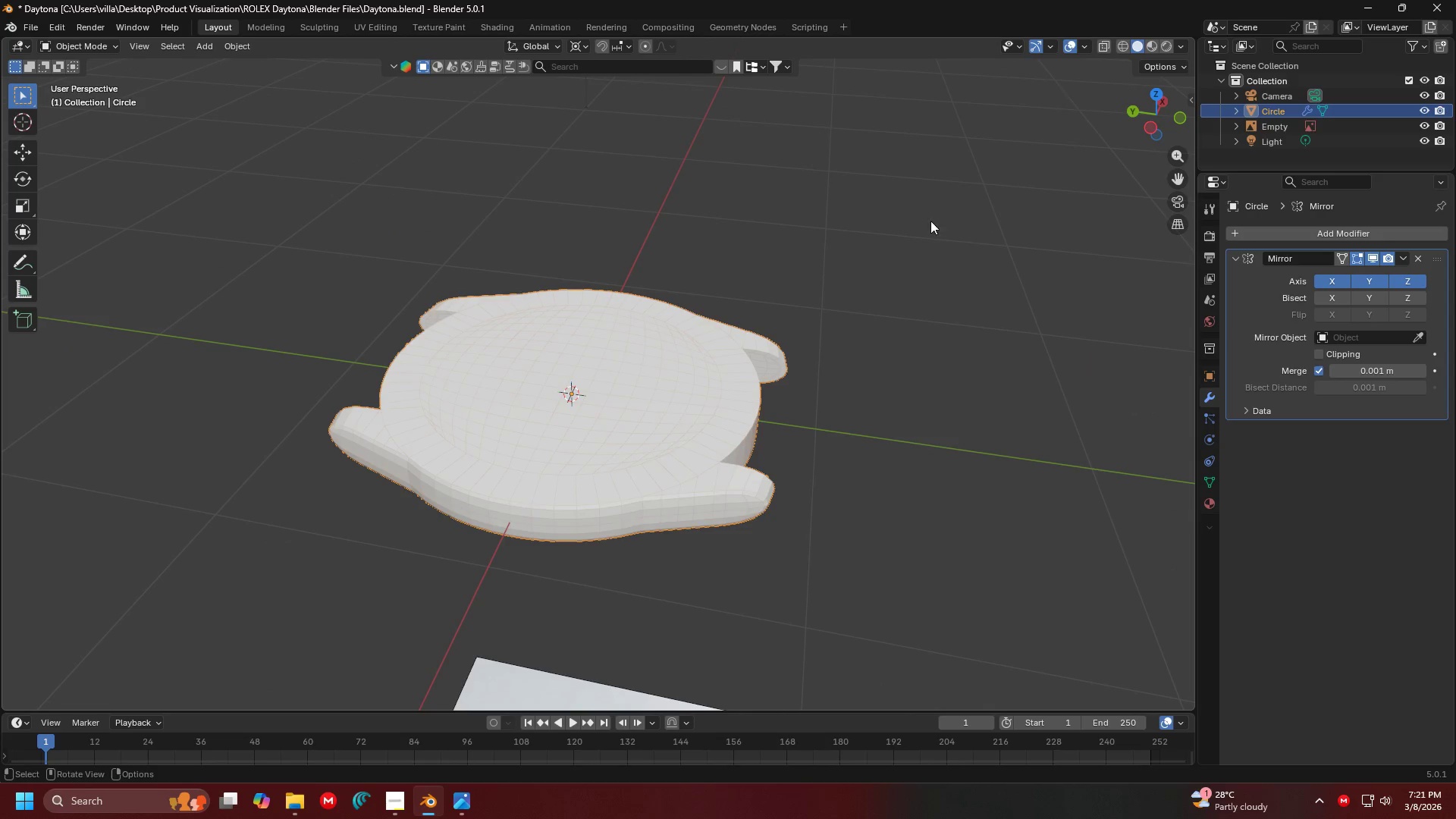 
key(Shift+ShiftLeft)
 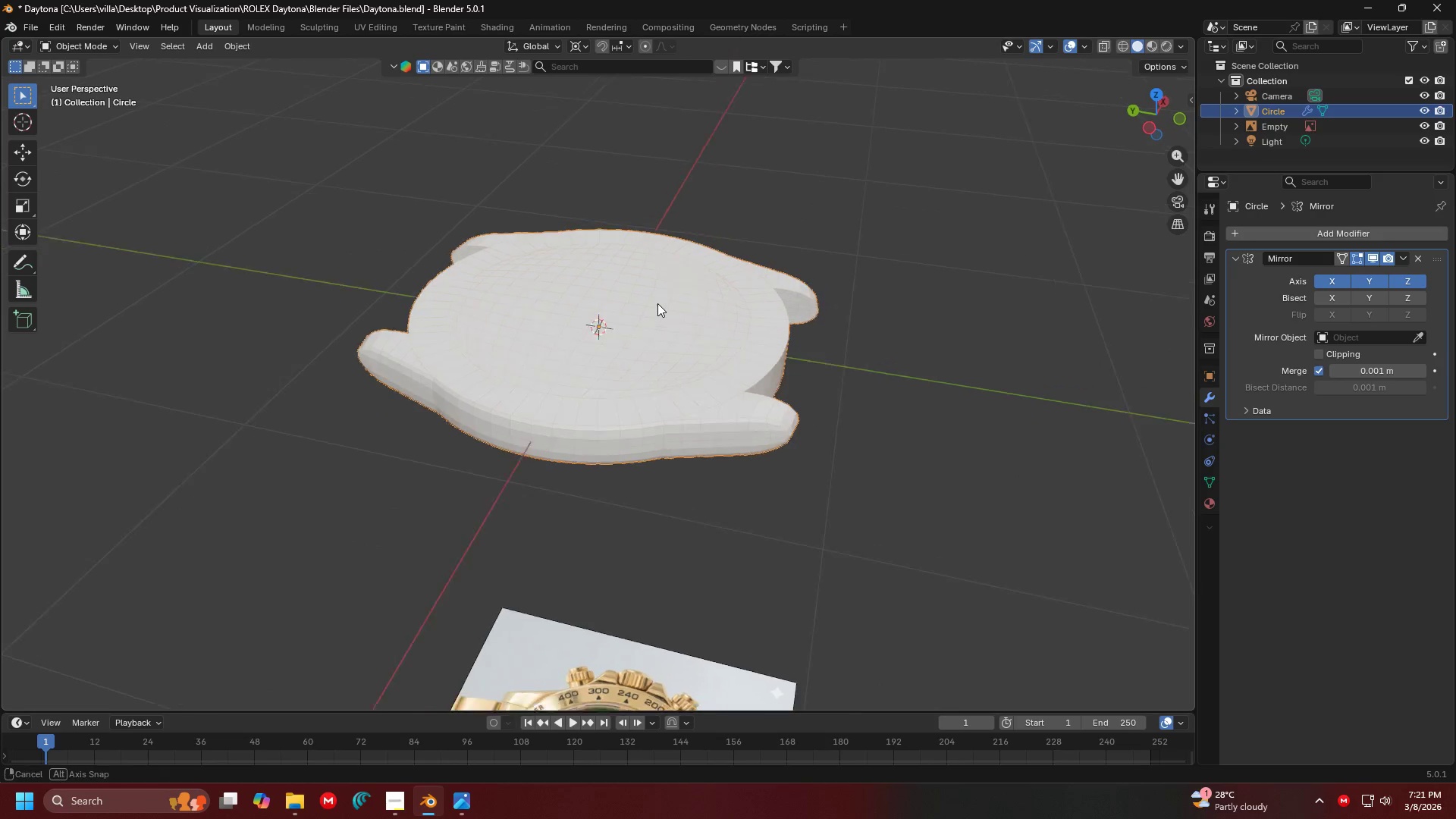 
hold_key(key=ShiftLeft, duration=0.52)
 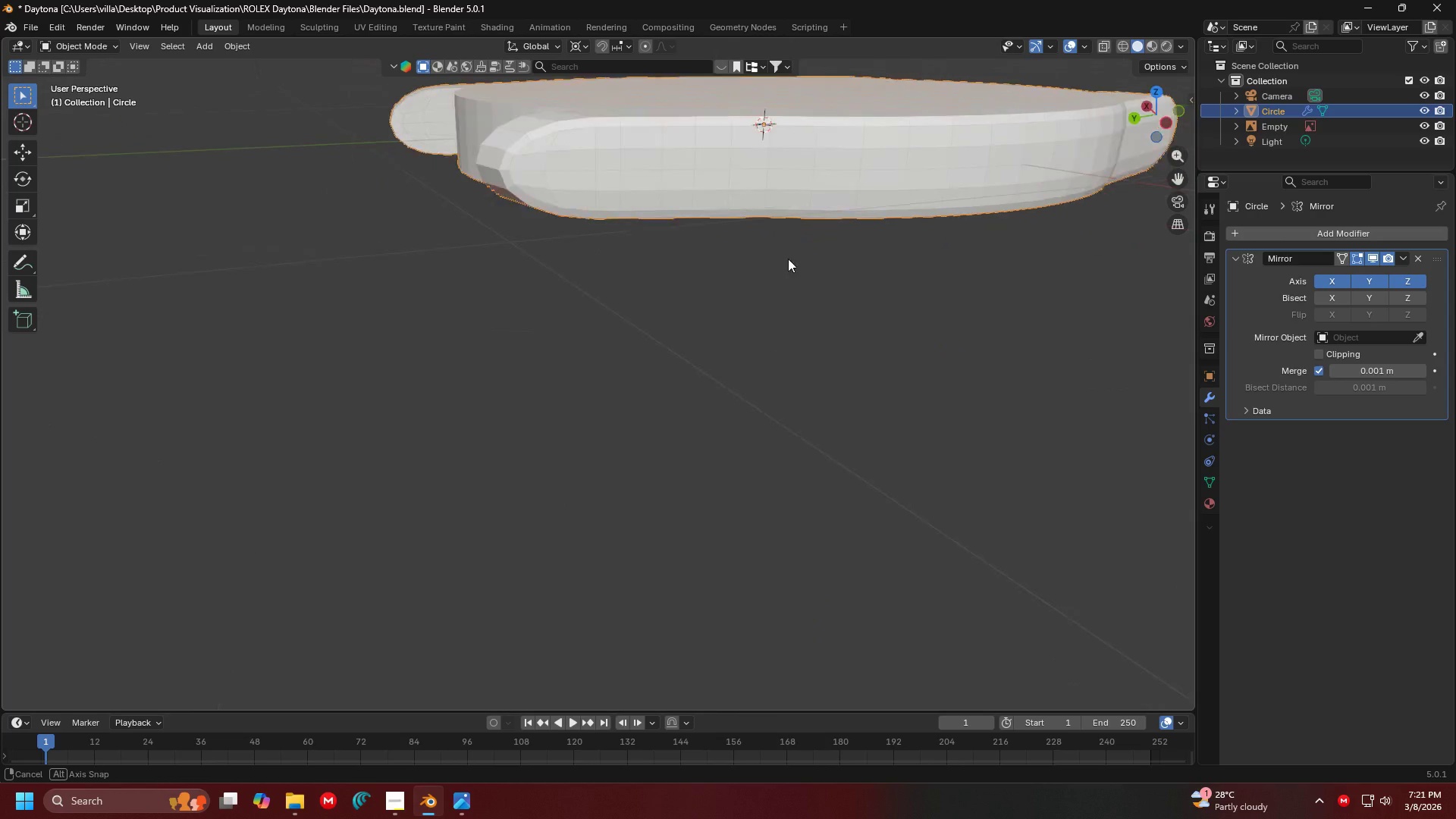 
scroll: coordinate [605, 337], scroll_direction: up, amount: 3.0
 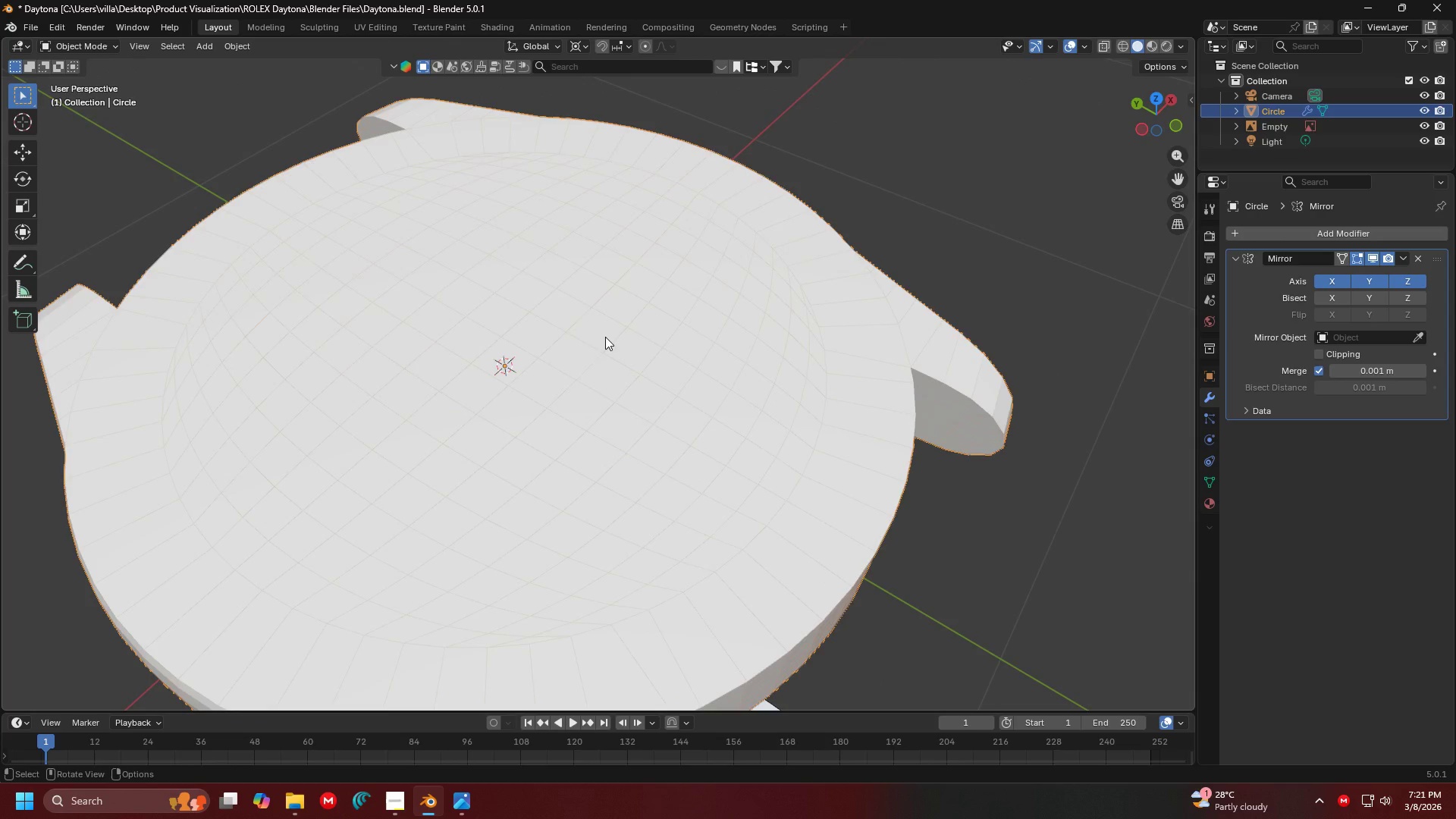 
key(Shift+ShiftLeft)
 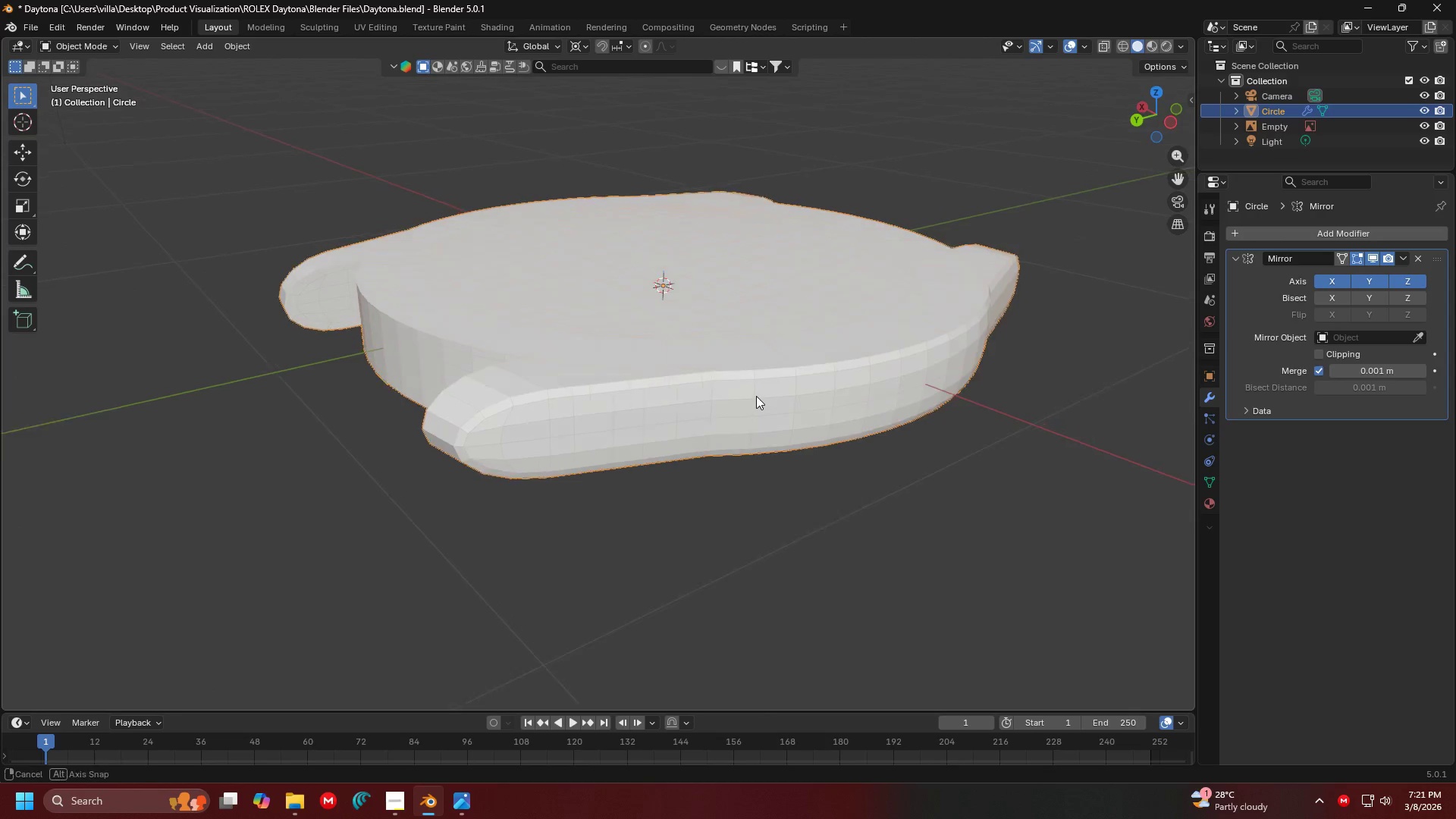 
scroll: coordinate [748, 407], scroll_direction: up, amount: 2.0
 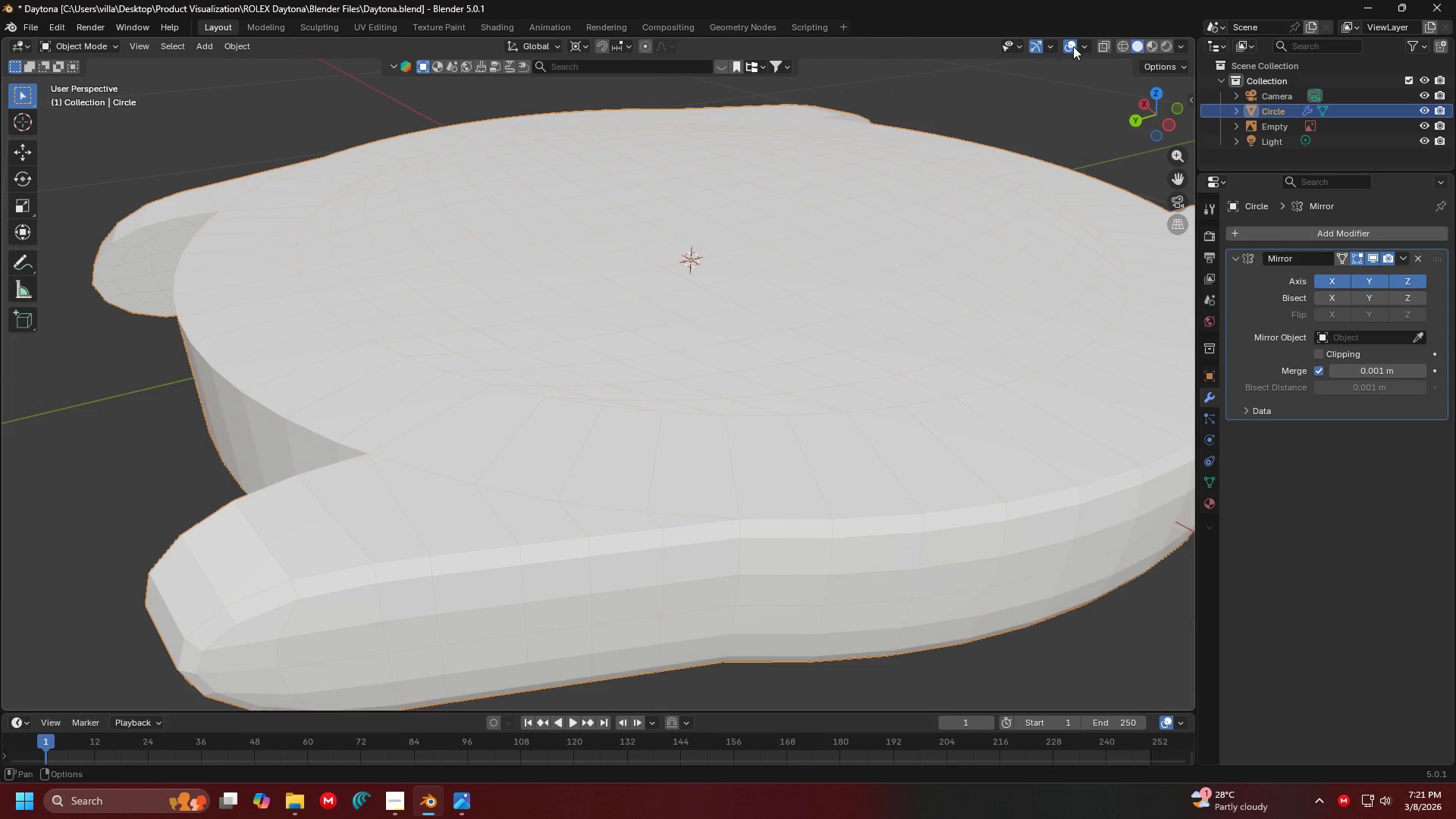 
left_click([1082, 41])
 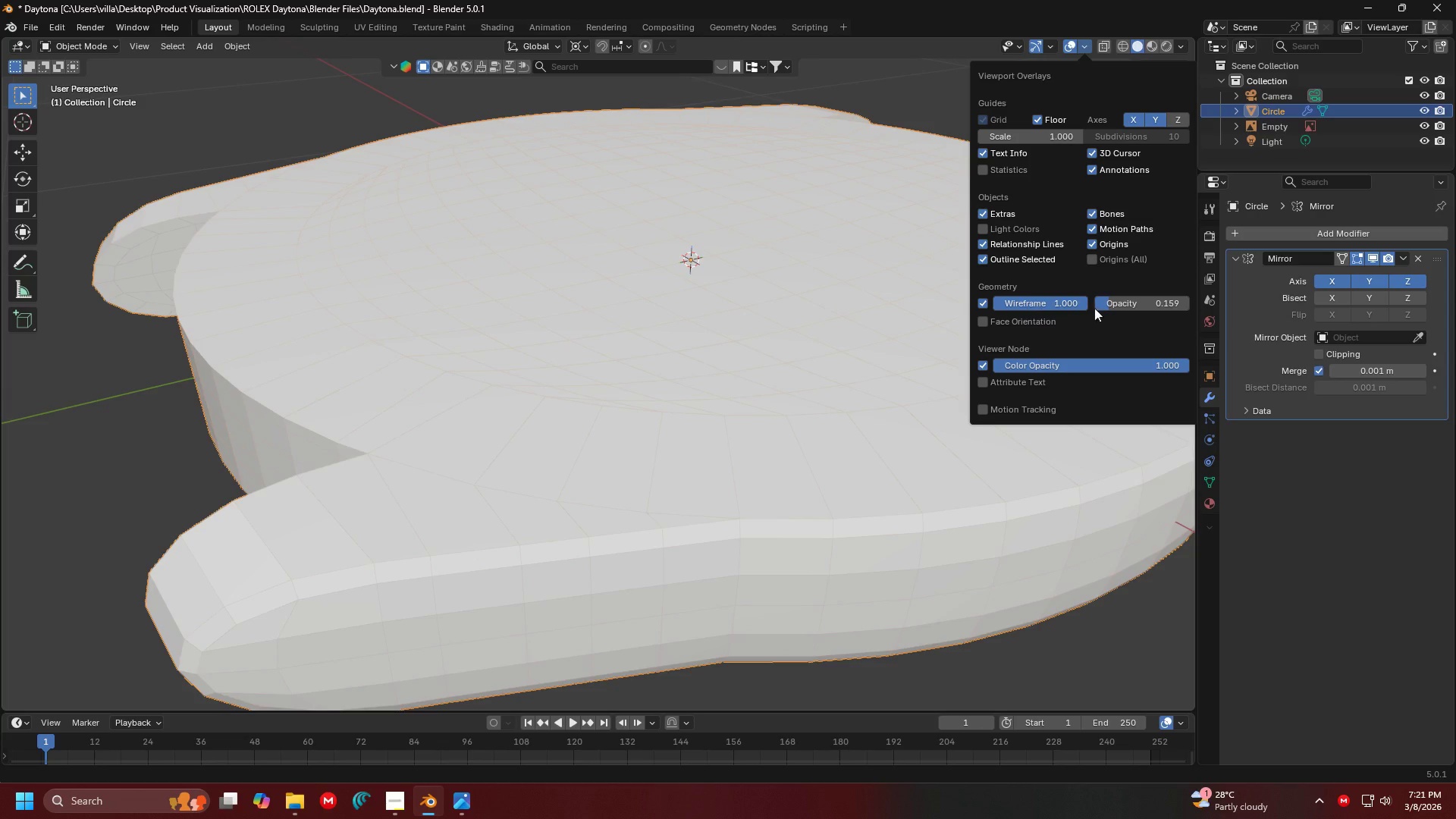 
left_click_drag(start_coordinate=[1110, 303], to_coordinate=[1175, 304])
 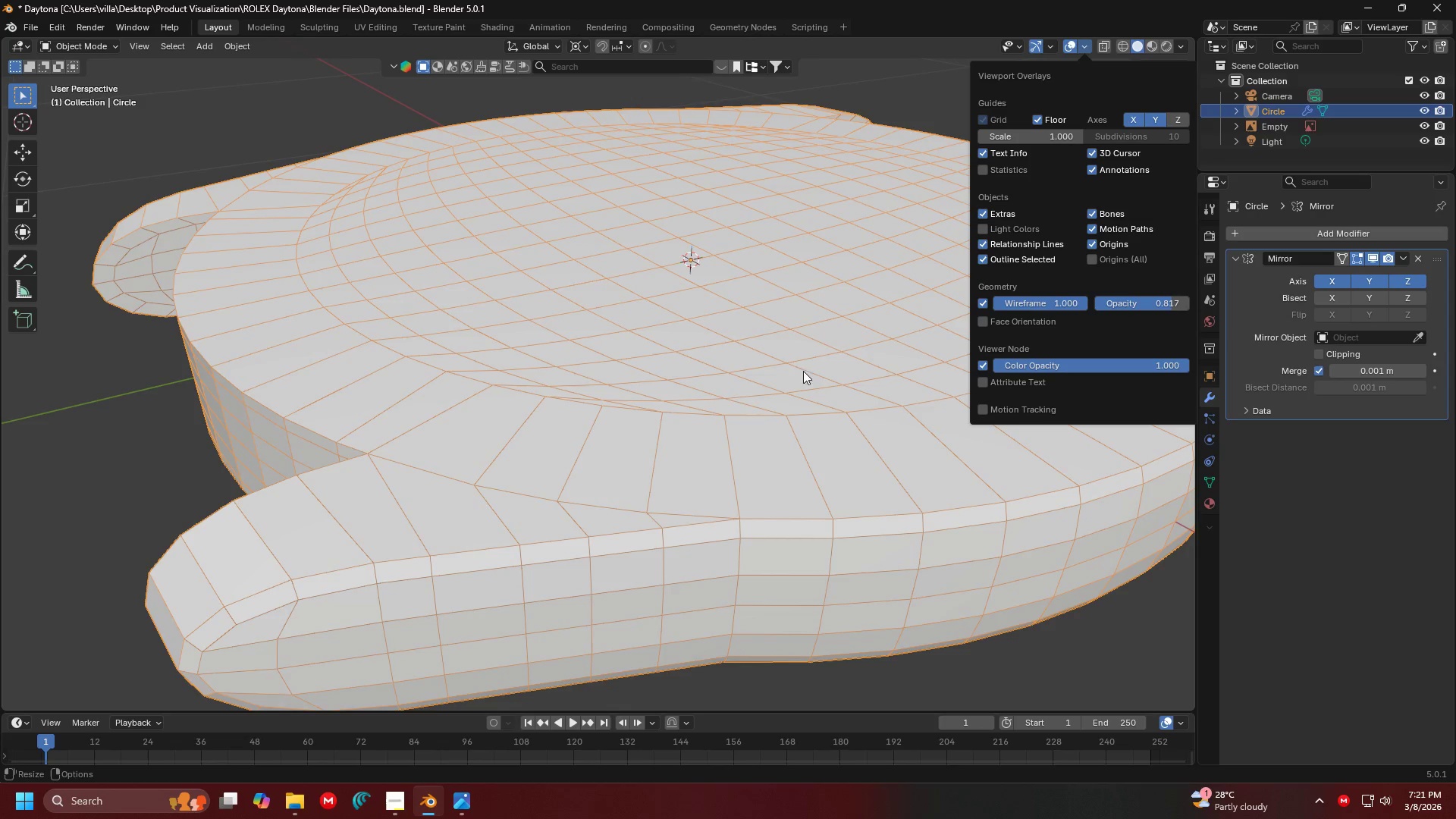 
scroll: coordinate [733, 393], scroll_direction: down, amount: 3.0
 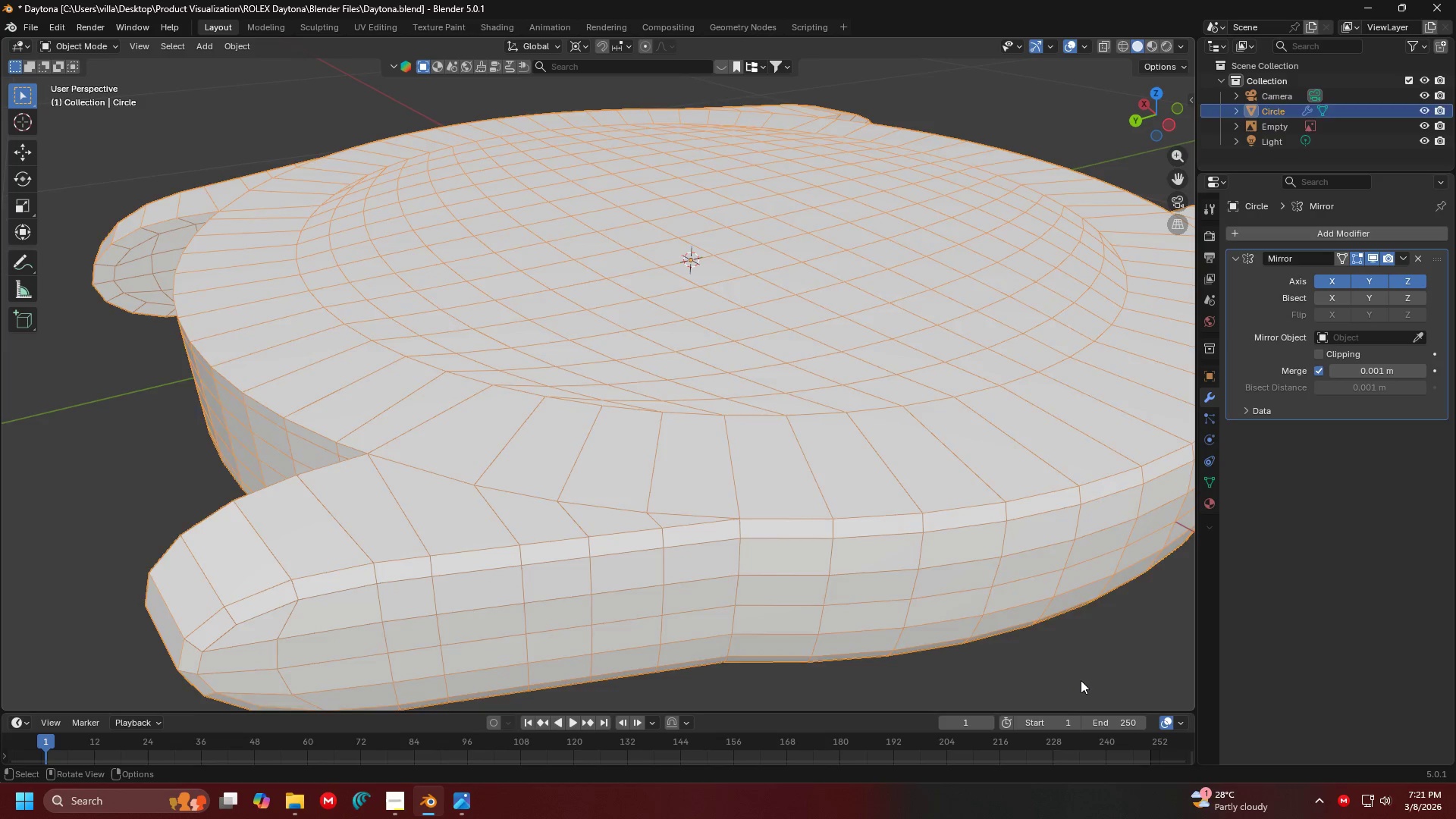 
key(Shift+ShiftLeft)
 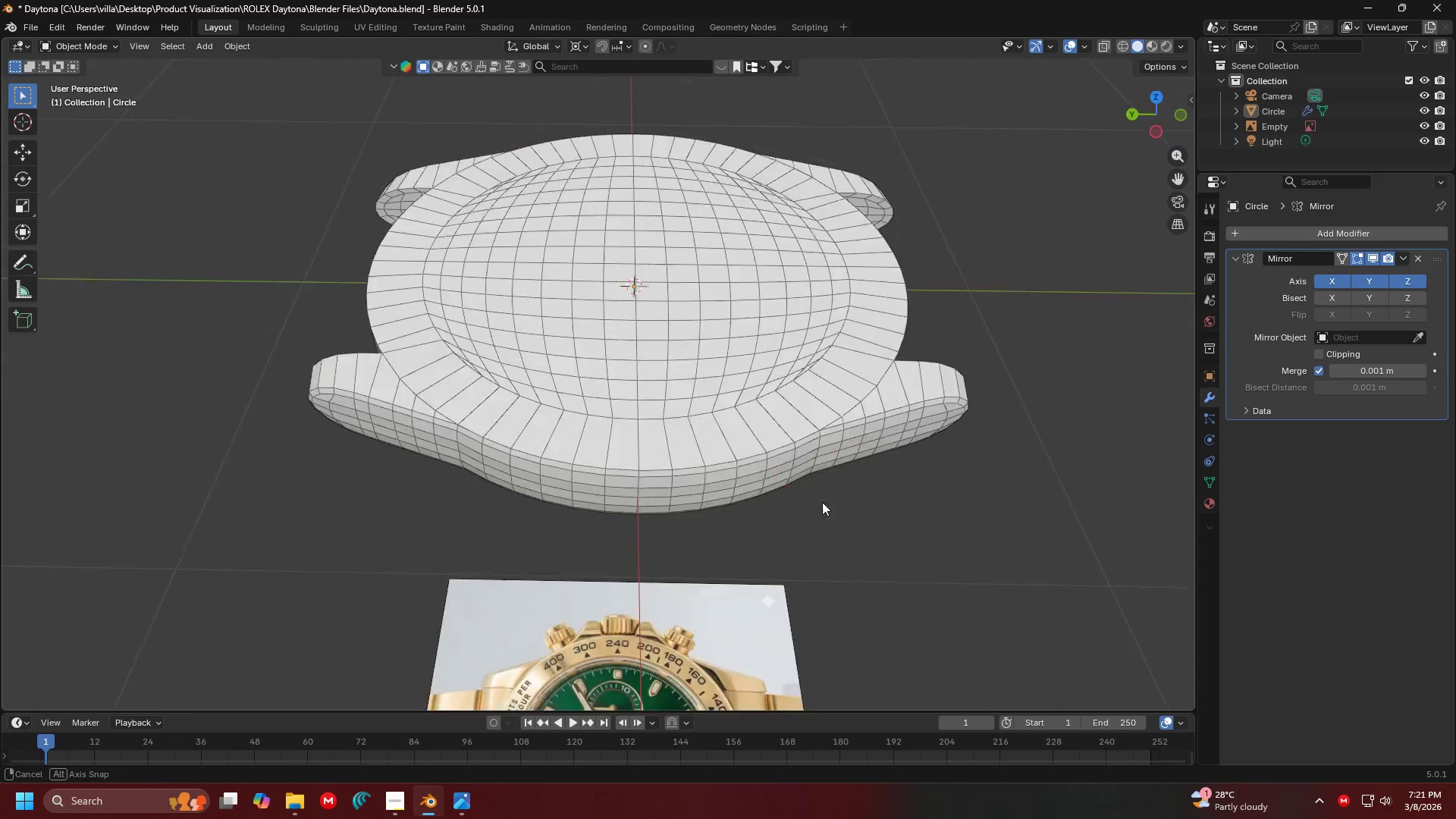 
scroll: coordinate [918, 554], scroll_direction: down, amount: 3.0
 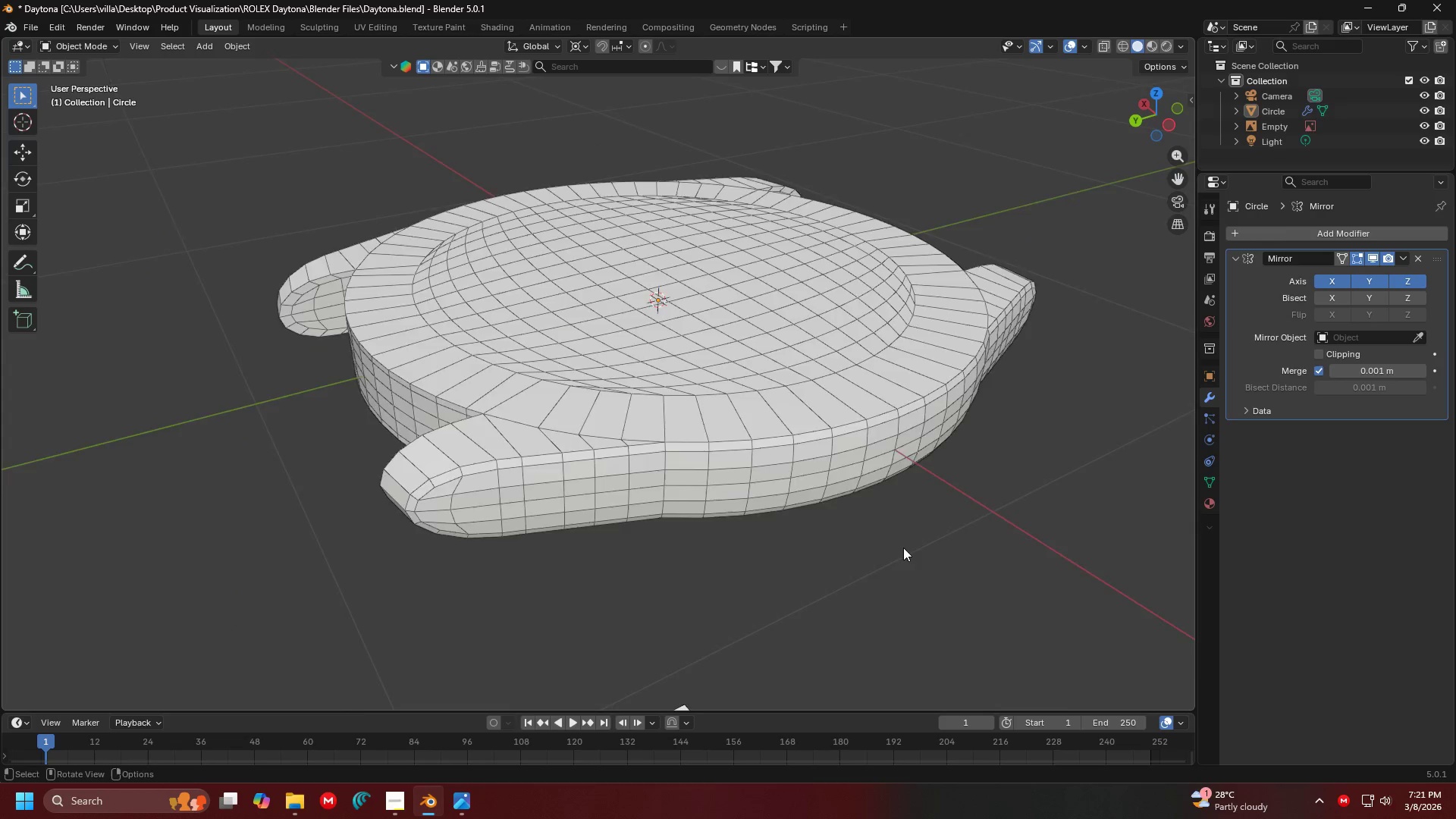 
hold_key(key=ShiftLeft, duration=0.39)
scroll: coordinate [660, 414], scroll_direction: down, amount: 5.0
 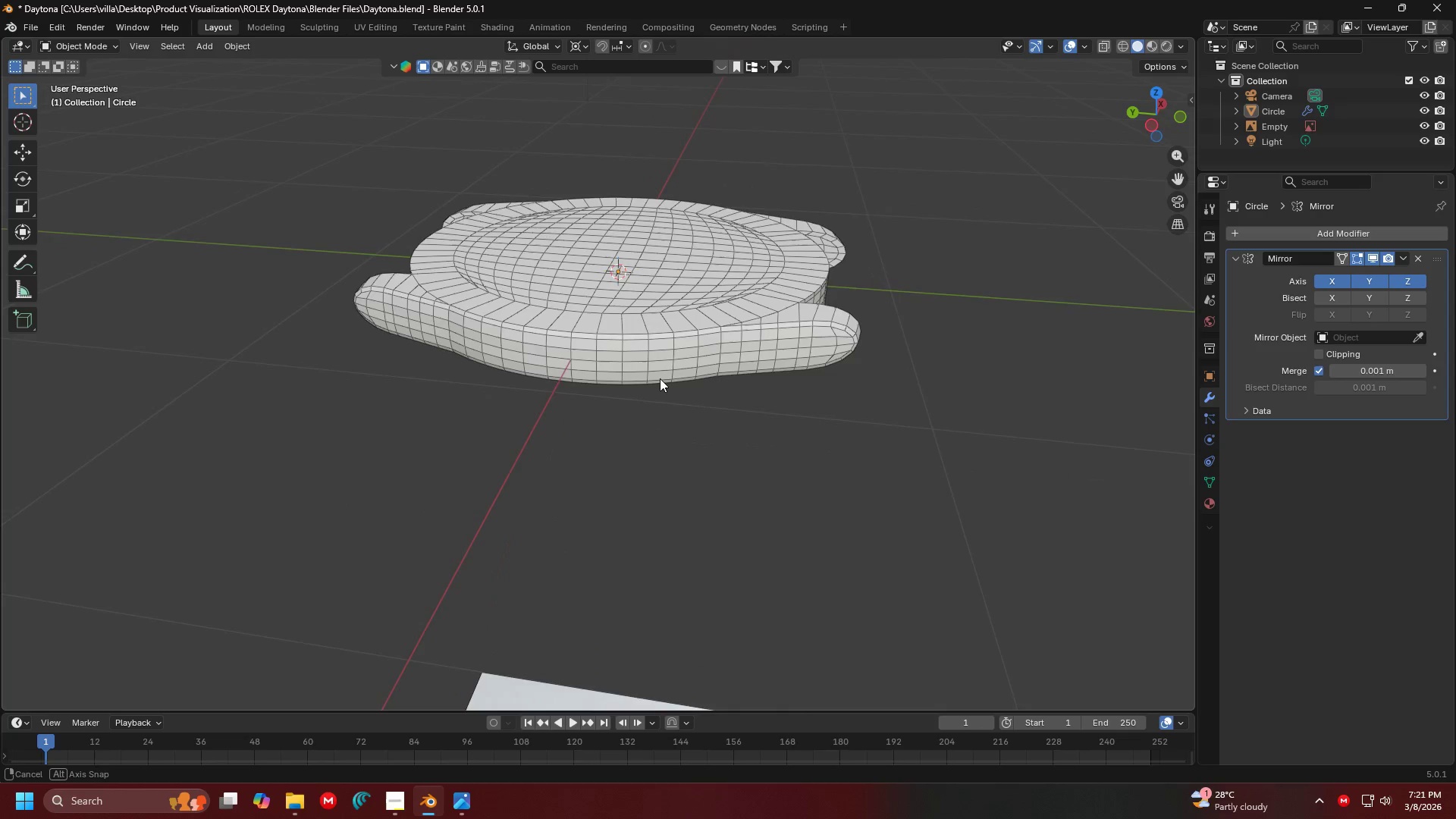 
scroll: coordinate [532, 314], scroll_direction: up, amount: 3.0
 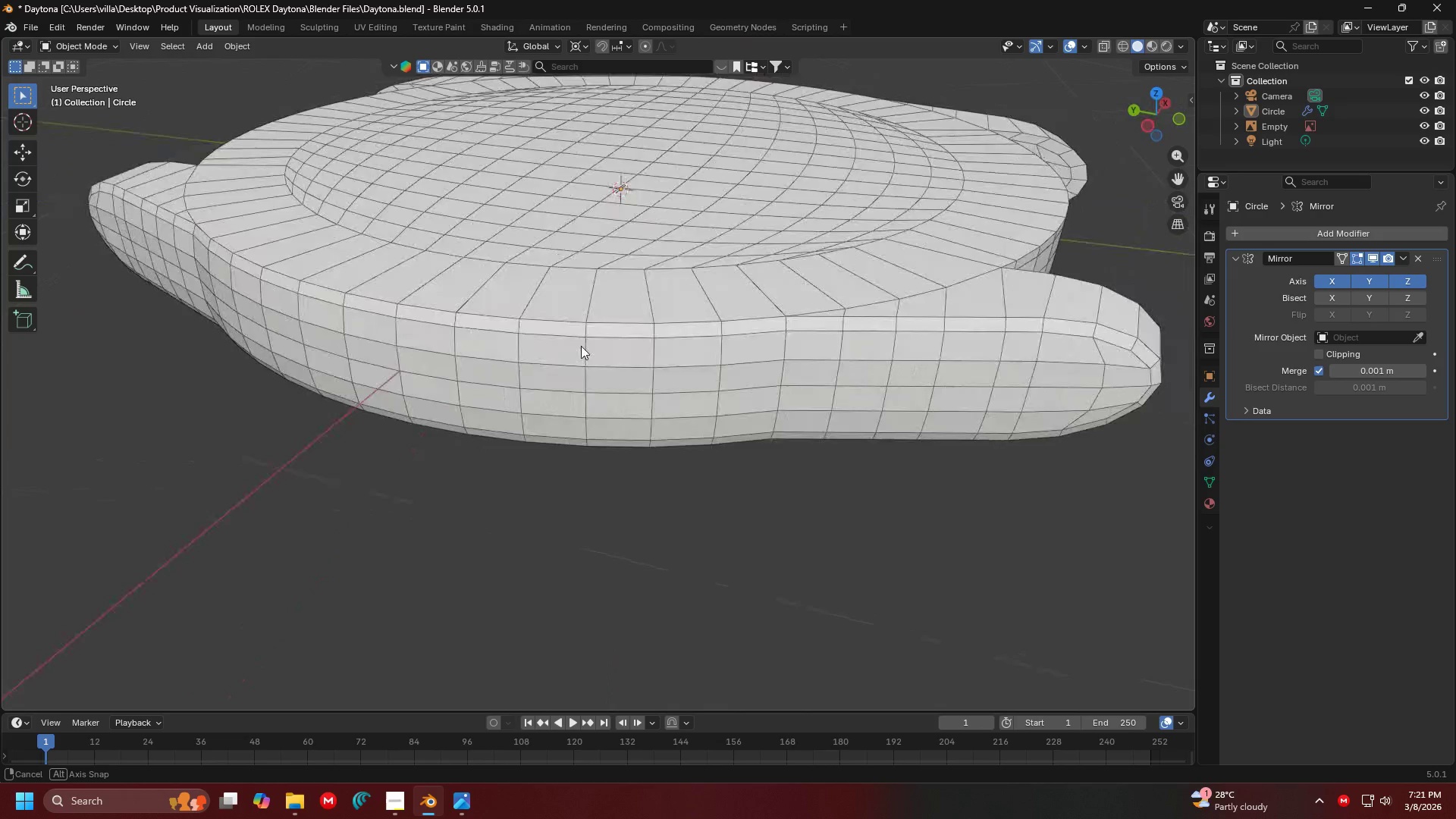 
hold_key(key=ShiftLeft, duration=0.34)
 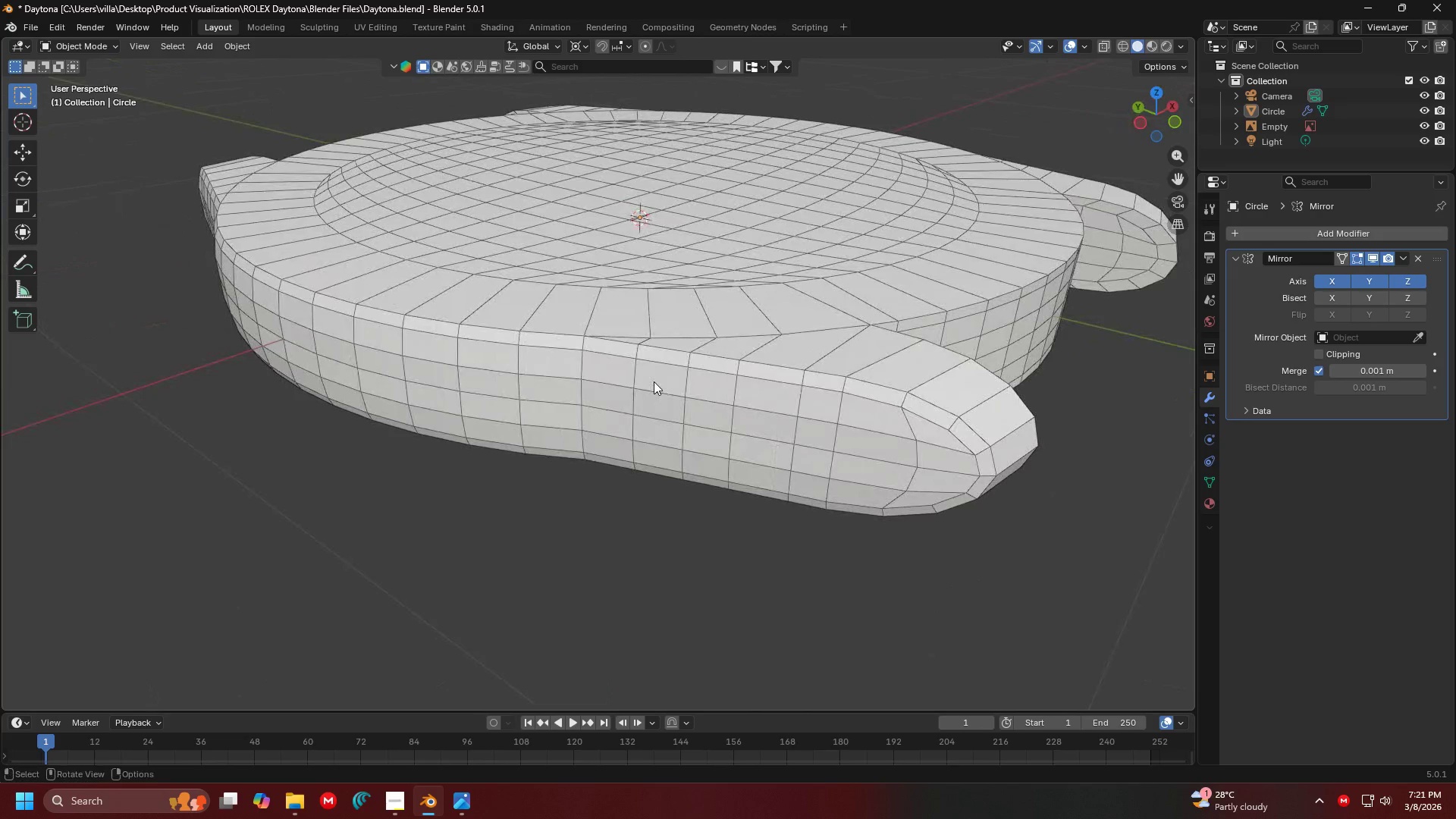 
scroll: coordinate [654, 381], scroll_direction: down, amount: 4.0
 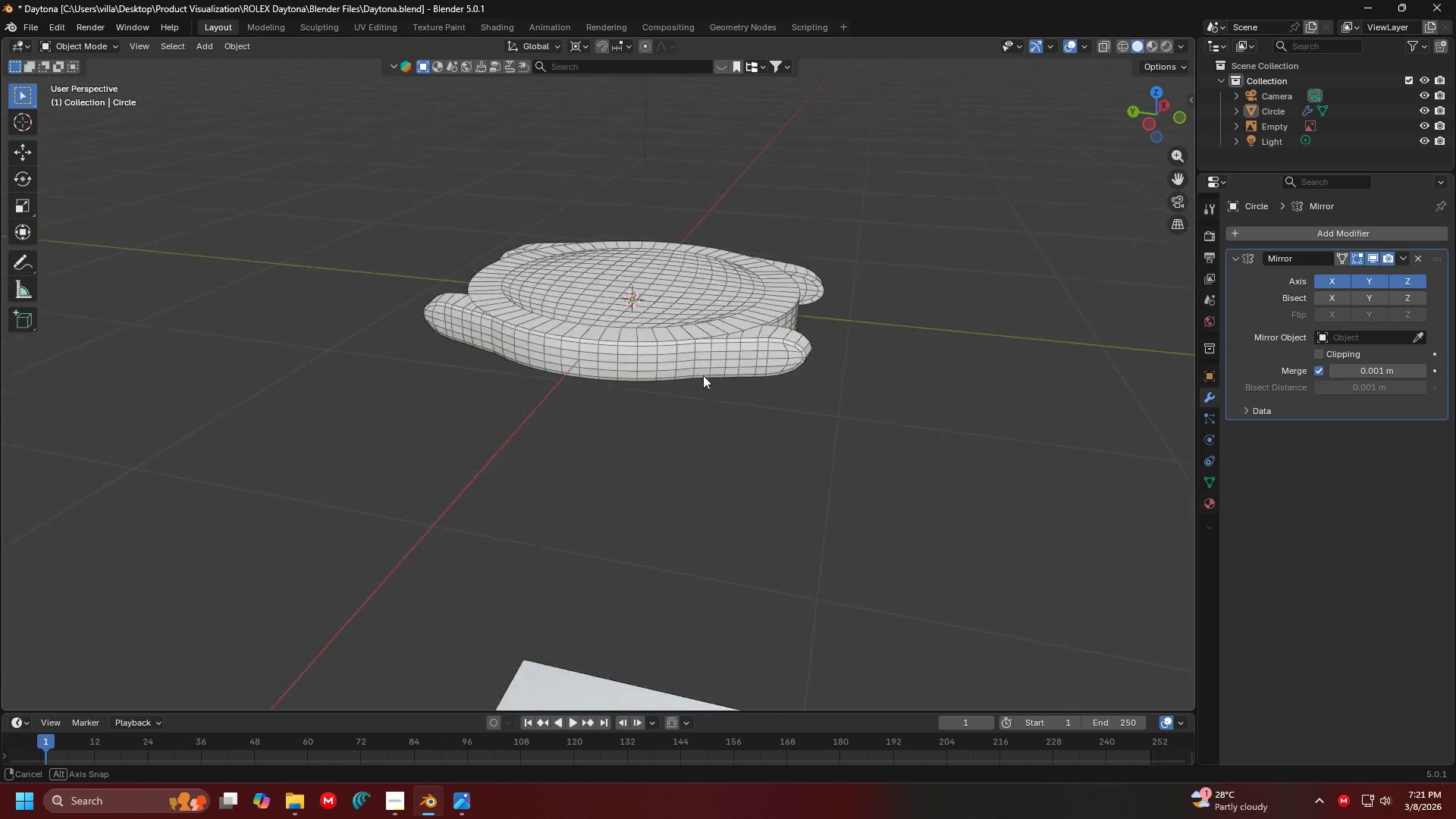 
key(Shift+ShiftLeft)
 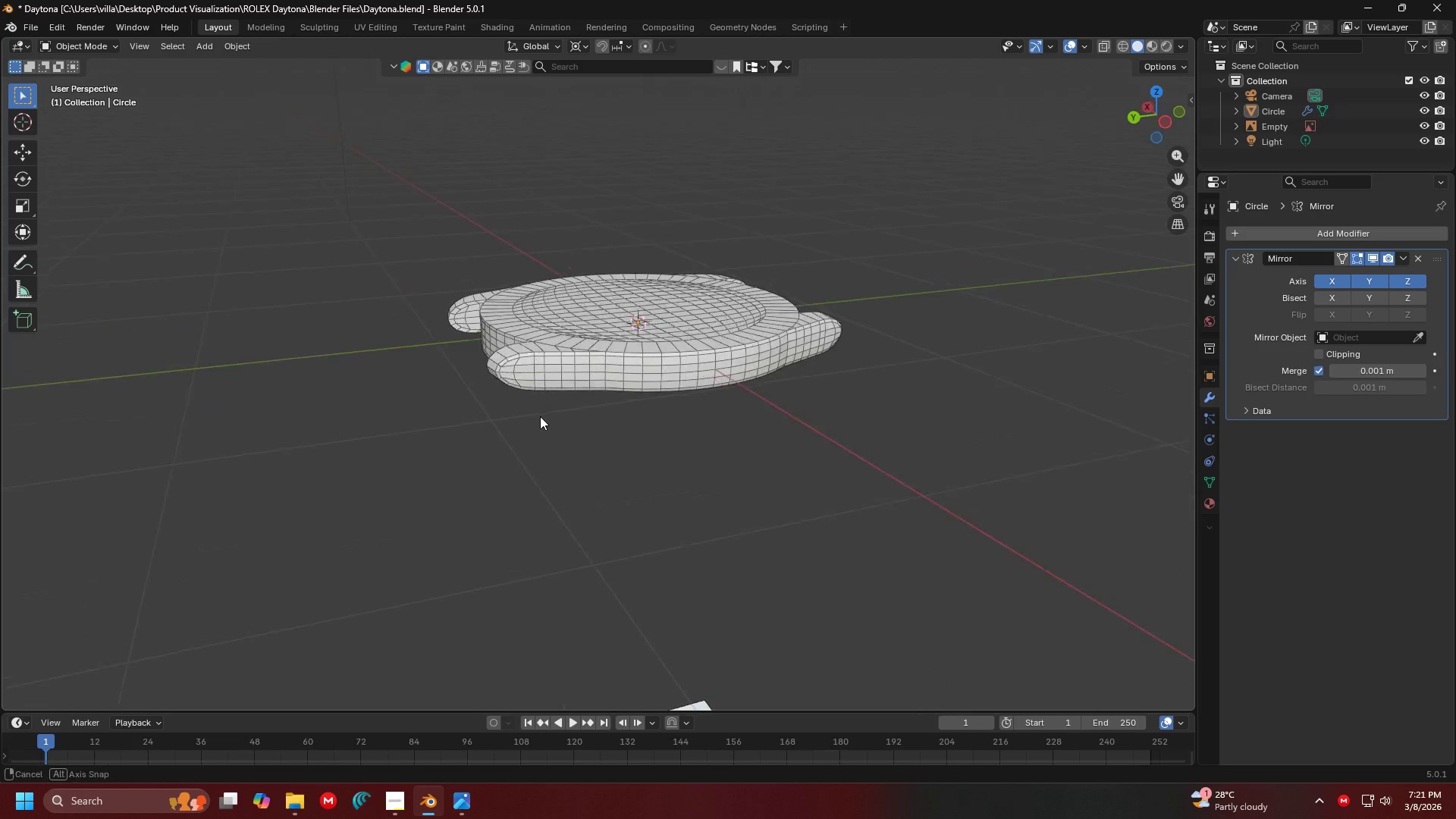 
key(Tab)
 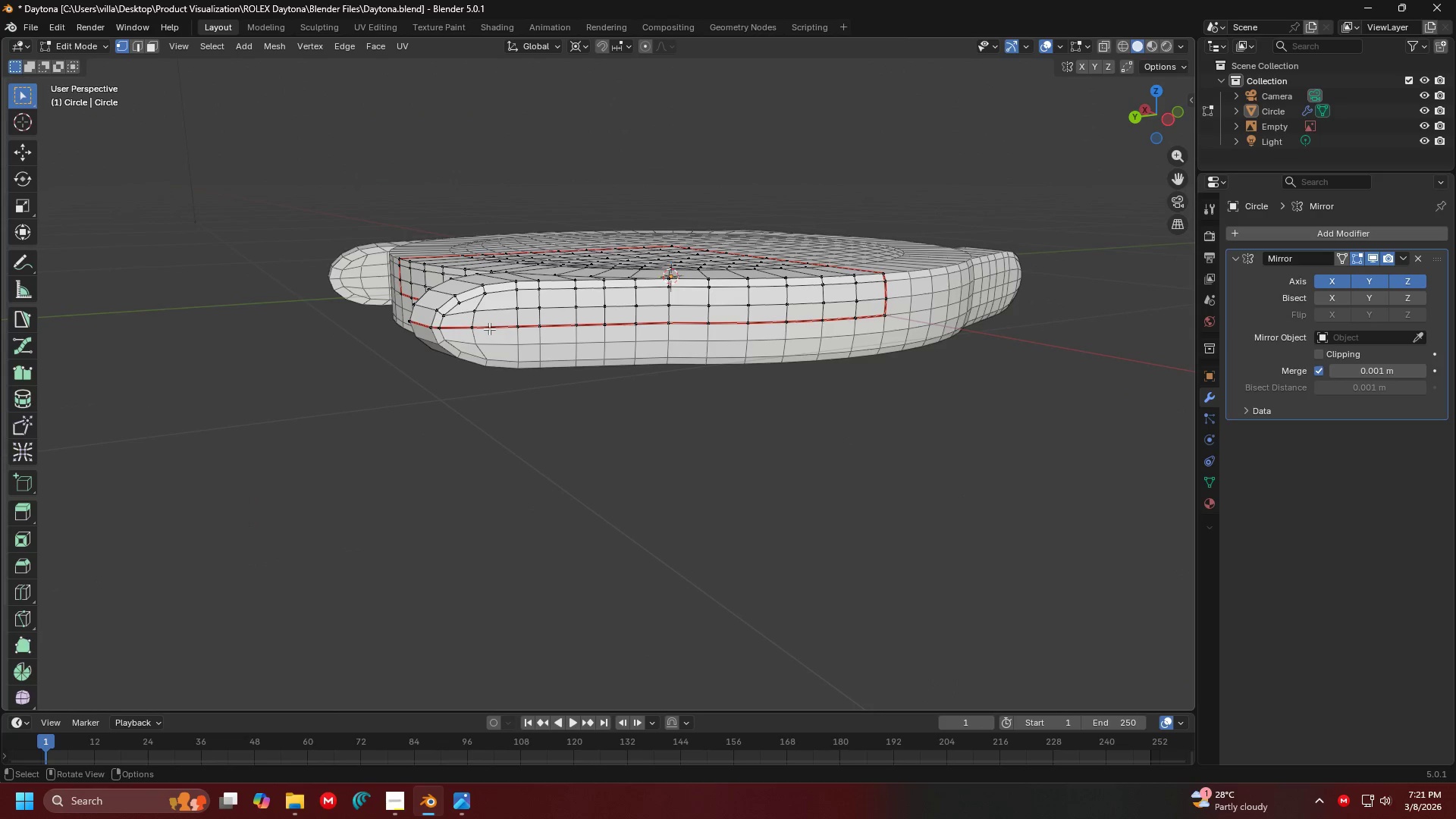 
scroll: coordinate [554, 405], scroll_direction: up, amount: 3.0
 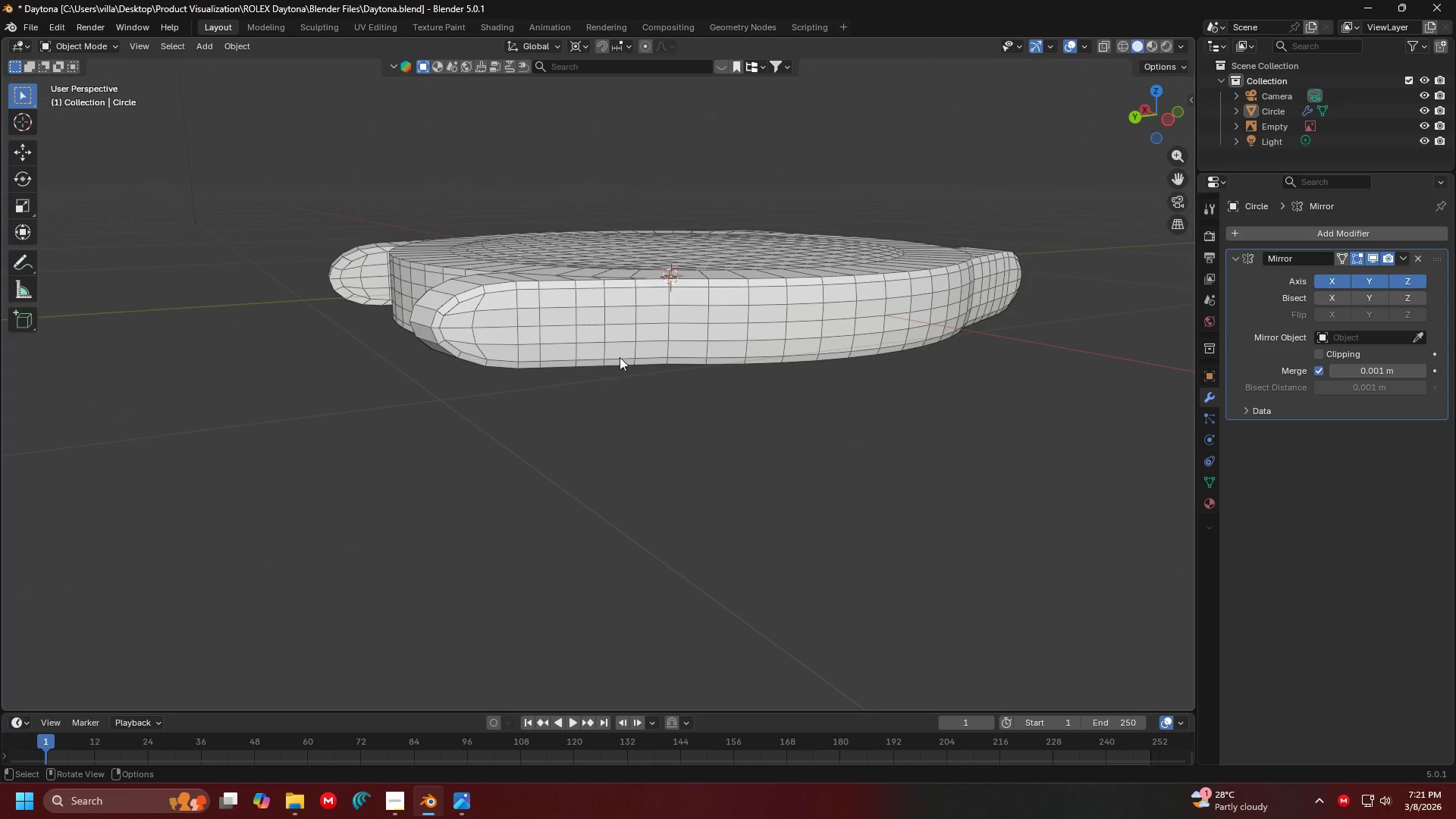 
left_click([480, 329])
 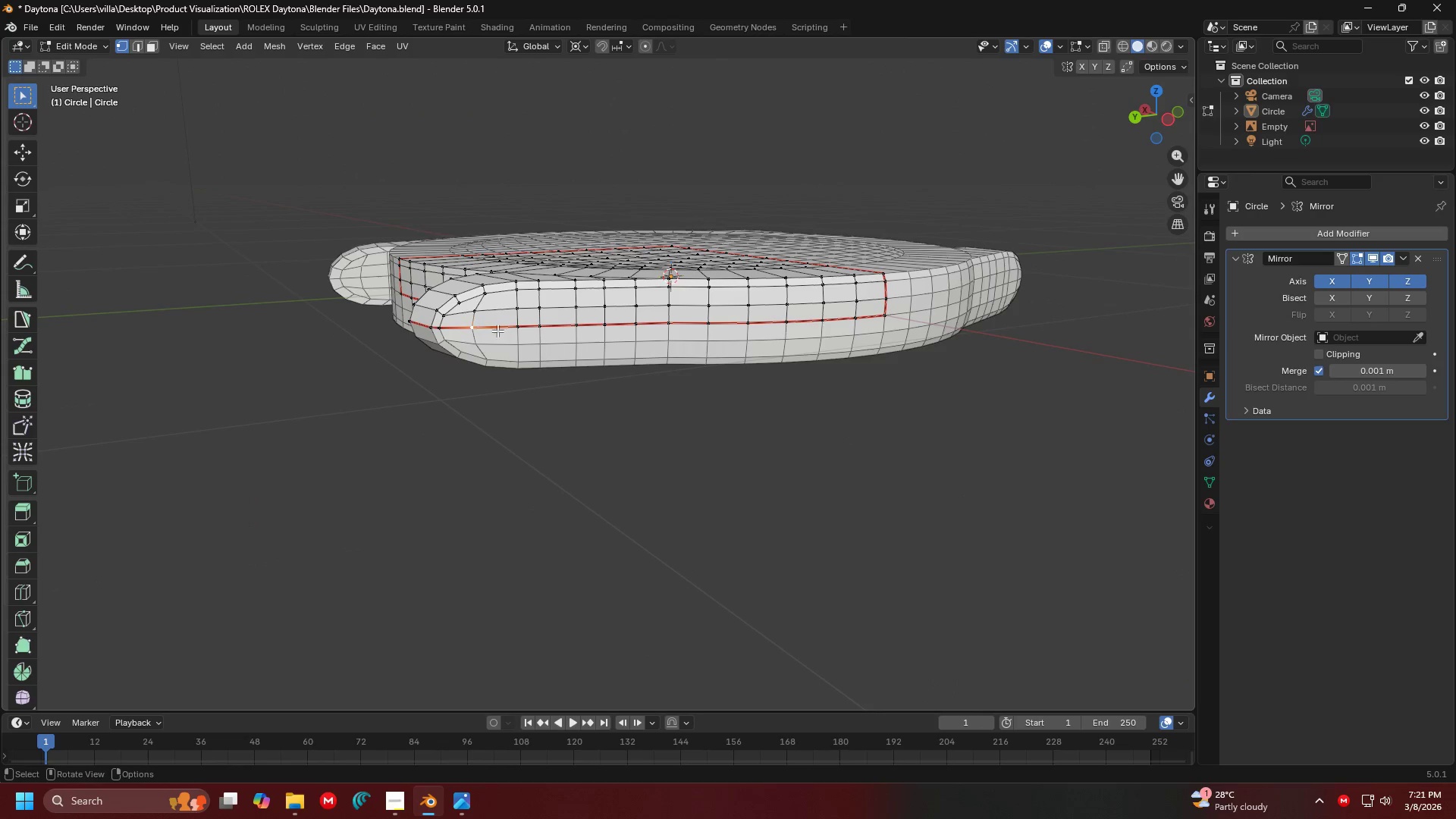 
key(Shift+ShiftLeft)
 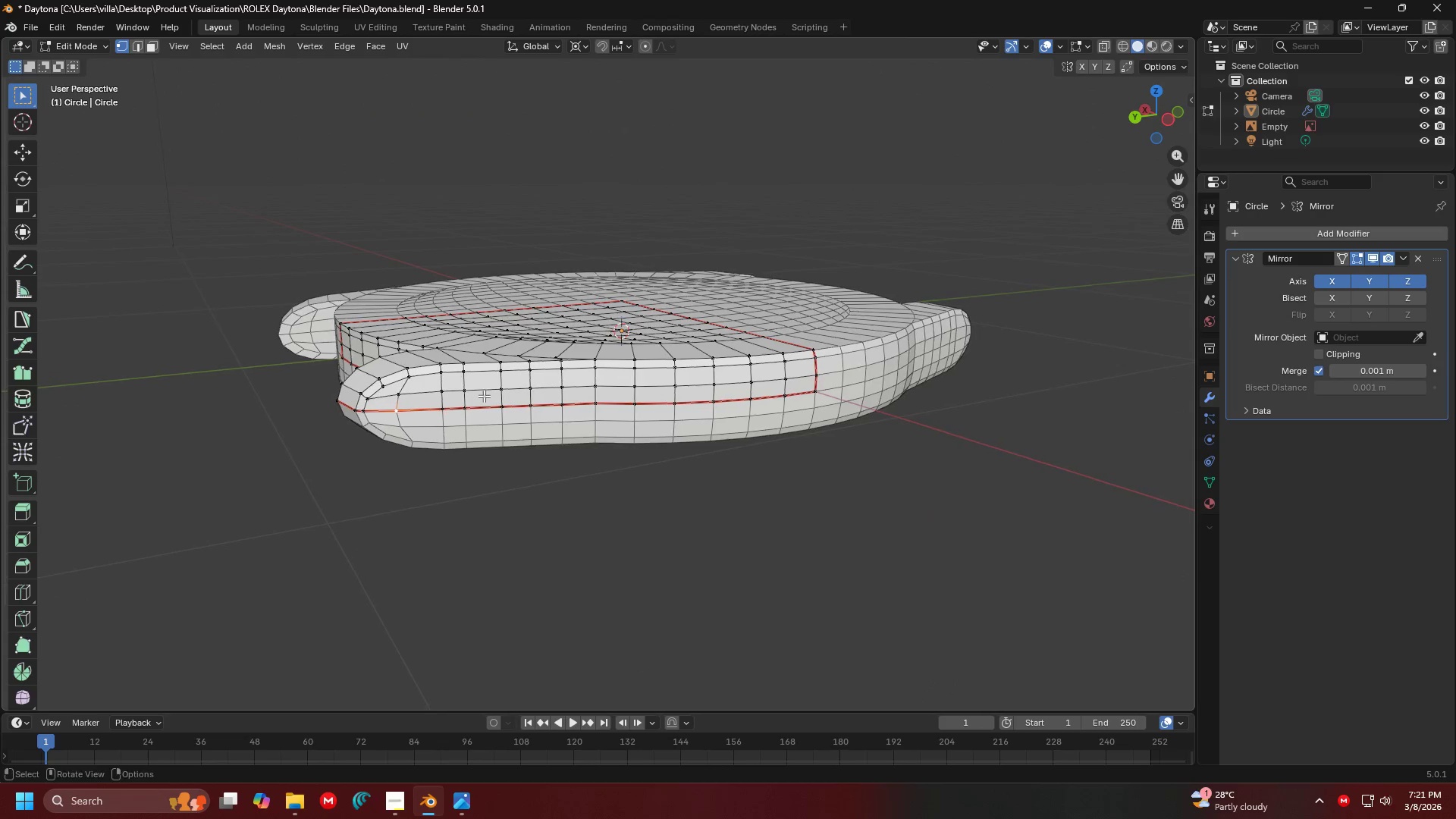 
hold_key(key=ControlLeft, duration=0.73)
left_click([804, 419])
 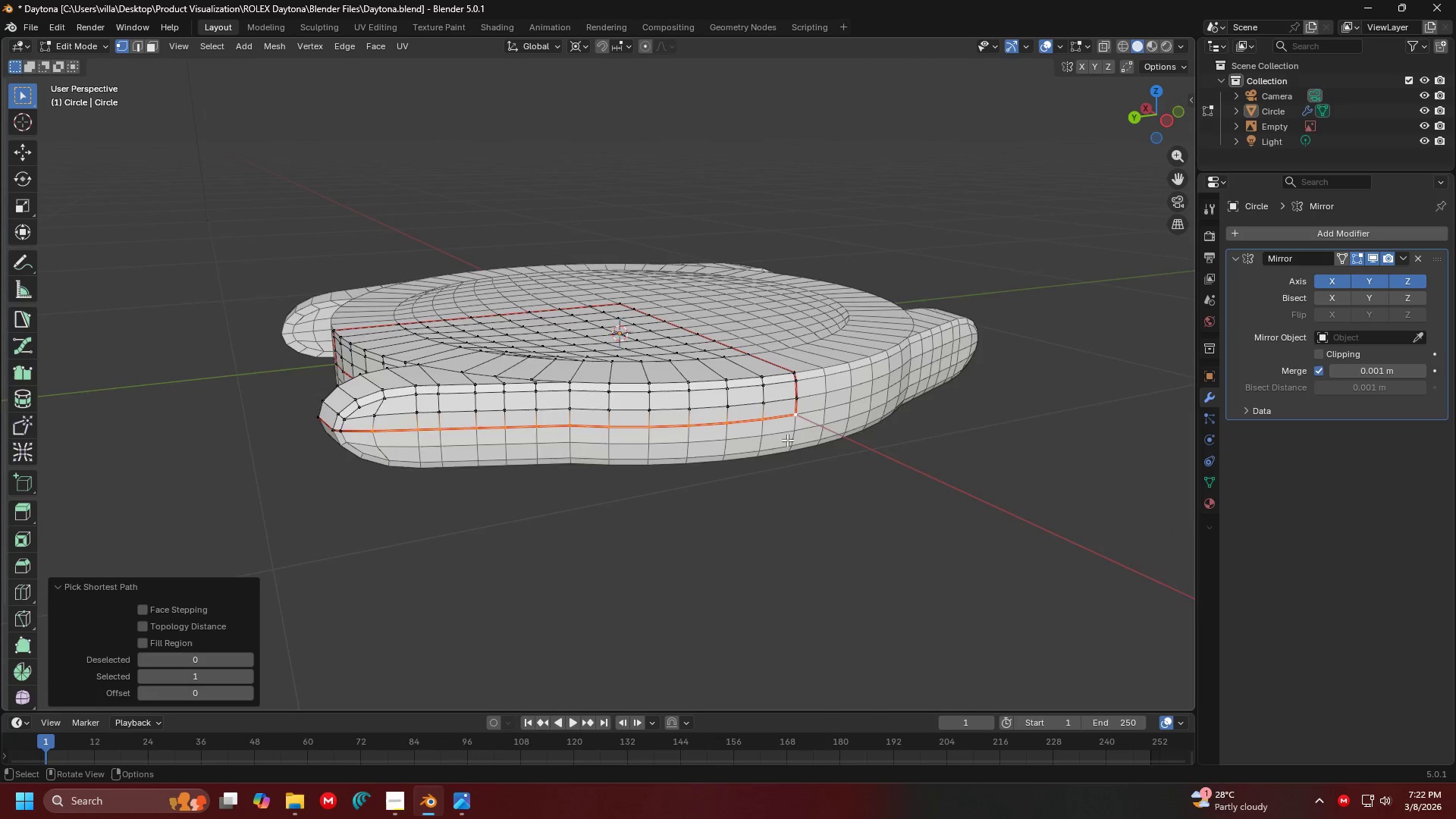 
scroll: coordinate [868, 460], scroll_direction: up, amount: 2.0
 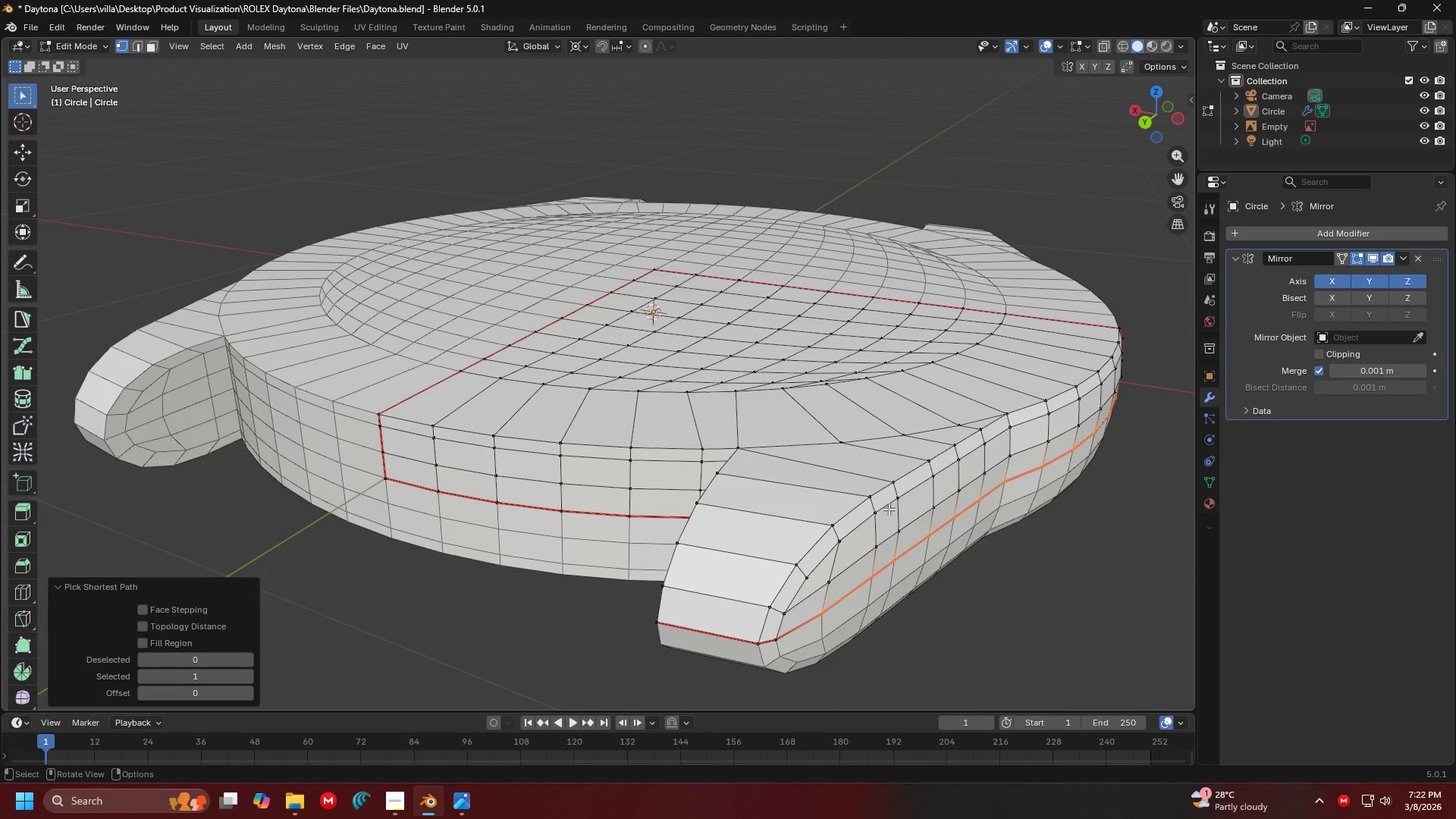 
key(7)
 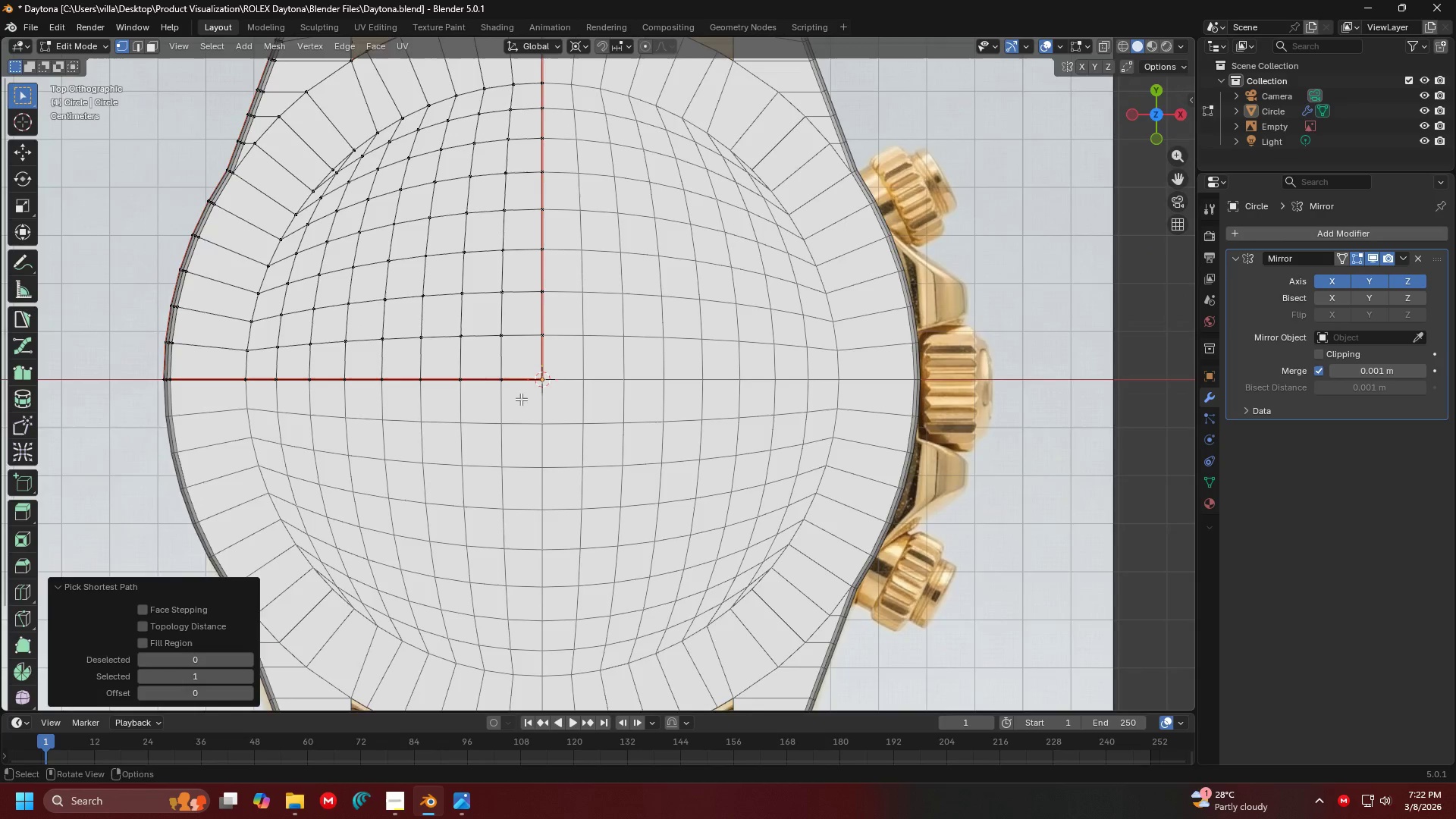 
hold_key(key=ShiftLeft, duration=0.33)
 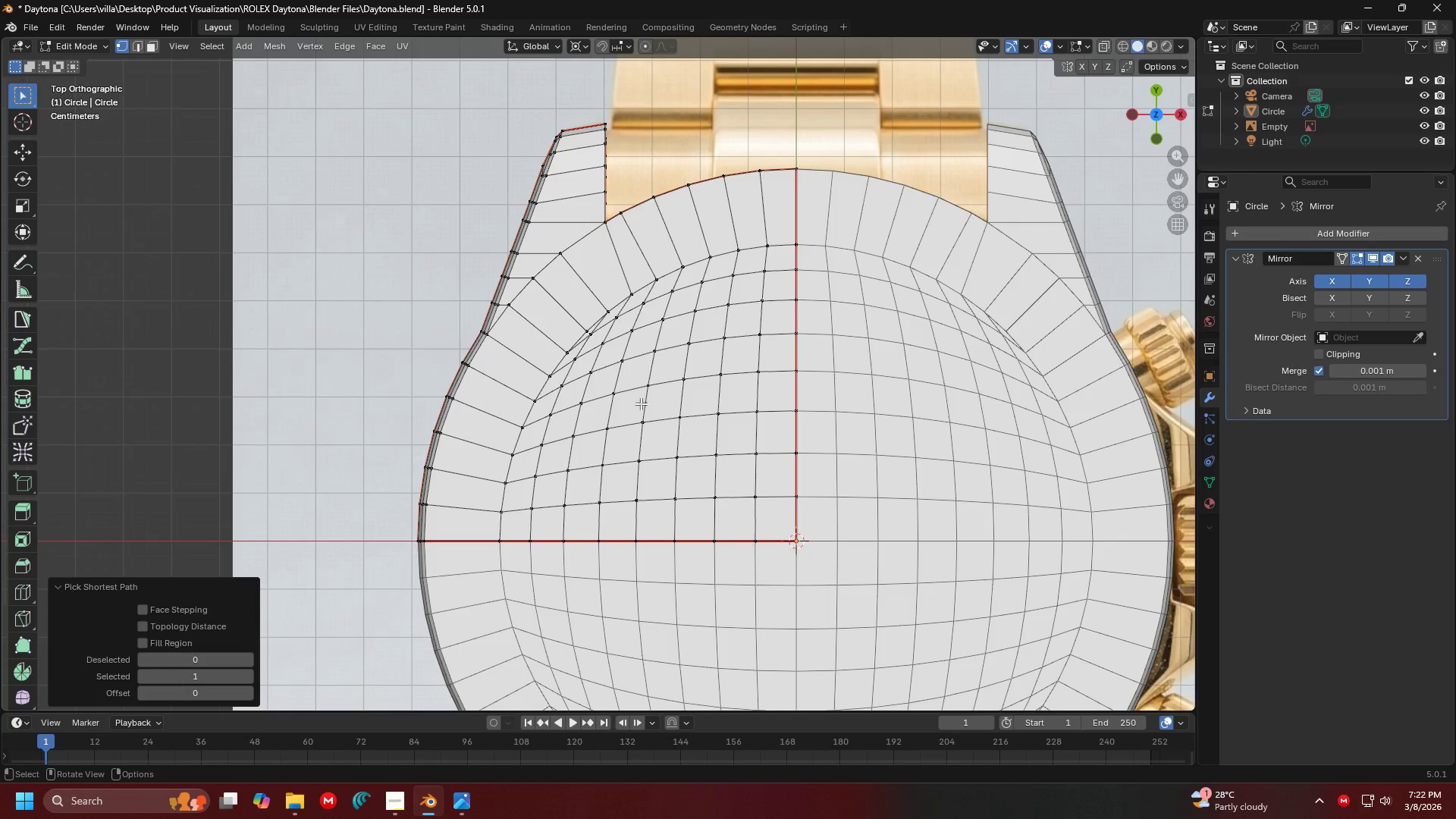 
key(Shift+ShiftLeft)
 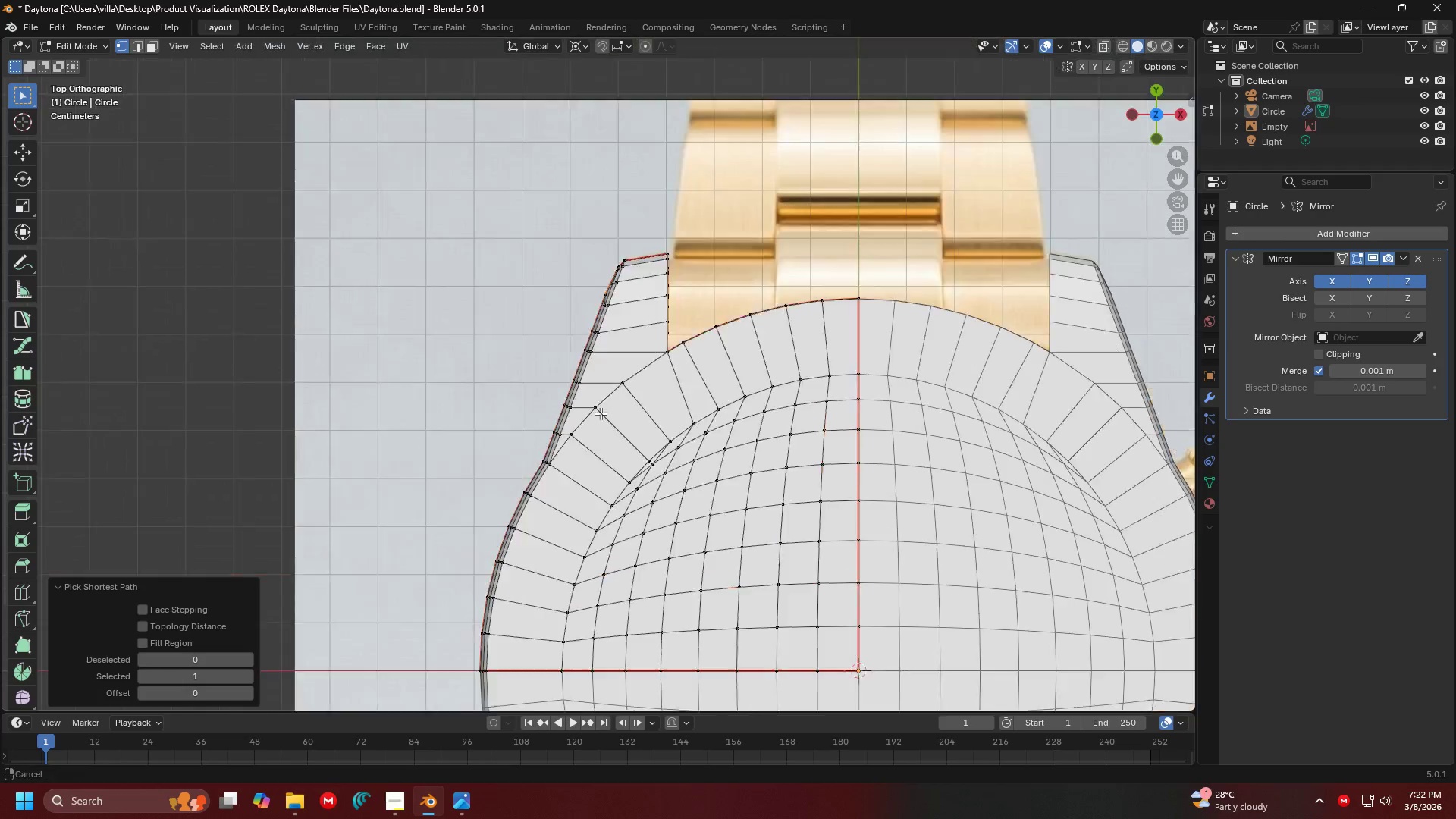 
scroll: coordinate [837, 322], scroll_direction: up, amount: 4.0
 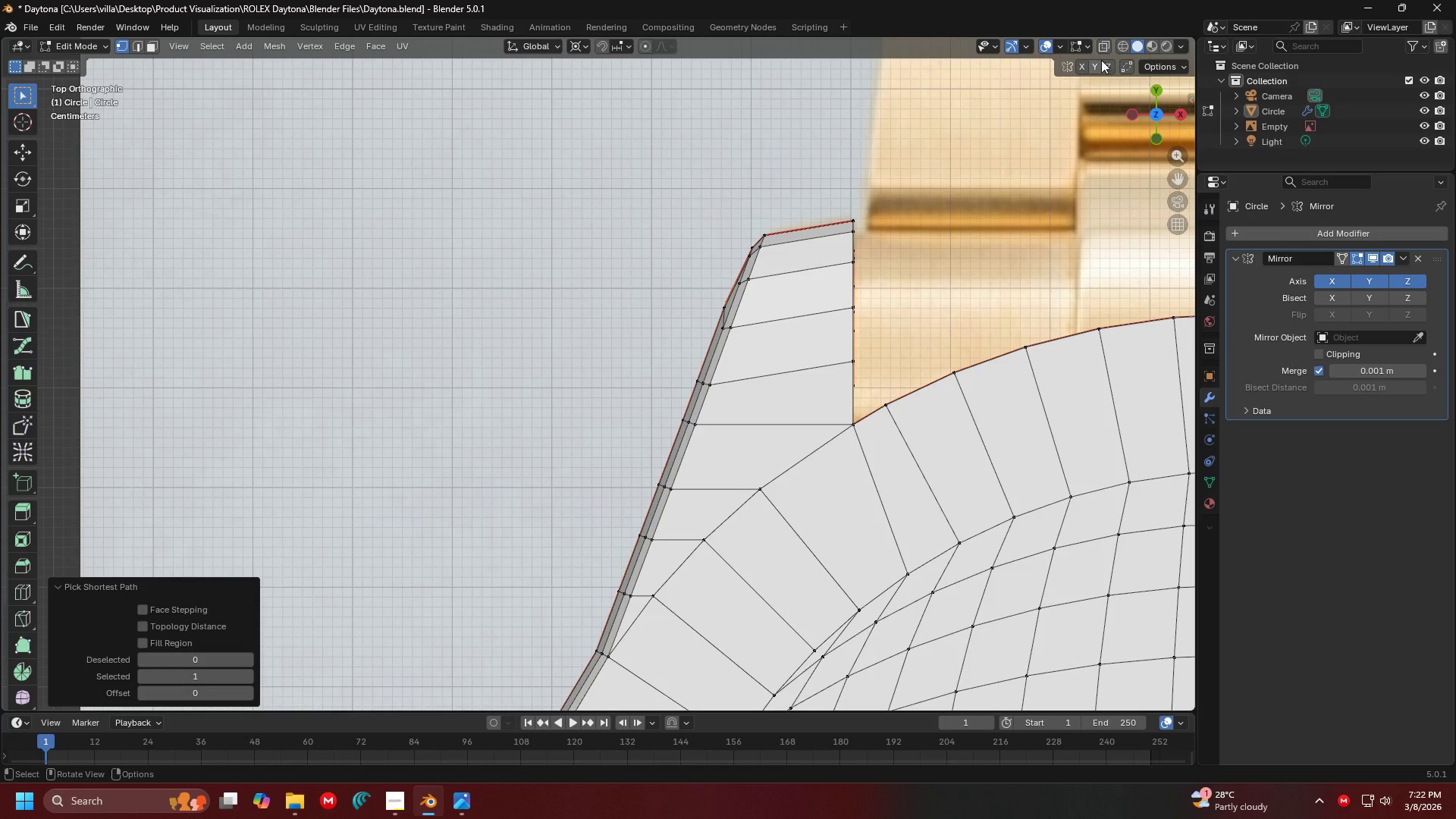 
left_click([1103, 50])
 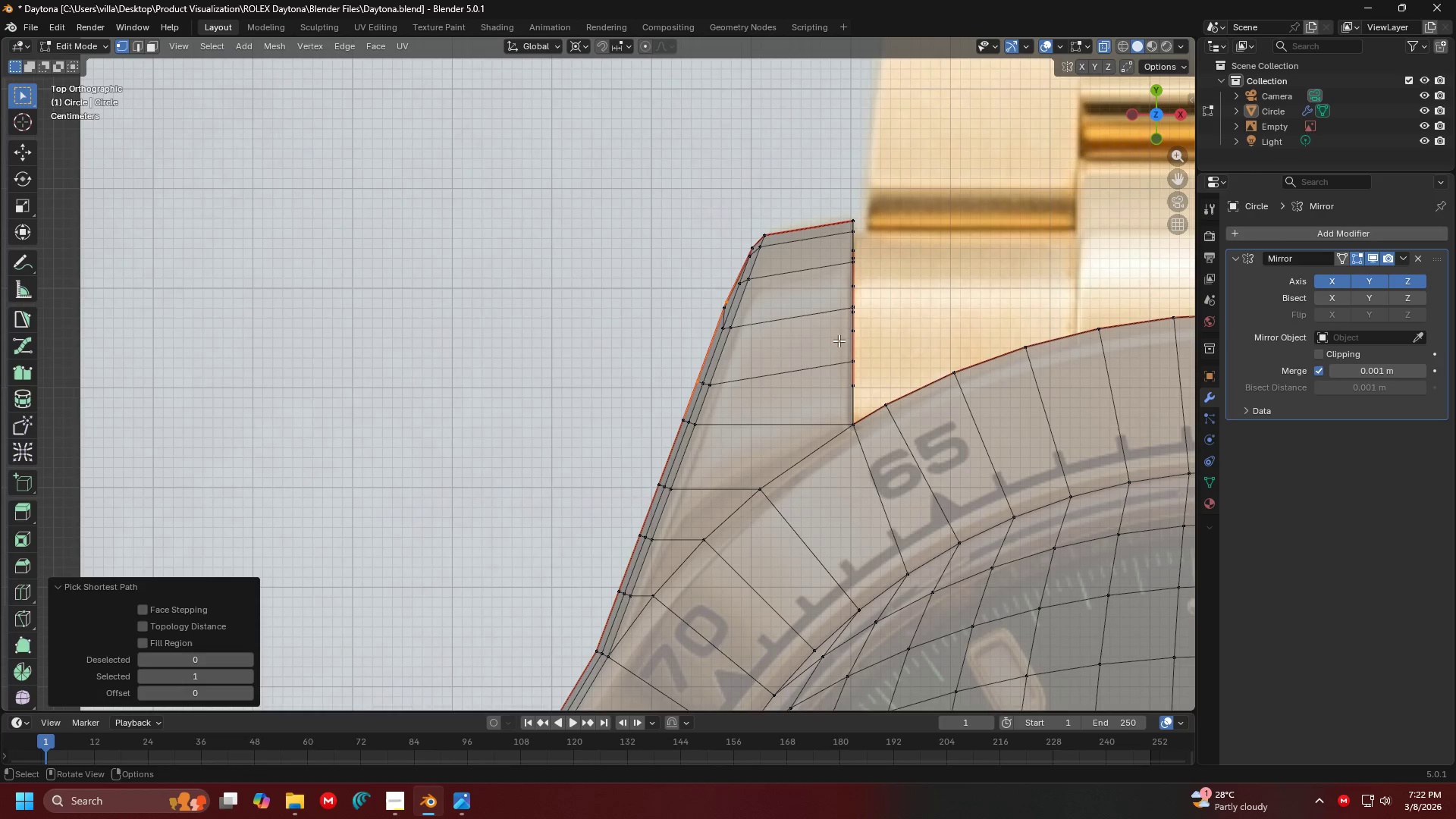 
hold_key(key=ShiftLeft, duration=0.33)
 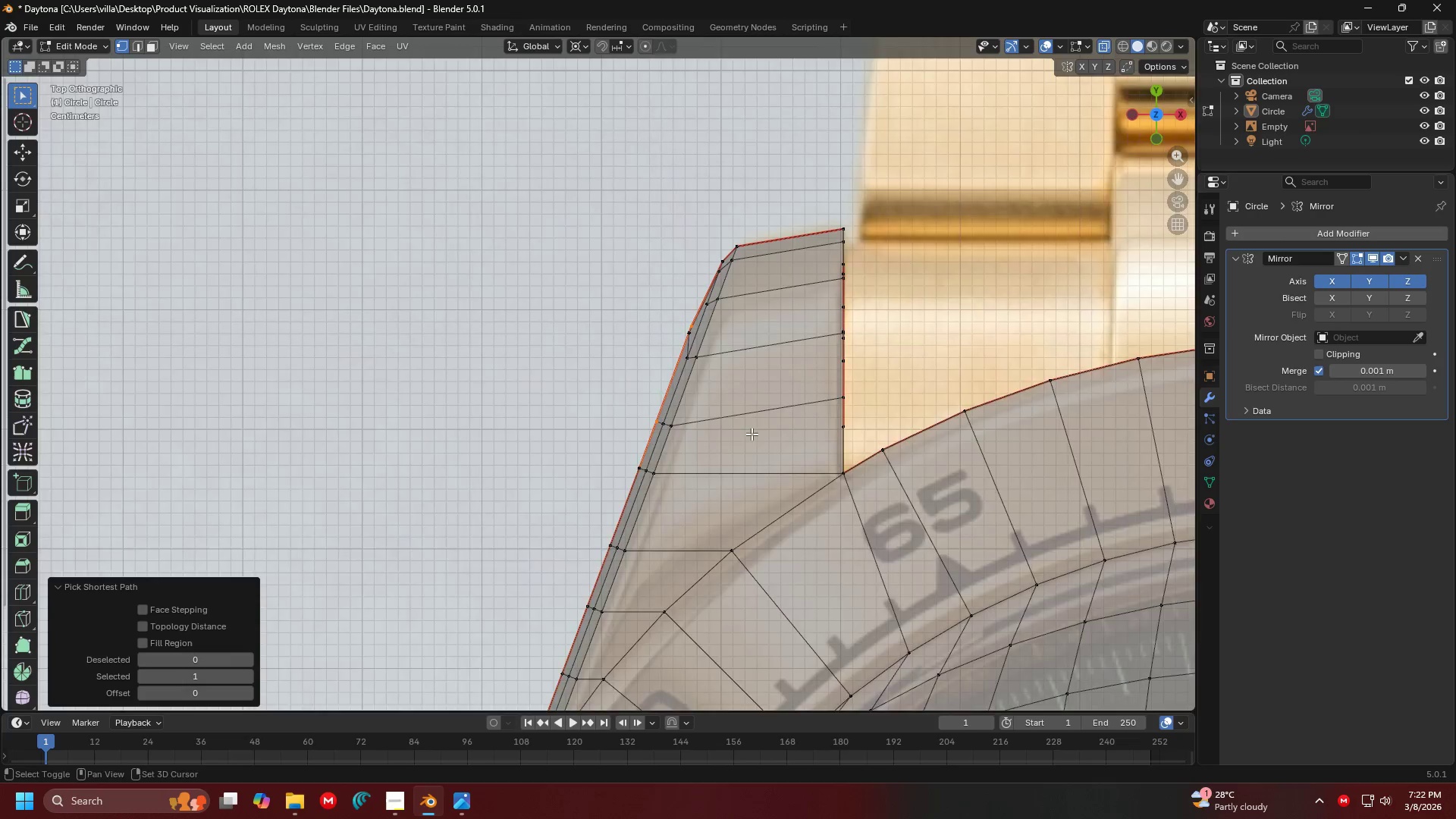 
scroll: coordinate [752, 434], scroll_direction: up, amount: 3.0
 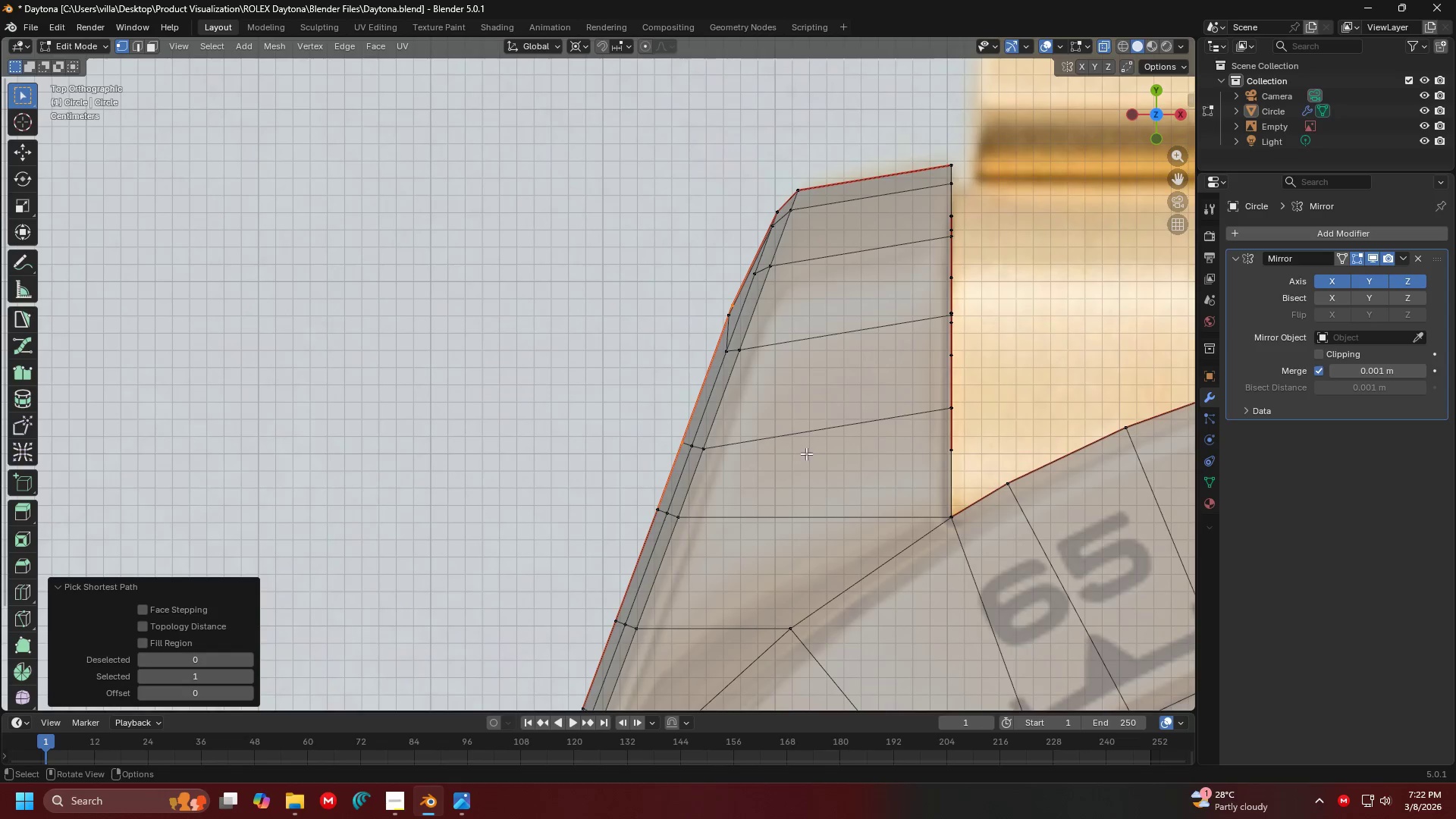 
key(Alt+S)
 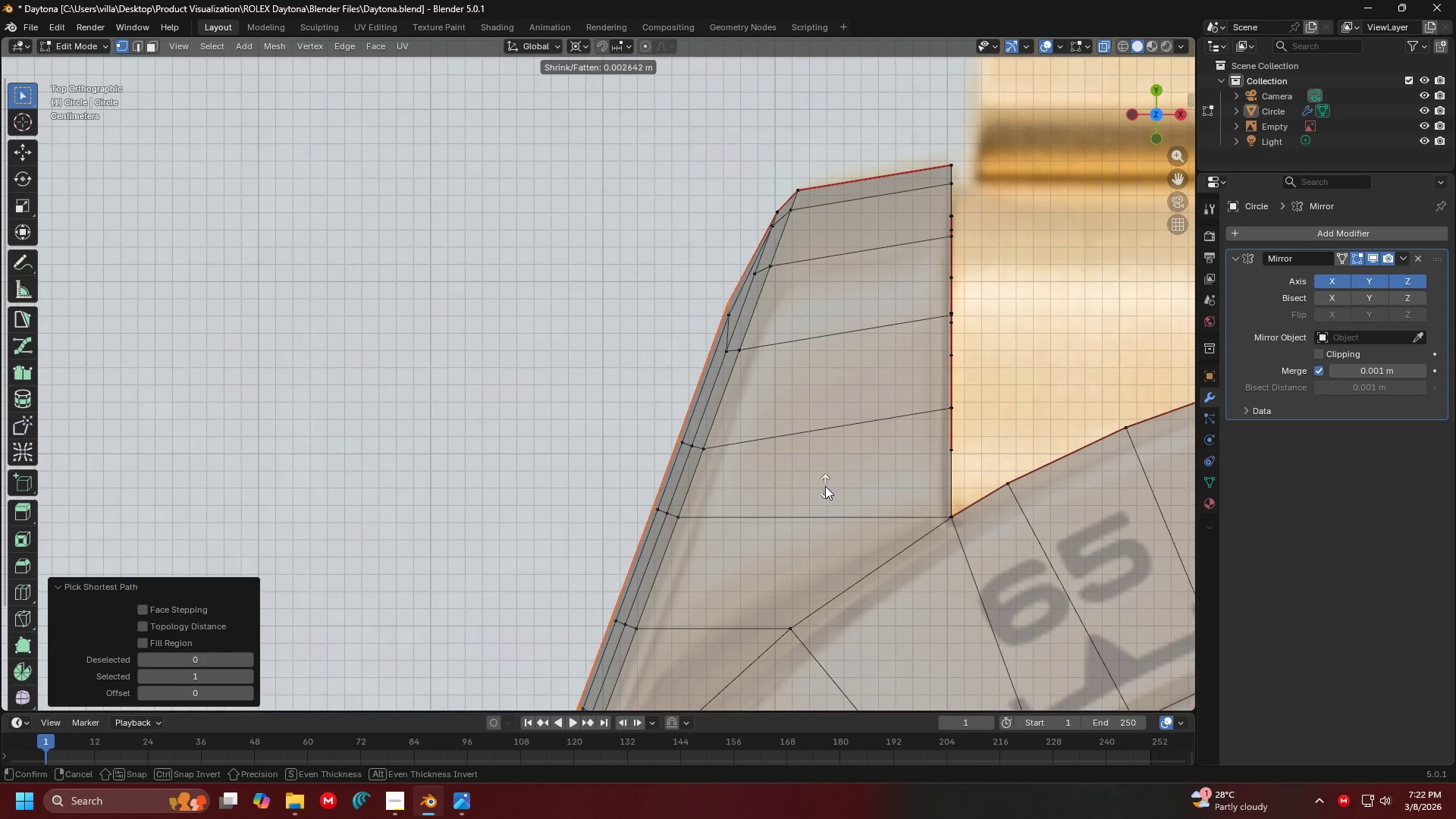 
wait(5.38)
 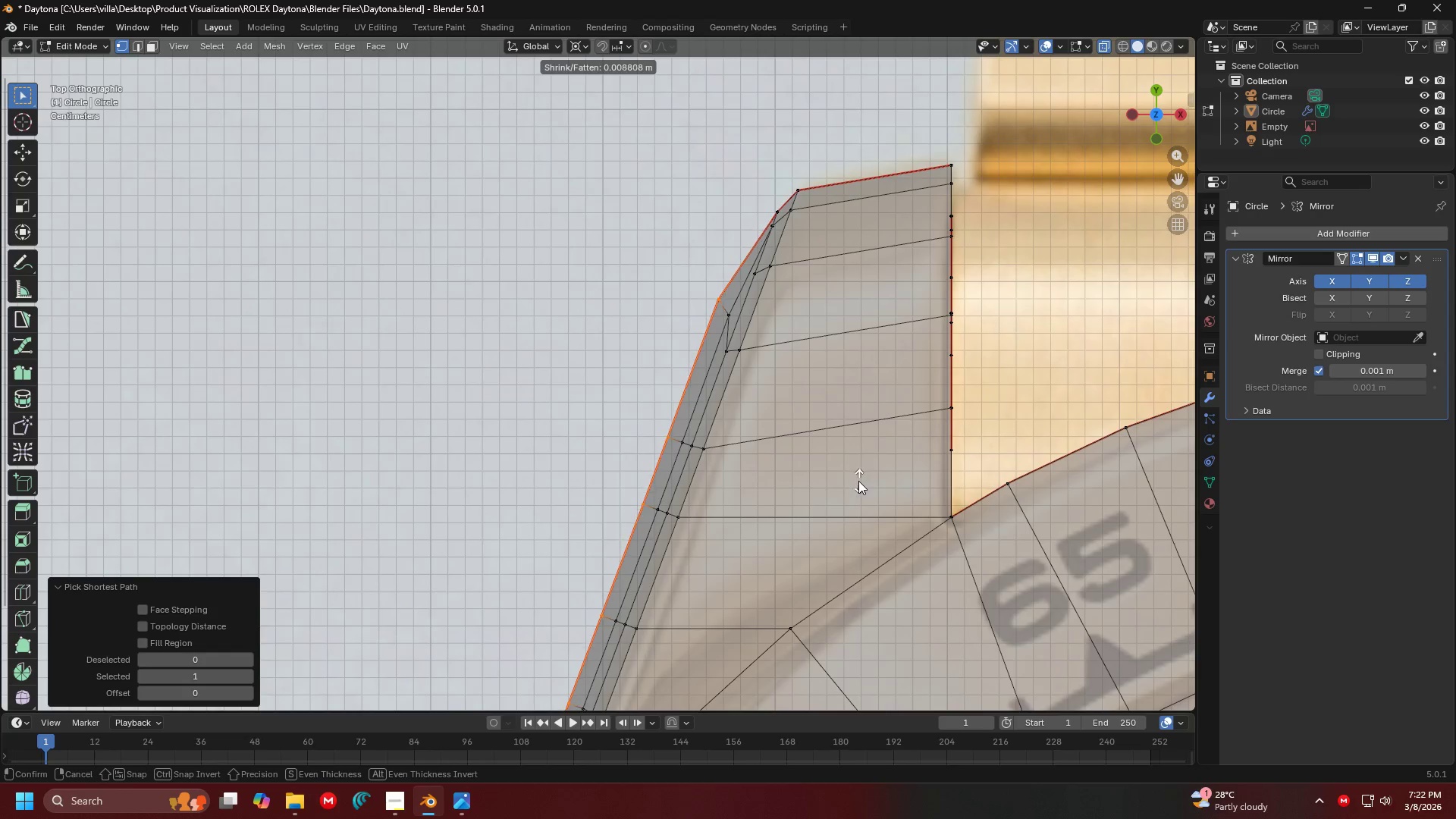 
left_click([825, 486])
 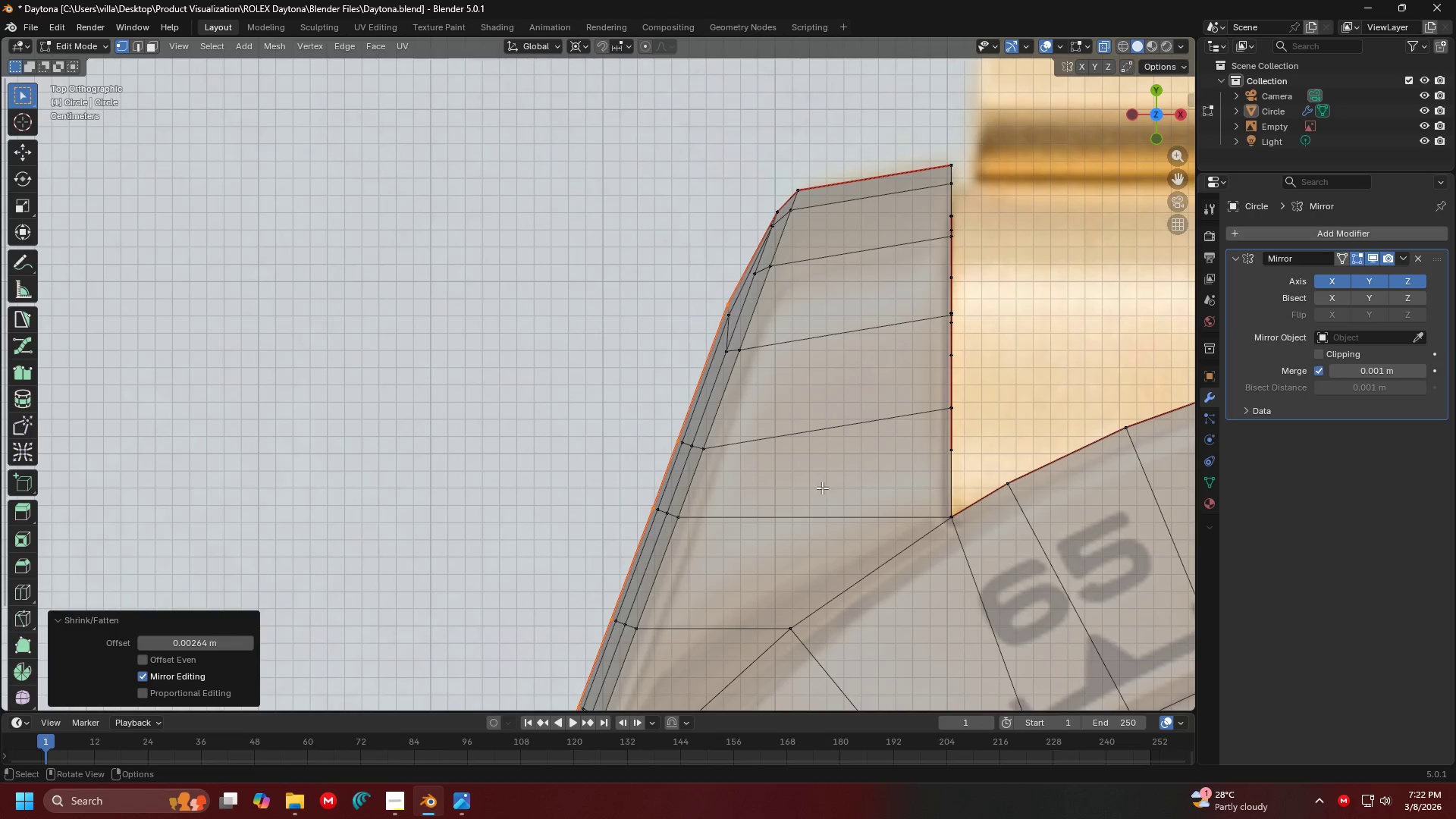 
key(Shift+ShiftLeft)
 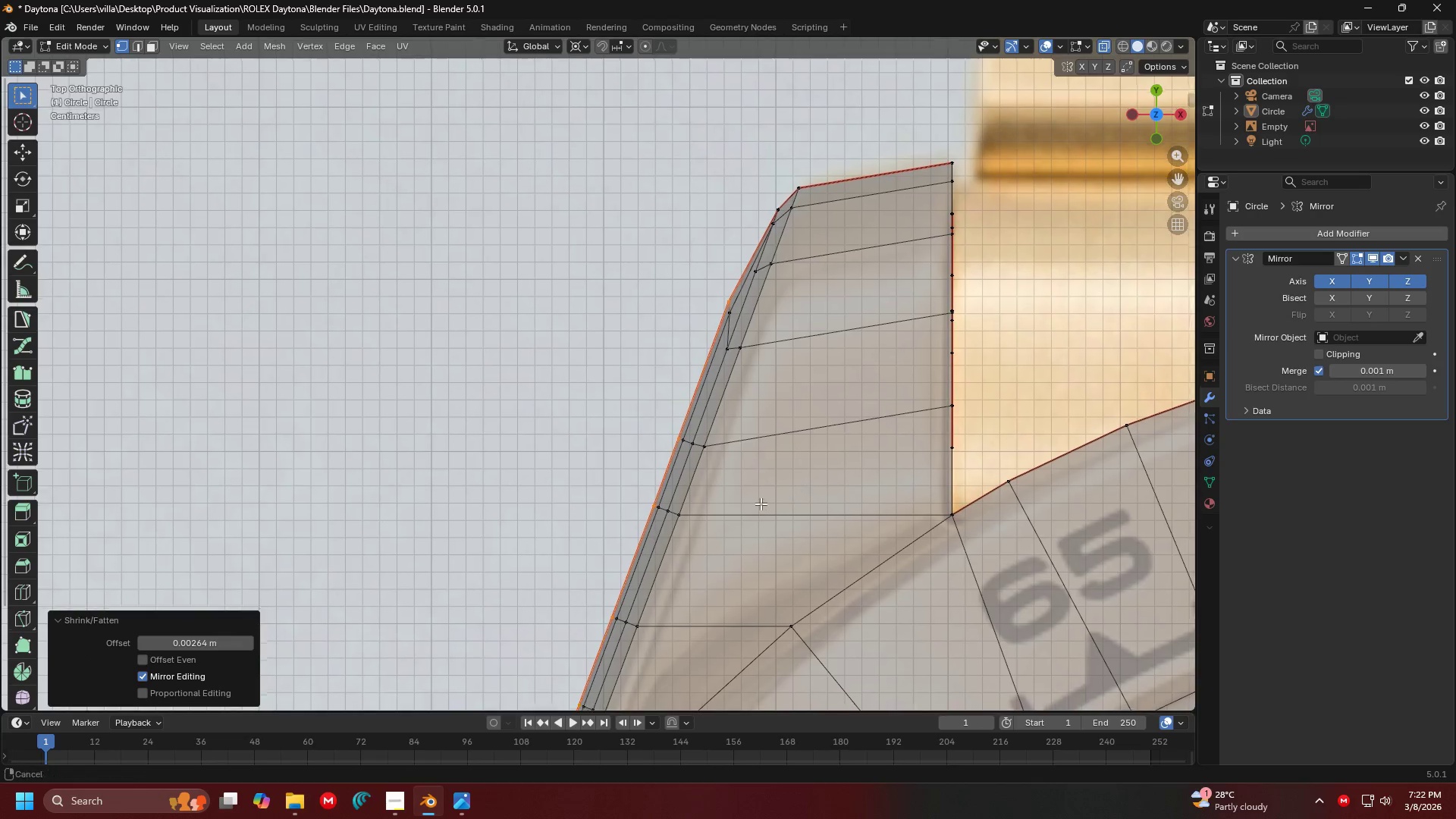 
scroll: coordinate [764, 425], scroll_direction: down, amount: 2.0
 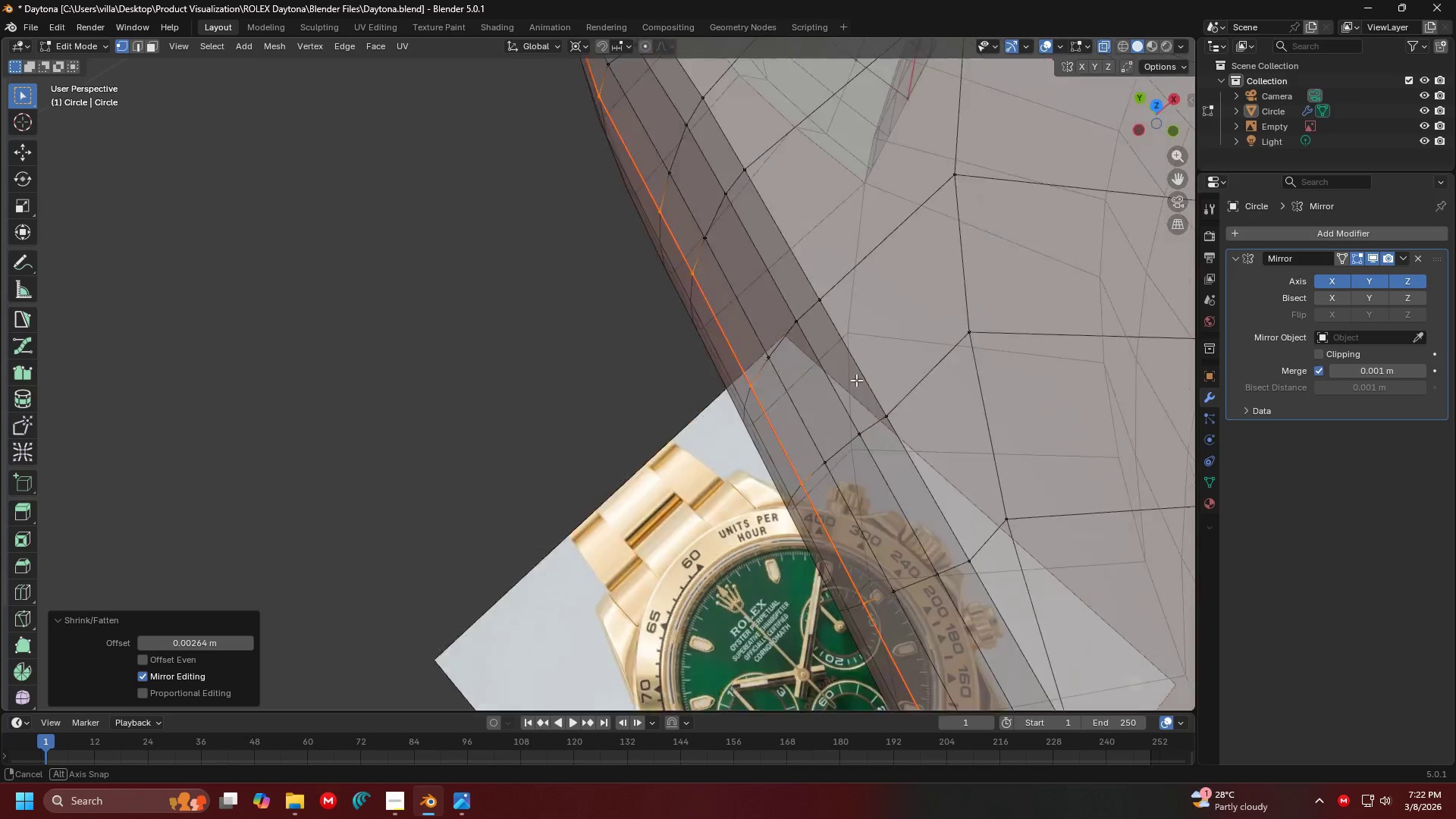 
key(Shift+ShiftLeft)
 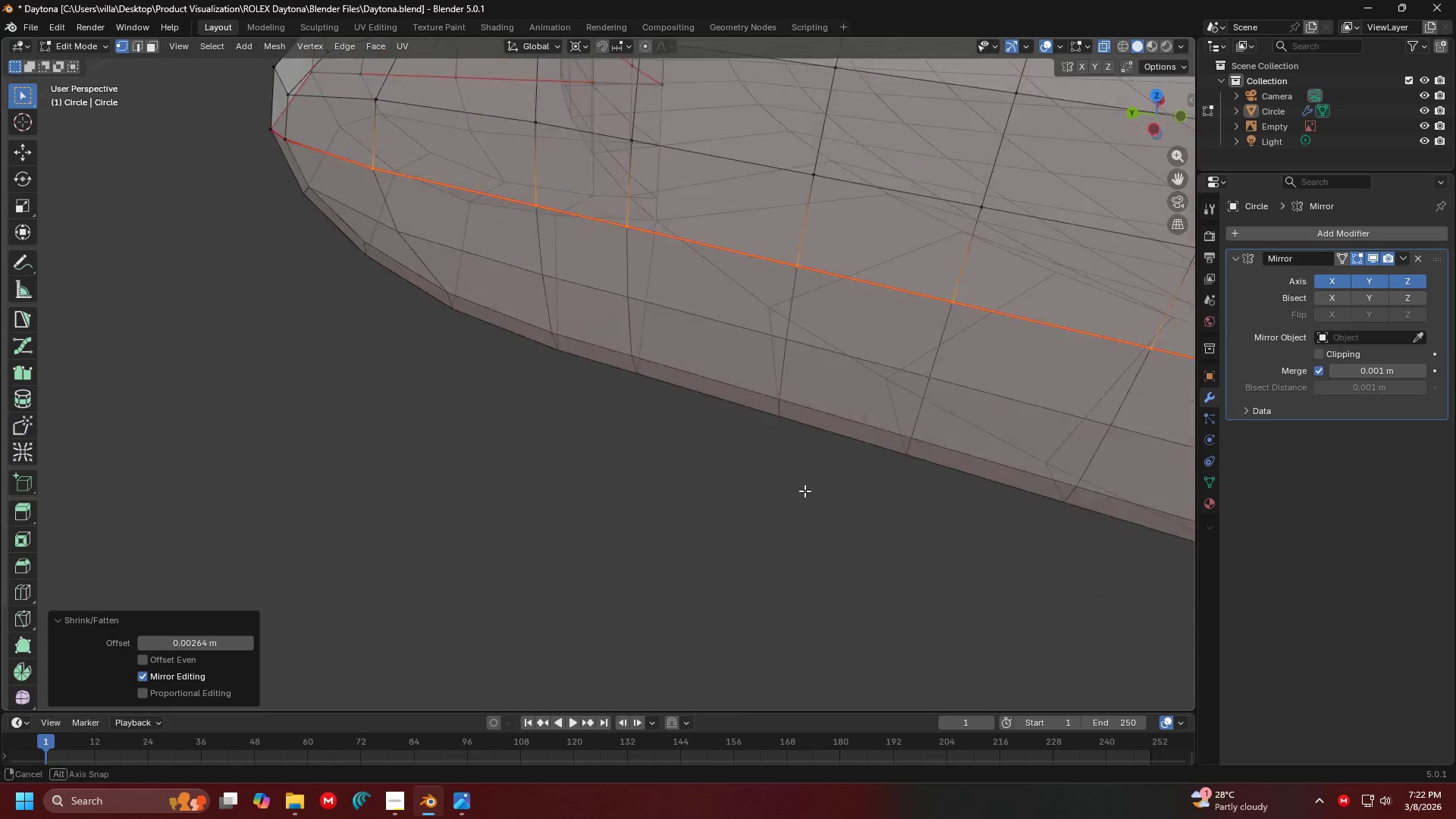 
scroll: coordinate [903, 306], scroll_direction: up, amount: 2.0
 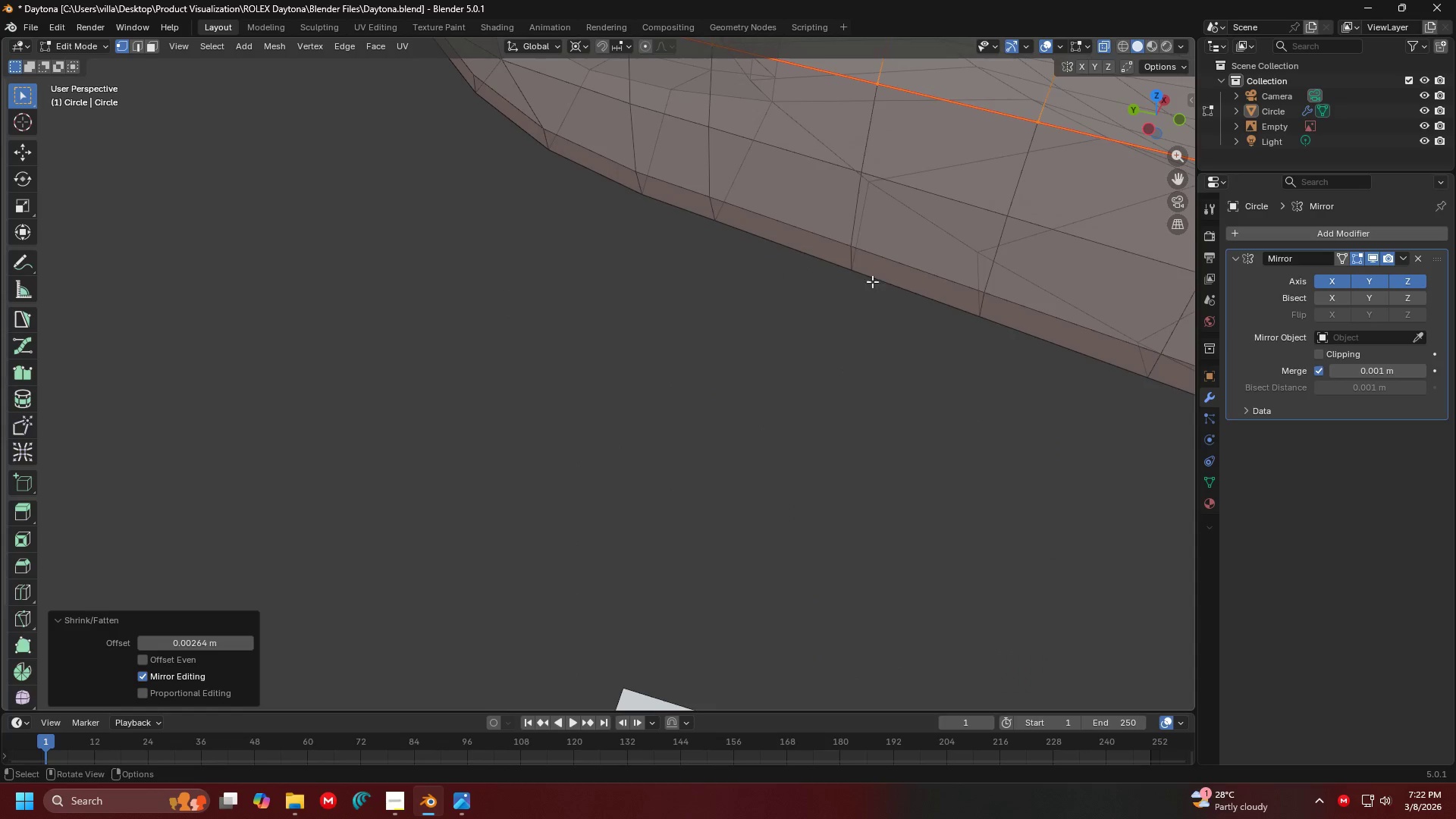 
key(Tab)
 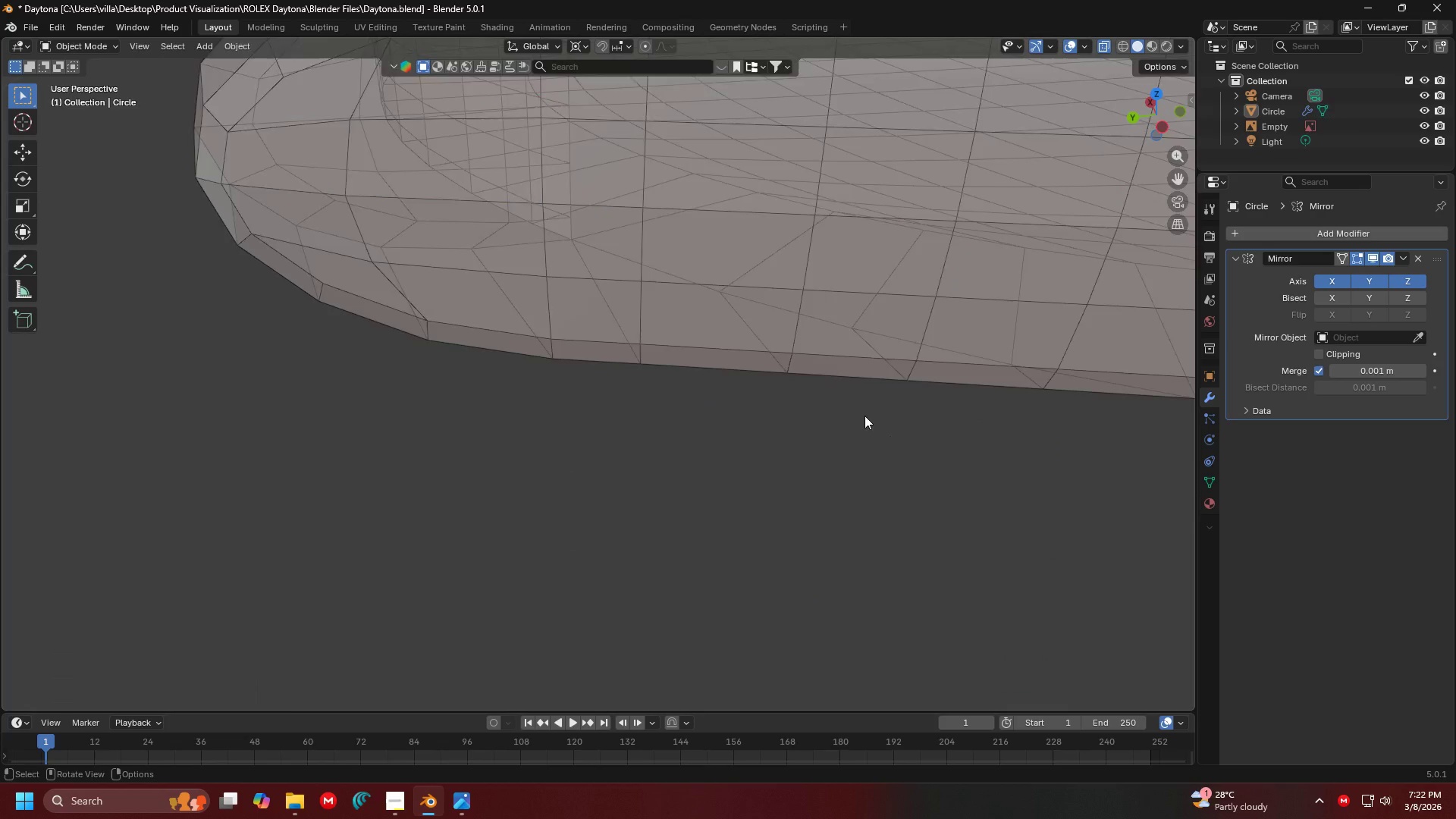 
key(Shift+ShiftLeft)
 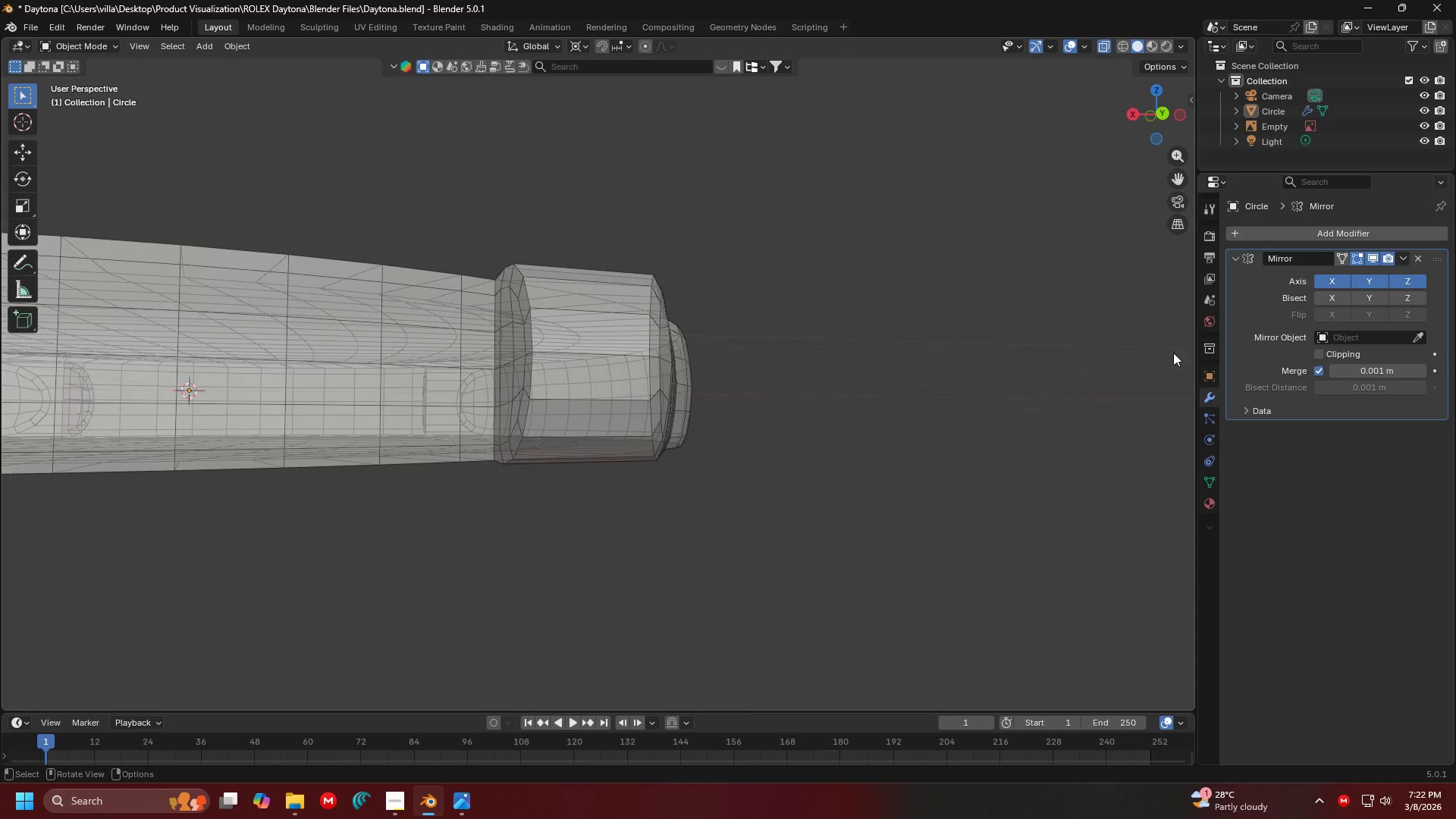 
scroll: coordinate [812, 404], scroll_direction: down, amount: 4.0
 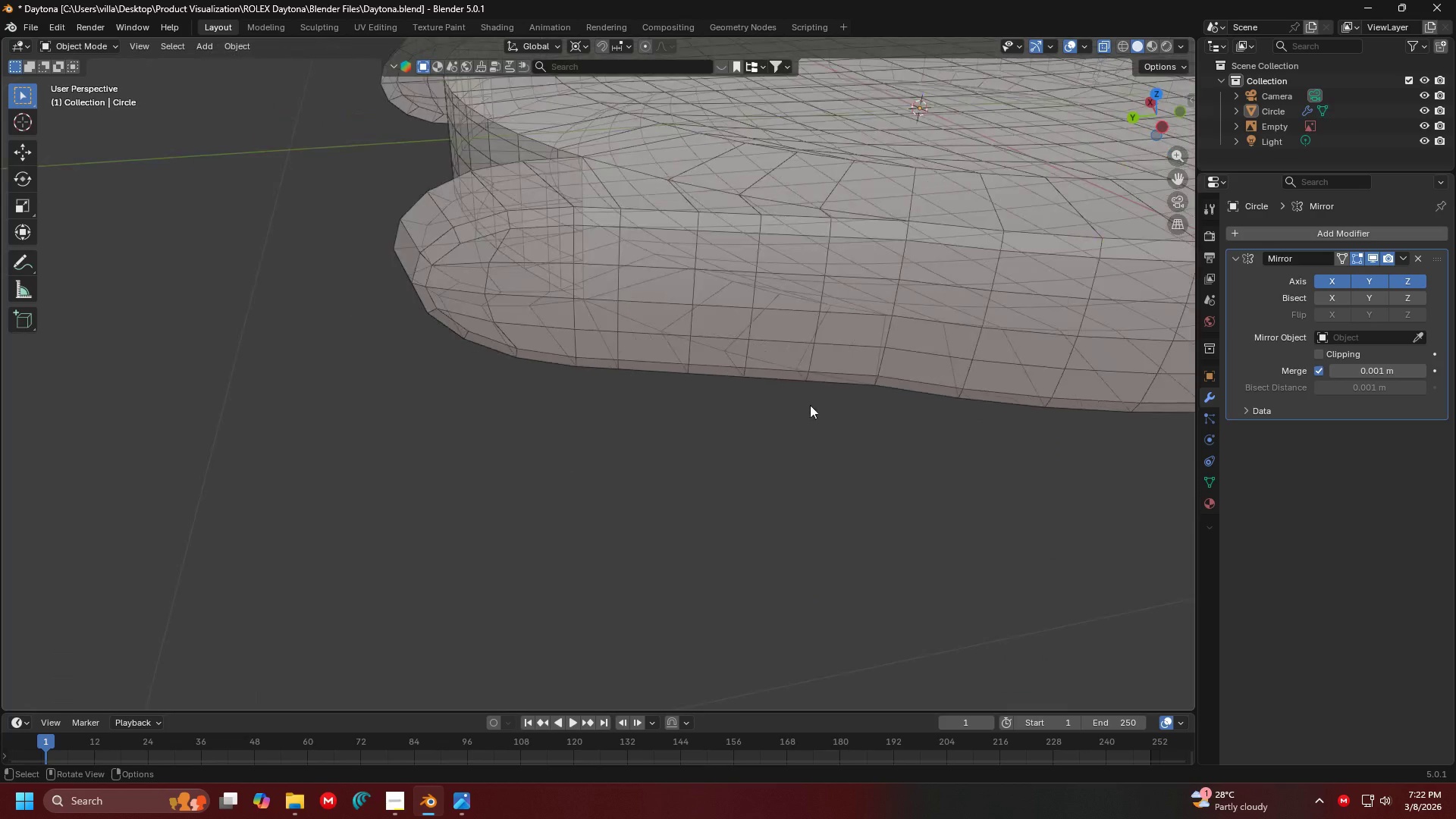 
left_click([1414, 278])
 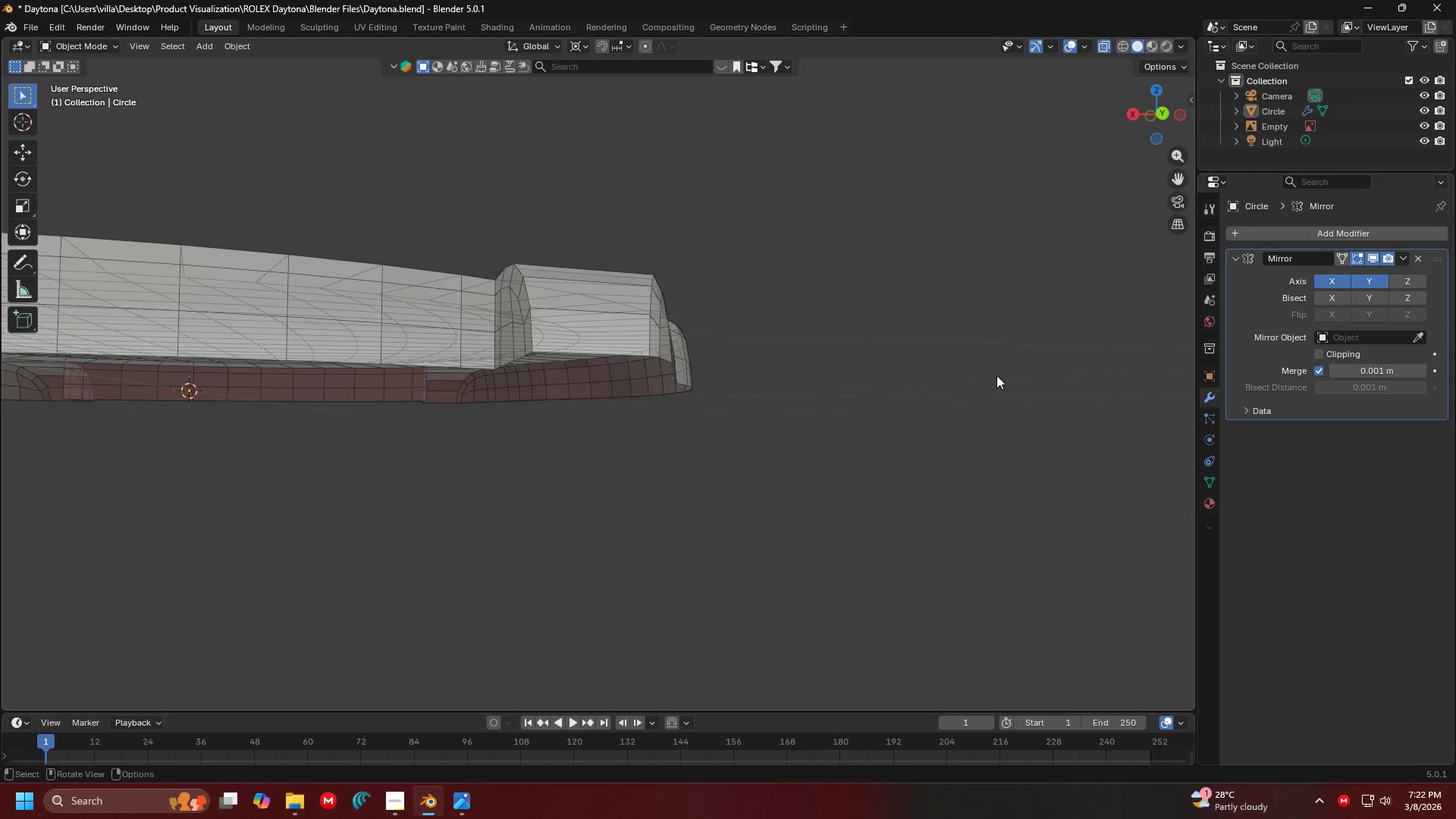 
key(Shift+ShiftLeft)
 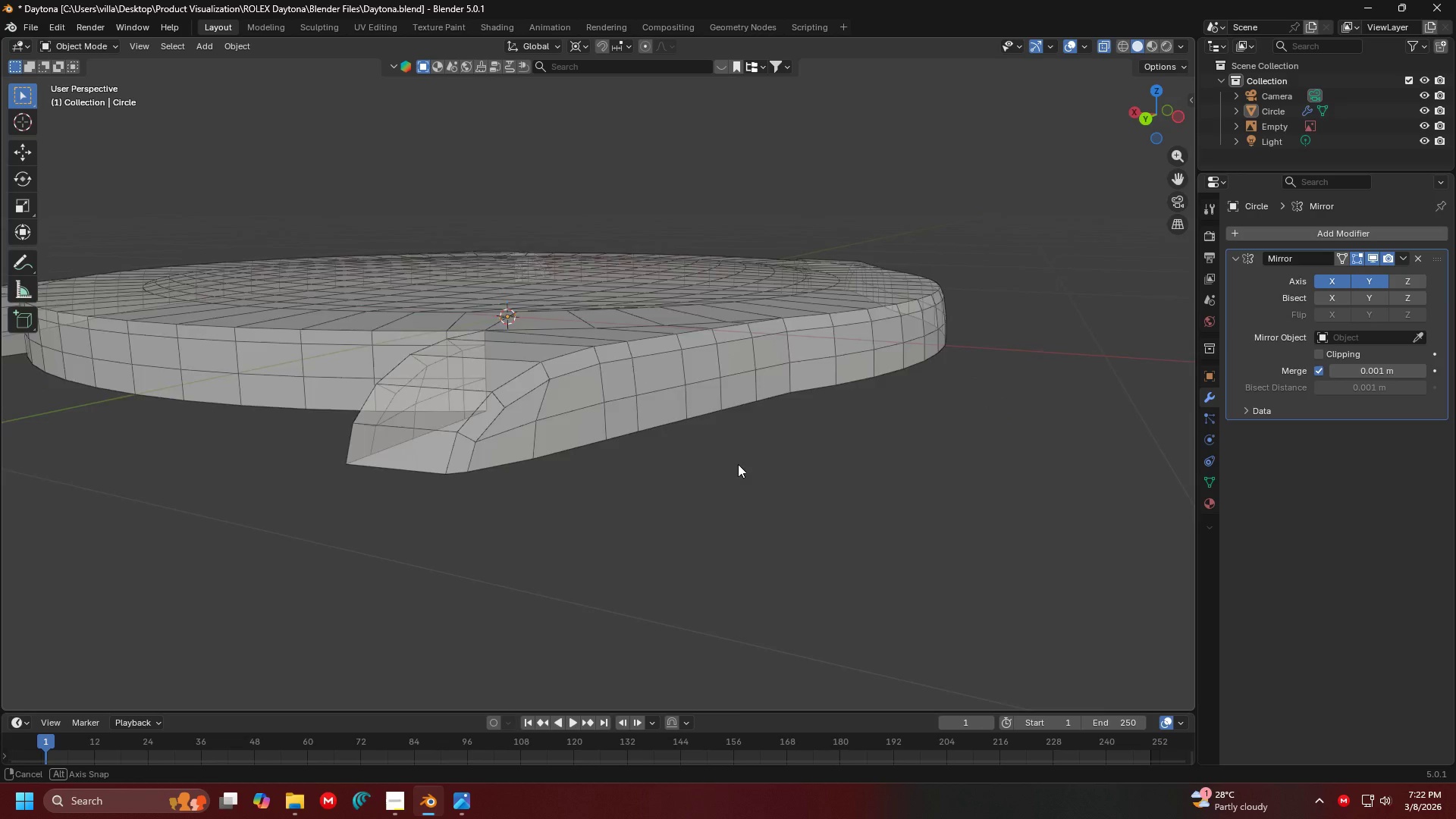 
hold_key(key=ShiftLeft, duration=0.31)
 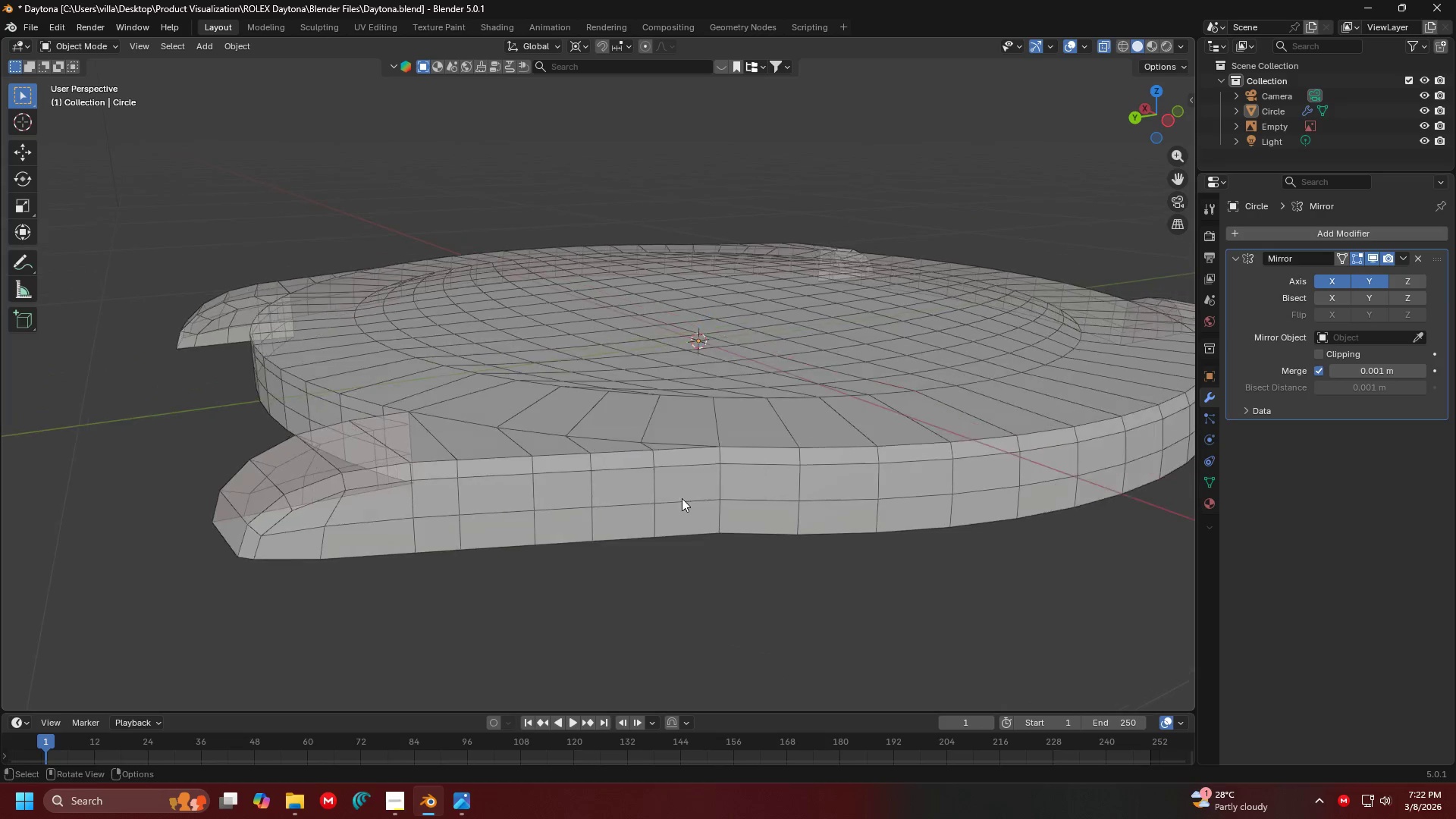 
scroll: coordinate [687, 498], scroll_direction: down, amount: 4.0
 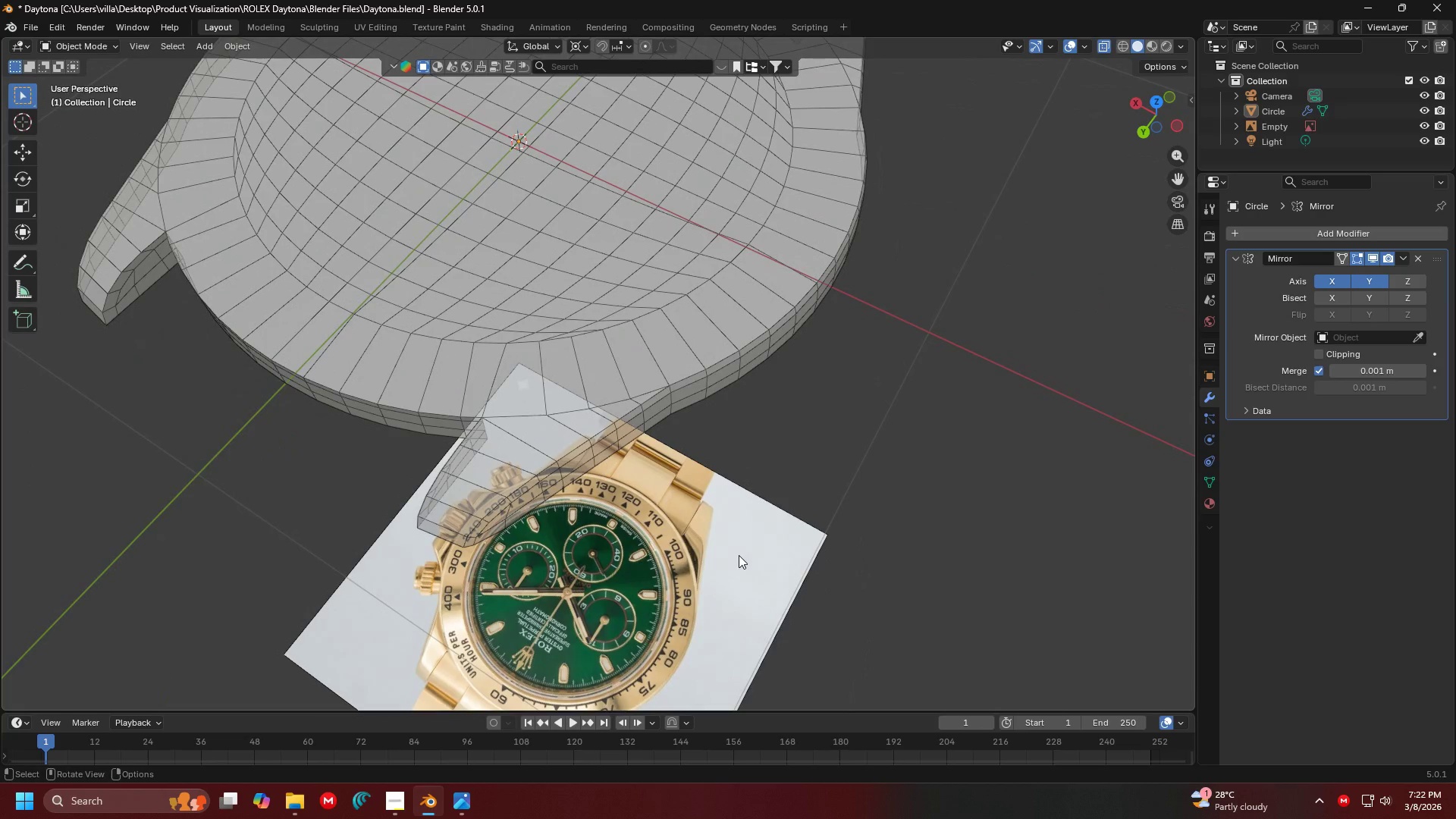 
key(7)
 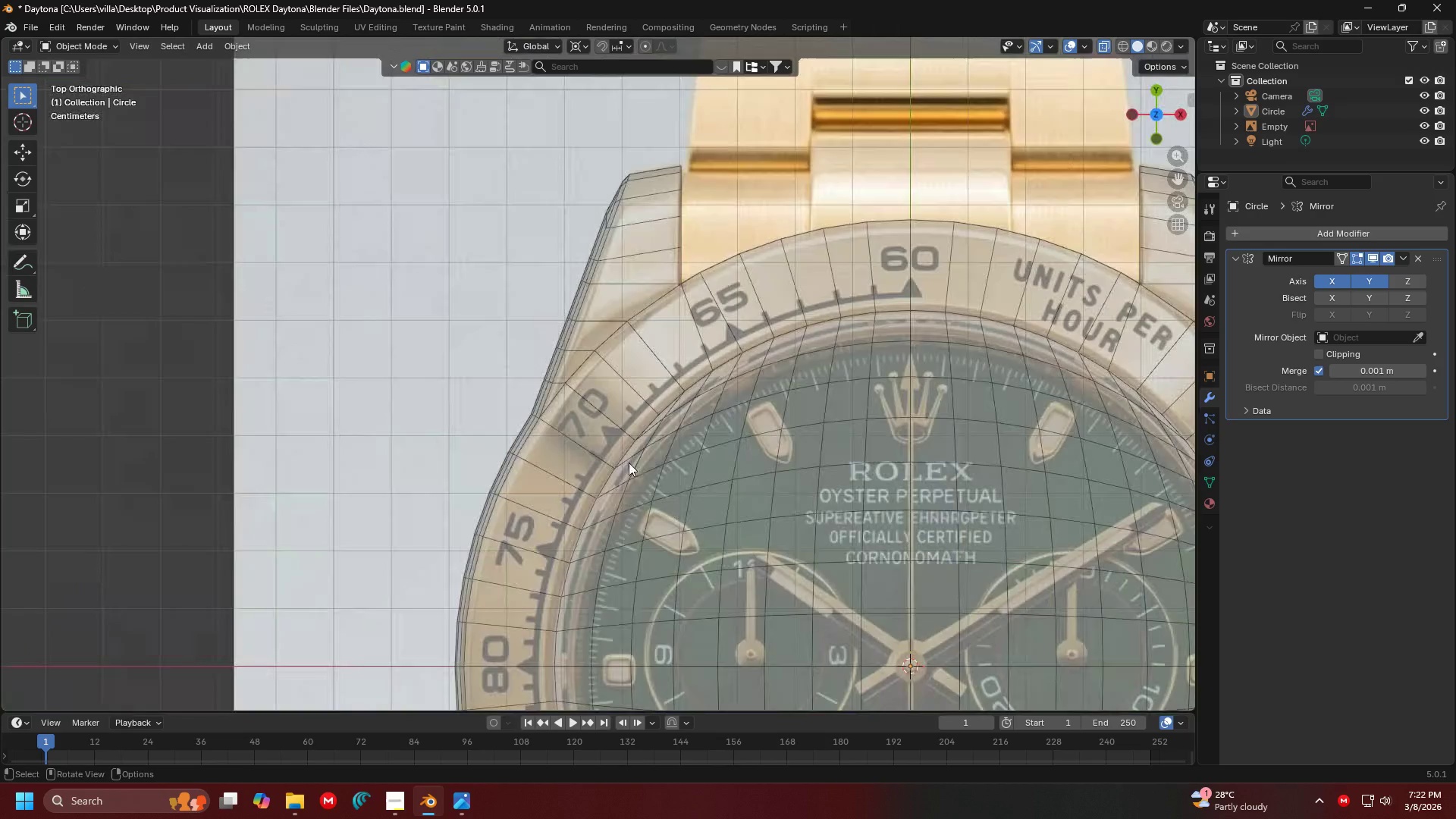 
hold_key(key=ShiftLeft, duration=0.34)
 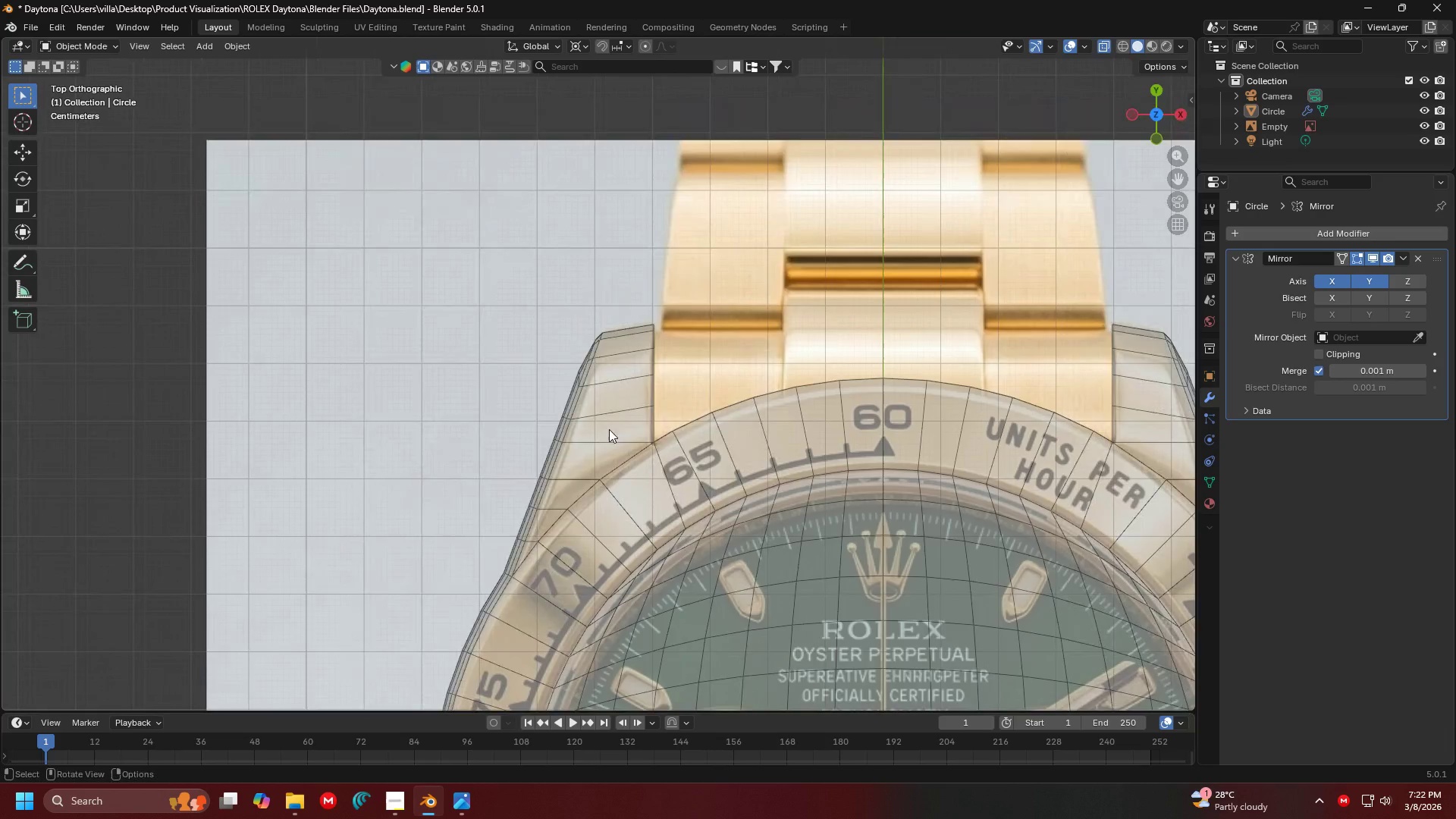 
scroll: coordinate [604, 365], scroll_direction: up, amount: 6.0
 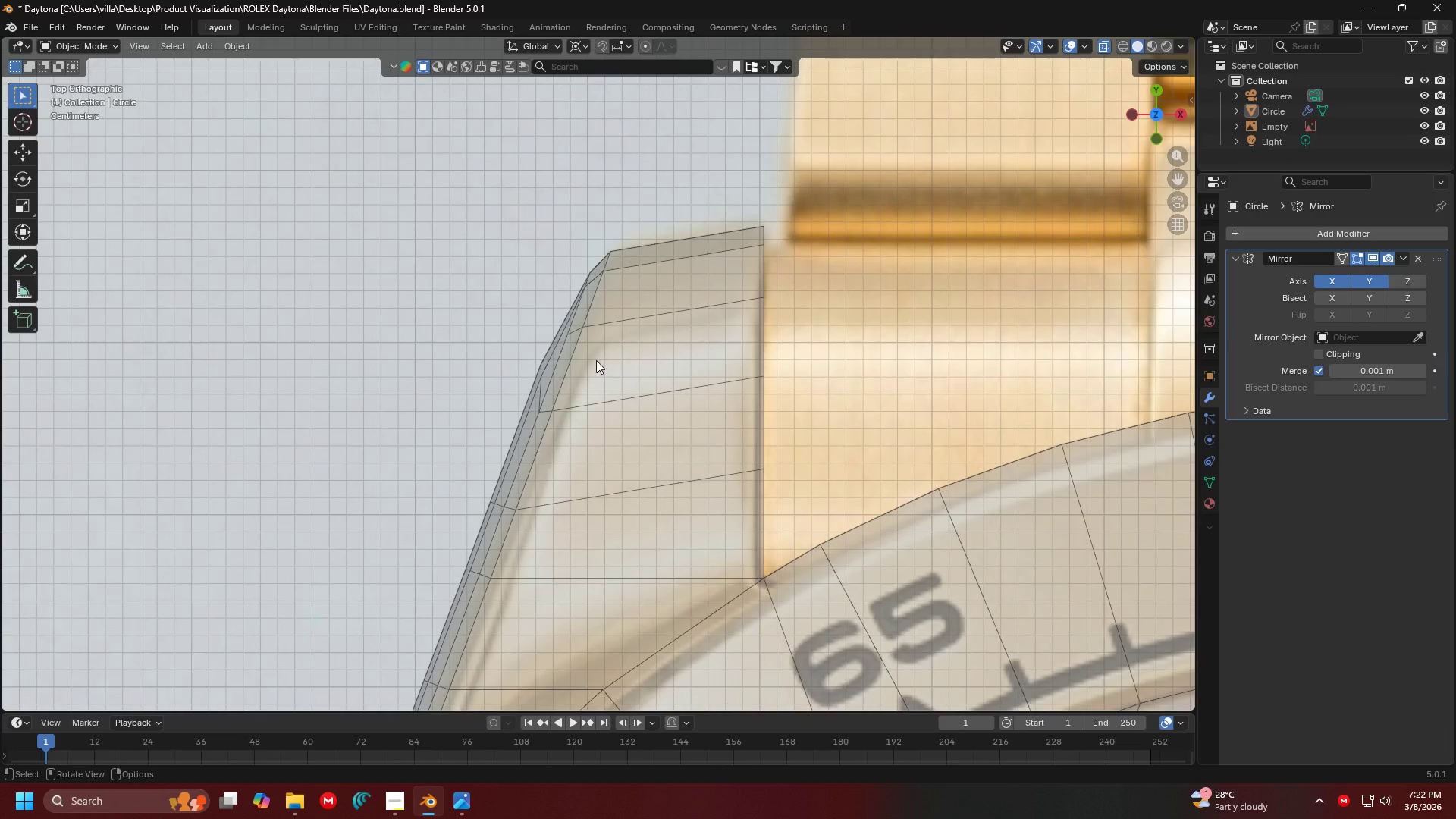 
key(Shift+ShiftLeft)
 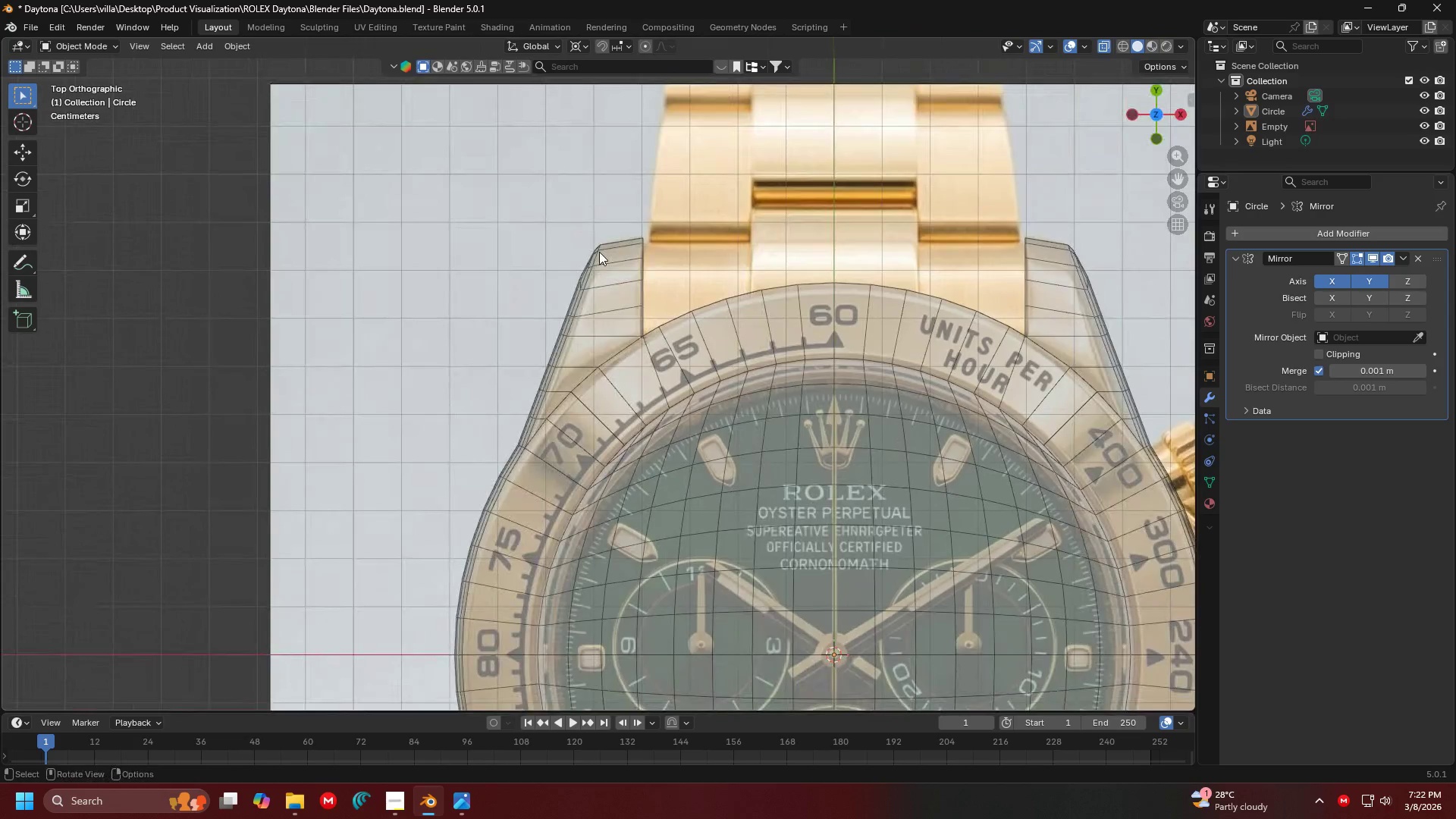 
scroll: coordinate [596, 360], scroll_direction: down, amount: 7.0
 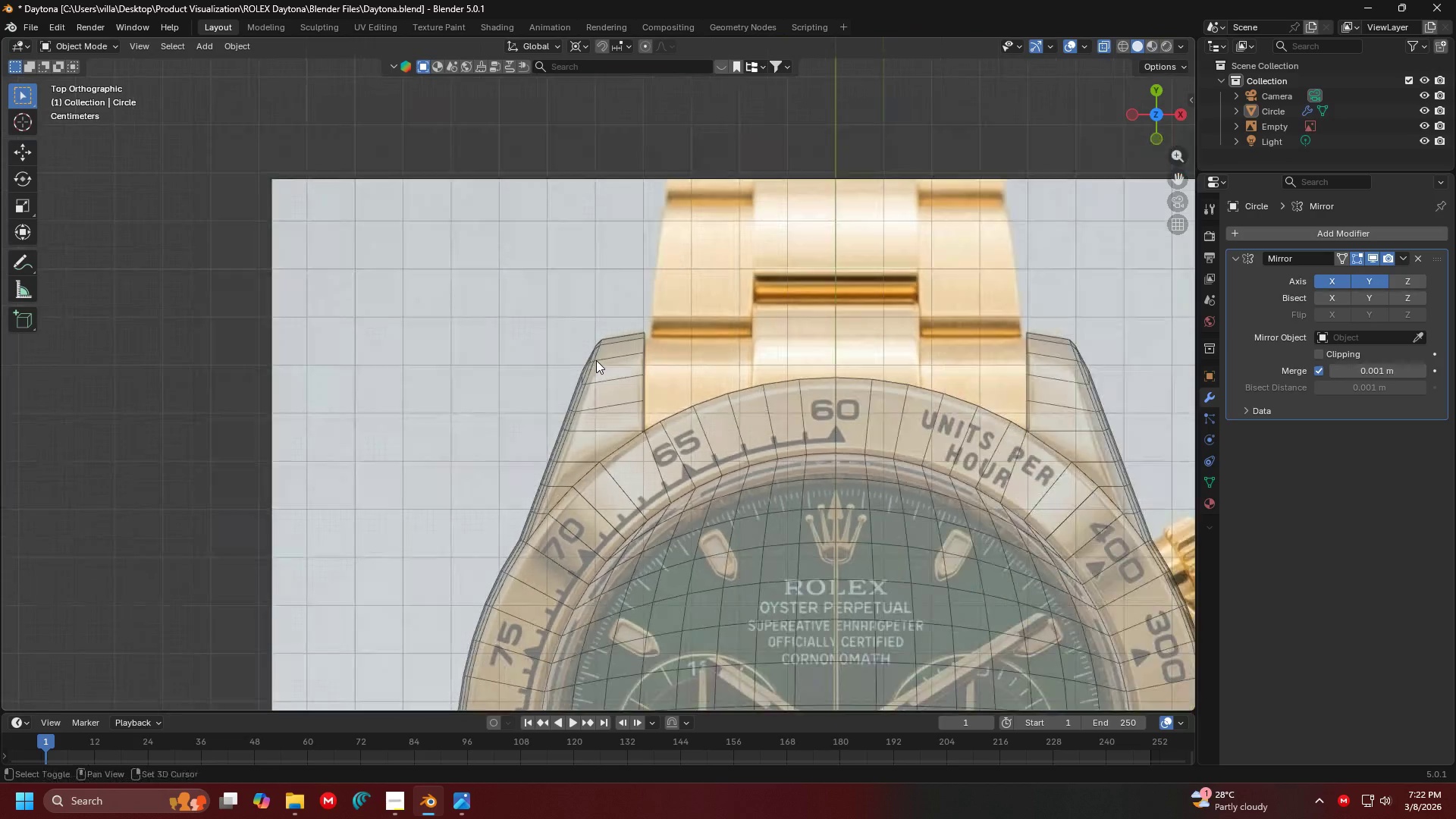 
double_click([600, 252])
 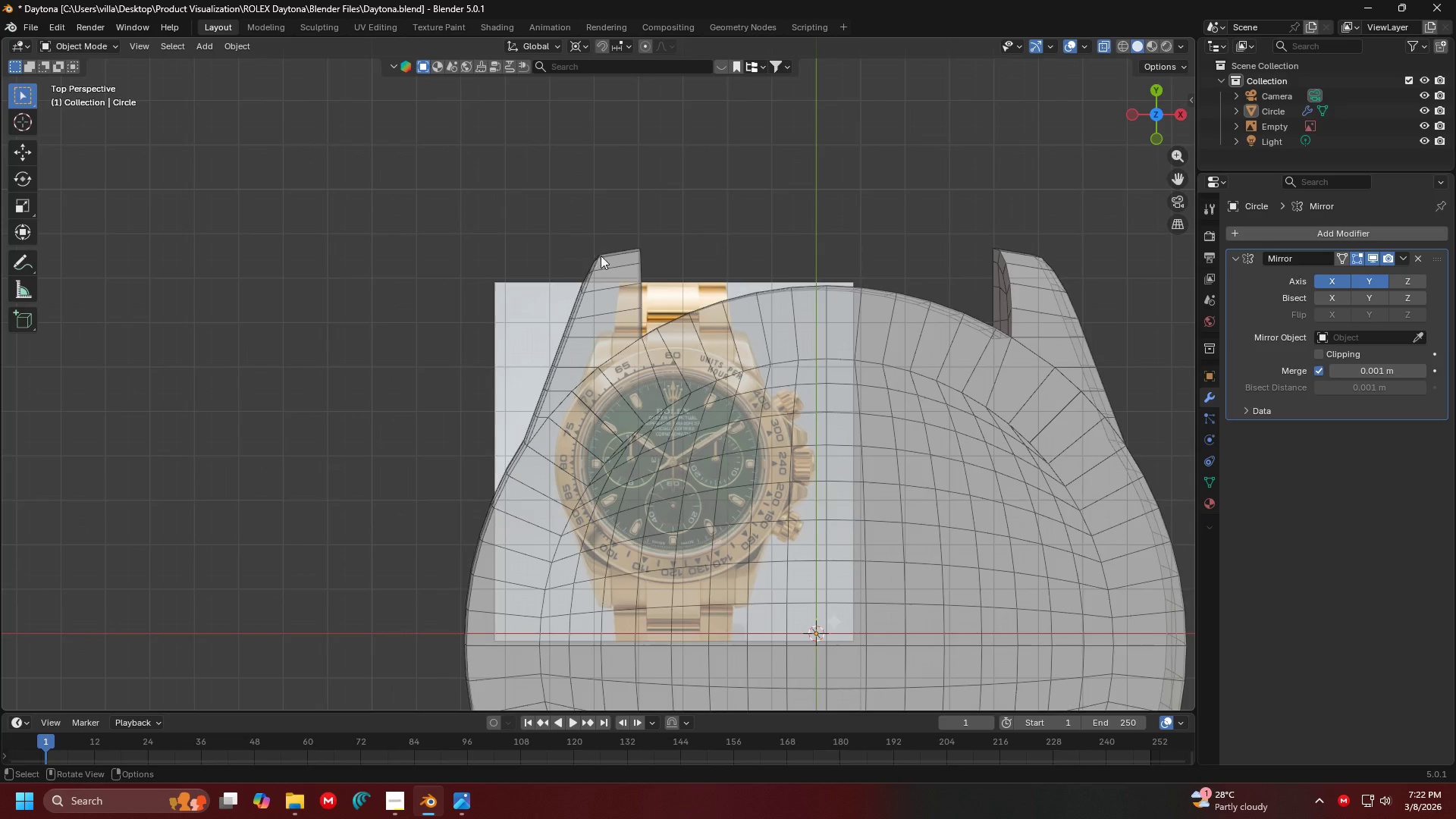 
scroll: coordinate [604, 353], scroll_direction: up, amount: 4.0
 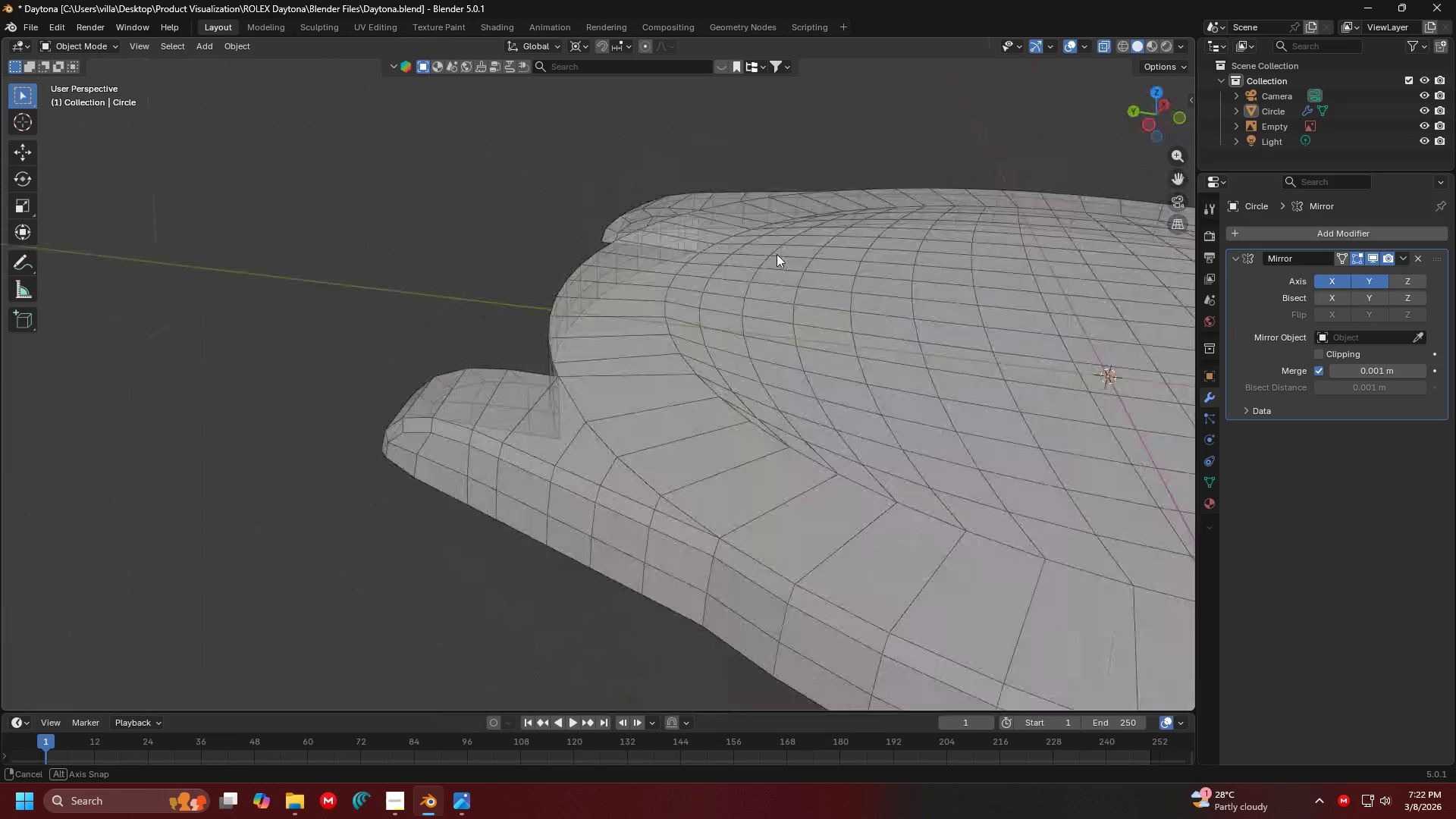 
hold_key(key=ShiftLeft, duration=0.33)
scroll: coordinate [712, 302], scroll_direction: down, amount: 4.0
 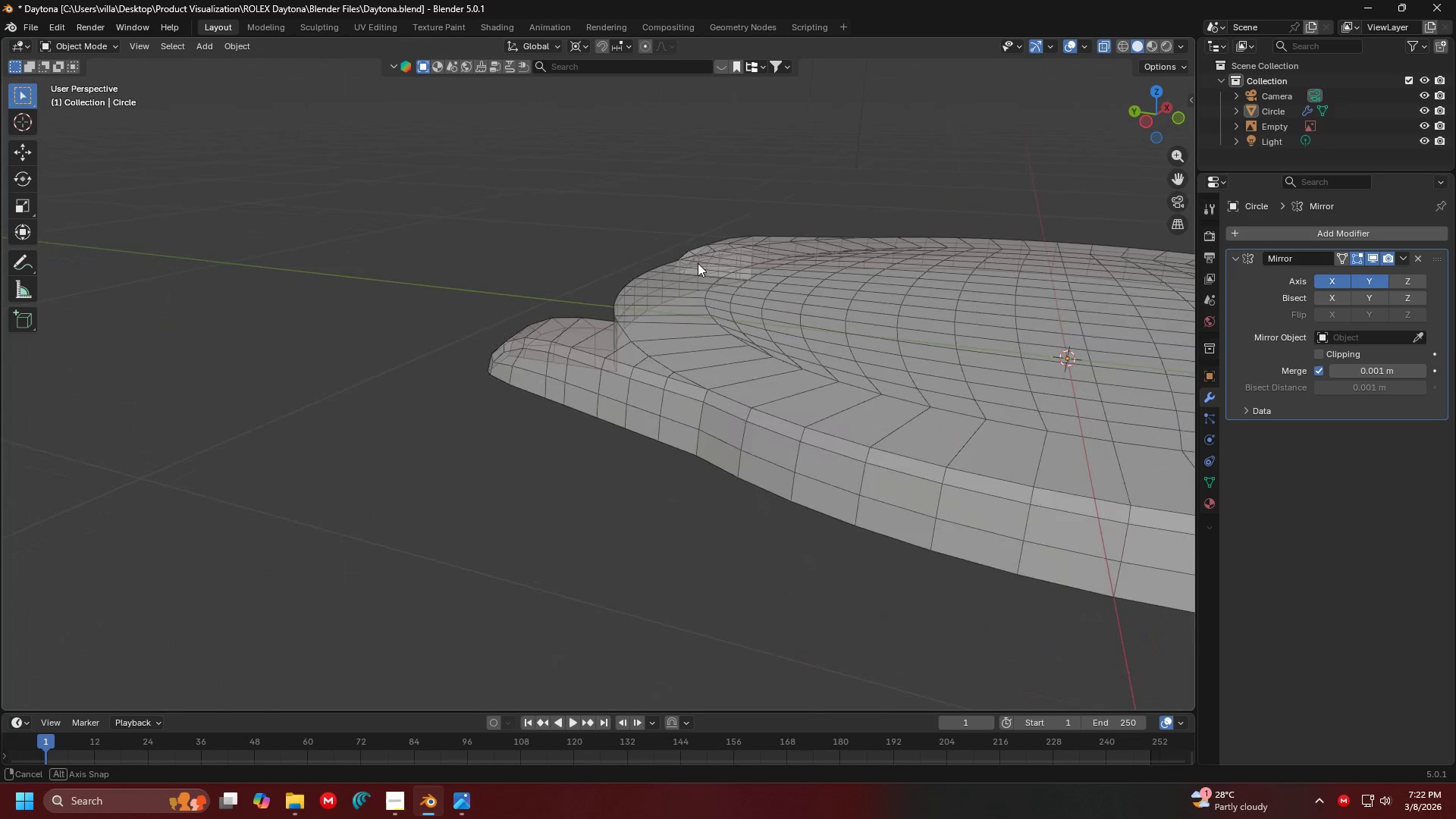 
hold_key(key=ShiftLeft, duration=0.34)
 